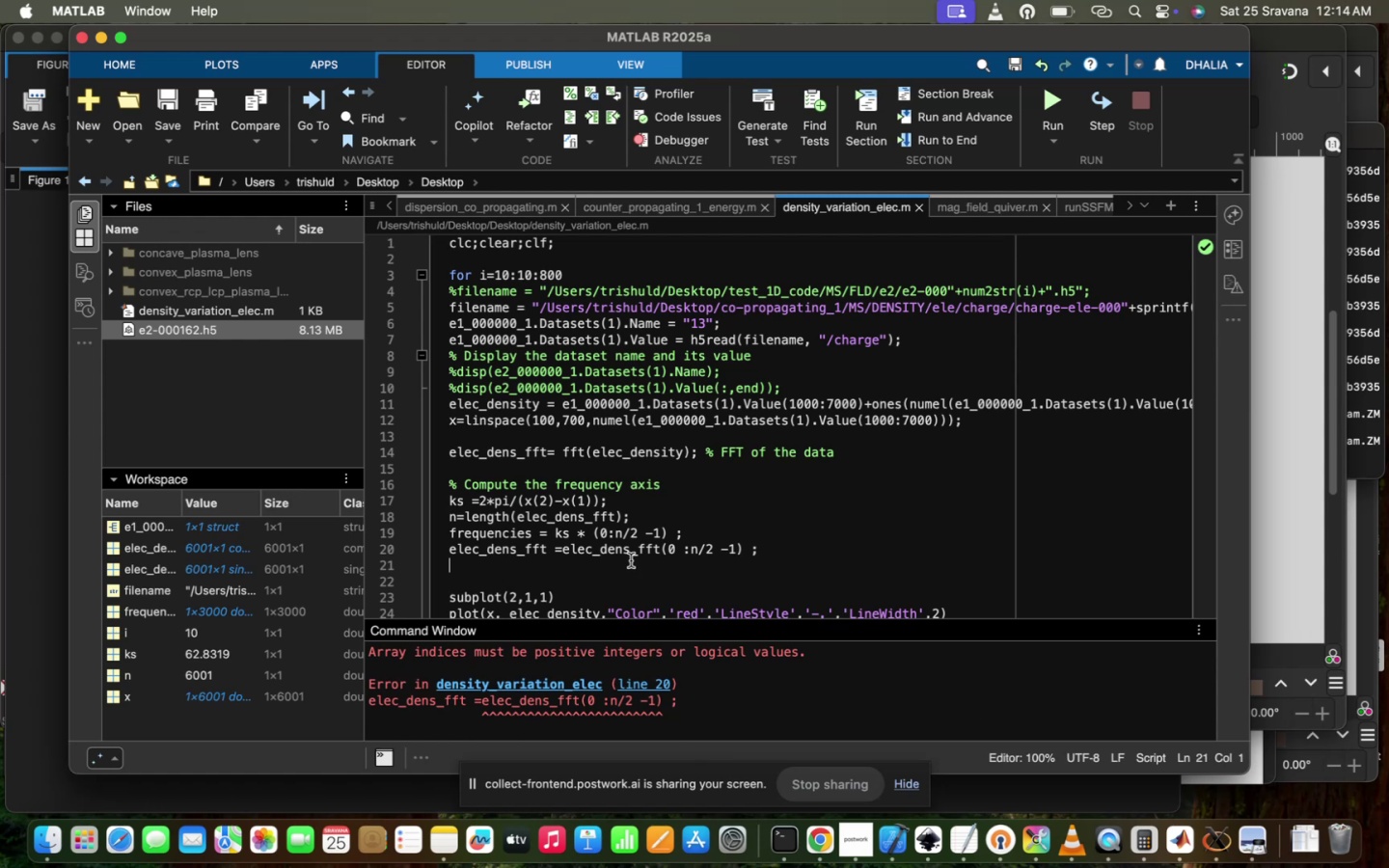 
left_click([631, 560])
 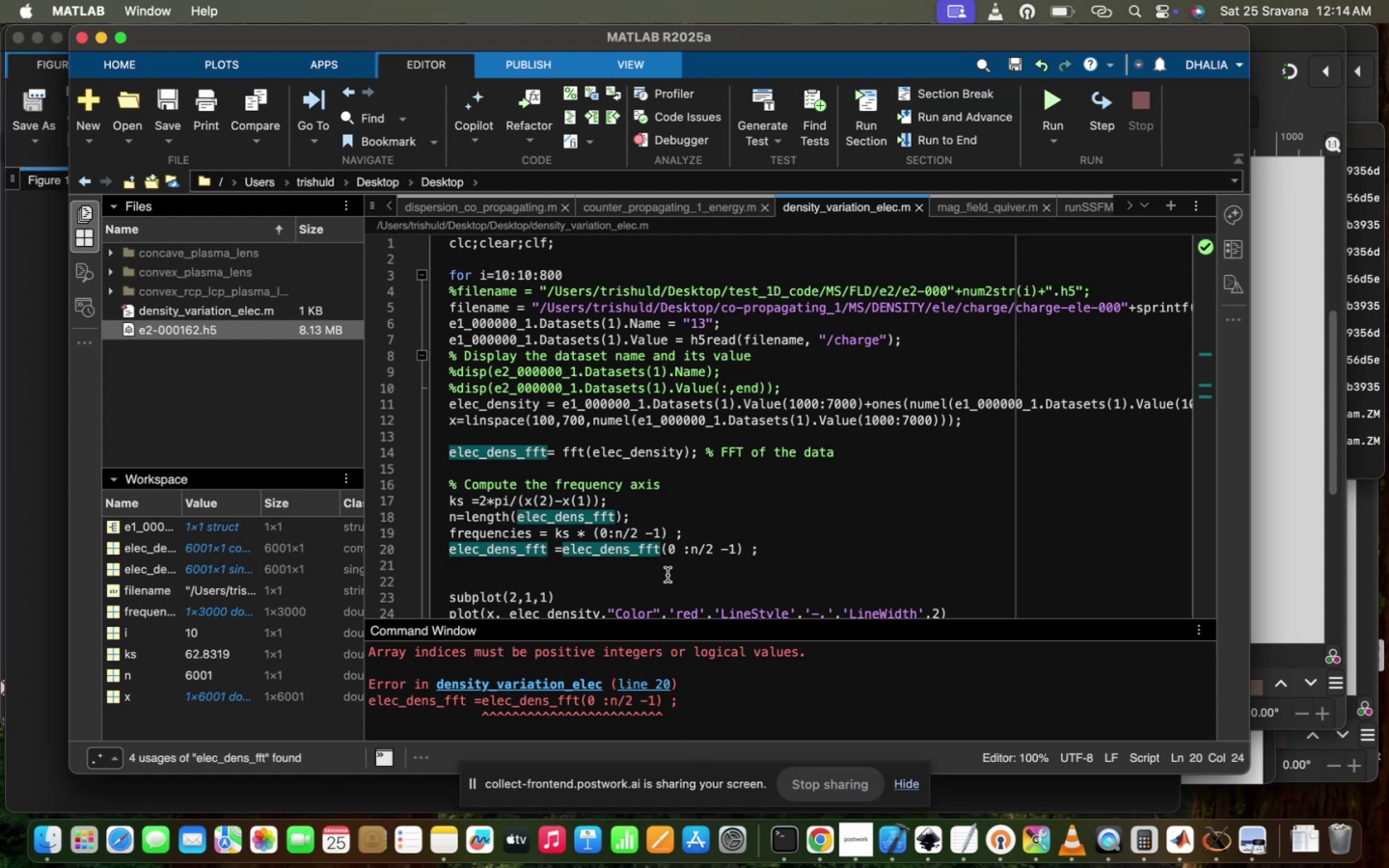 
wait(9.62)
 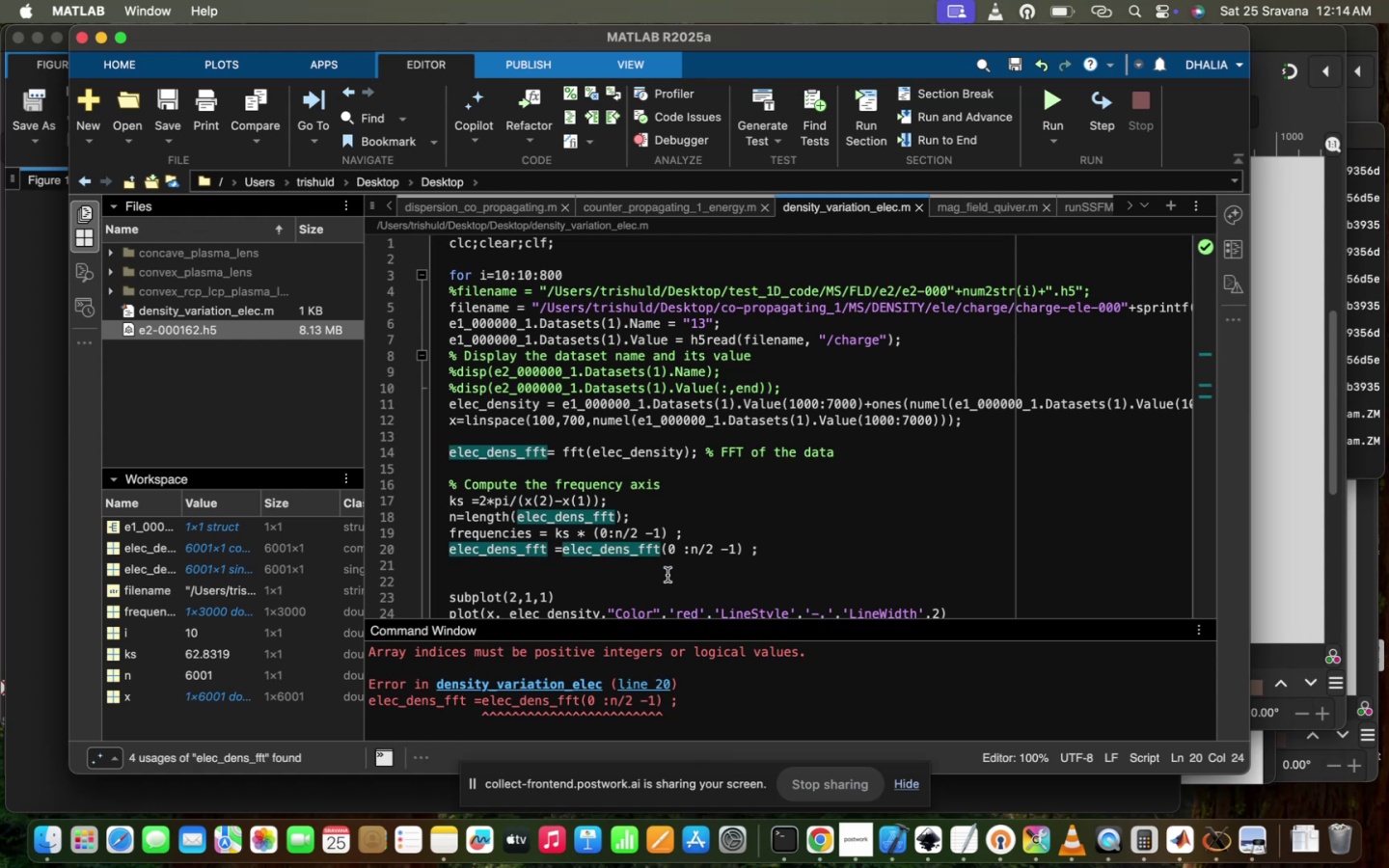 
scroll: coordinate [672, 689], scroll_direction: up, amount: 6.0
 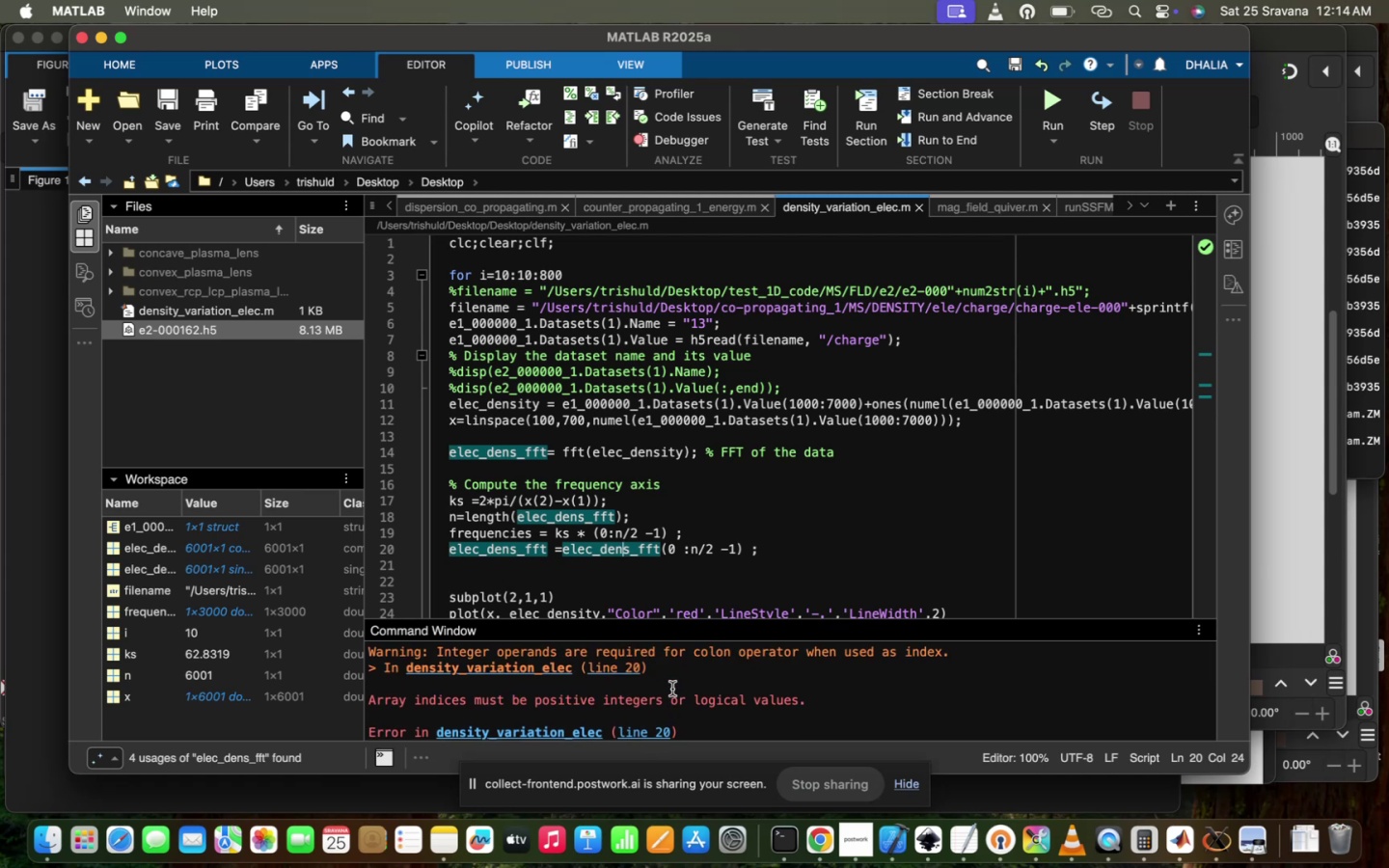 
scroll: coordinate [672, 689], scroll_direction: down, amount: 6.0
 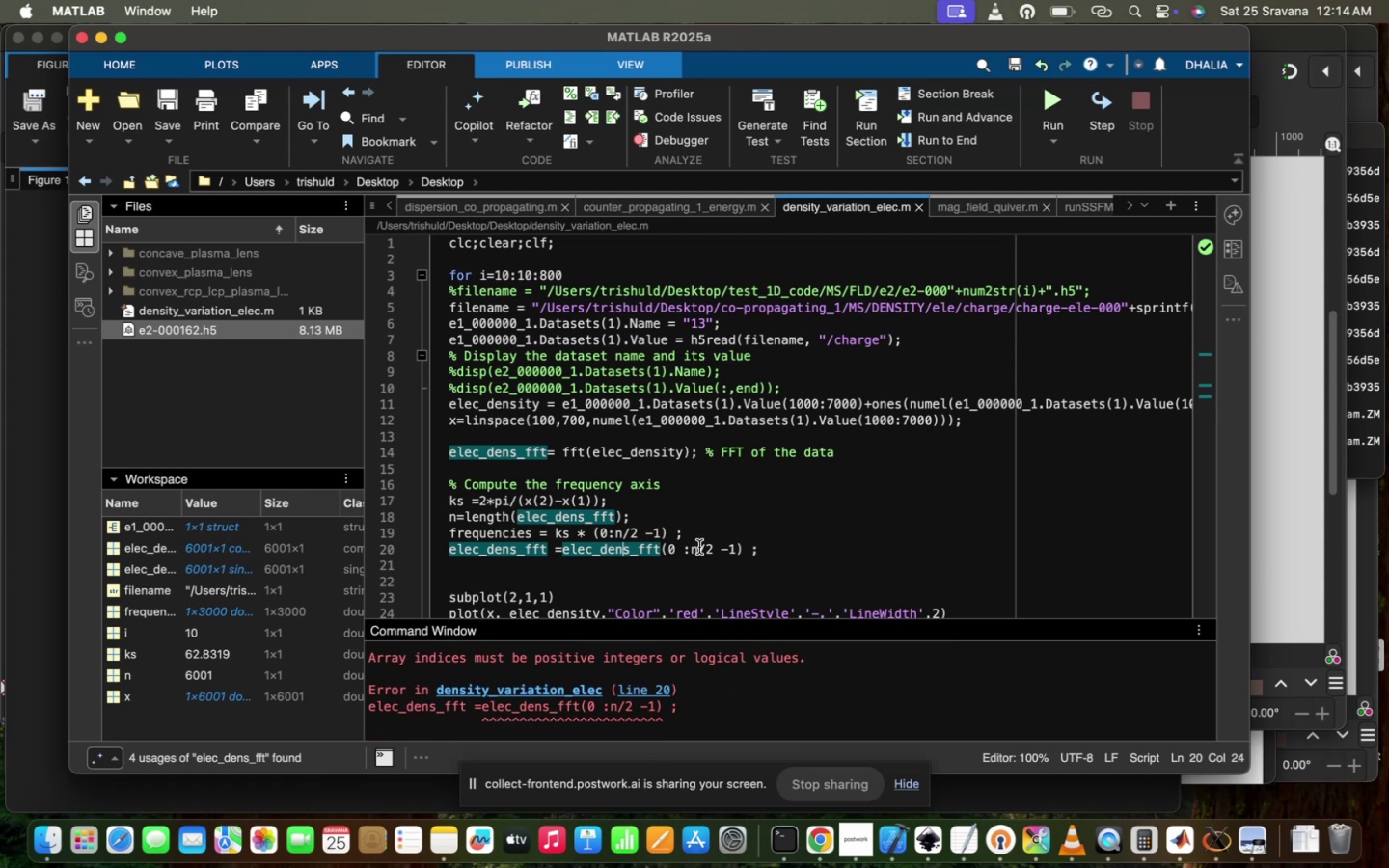 
left_click_drag(start_coordinate=[691, 551], to_coordinate=[733, 551])
 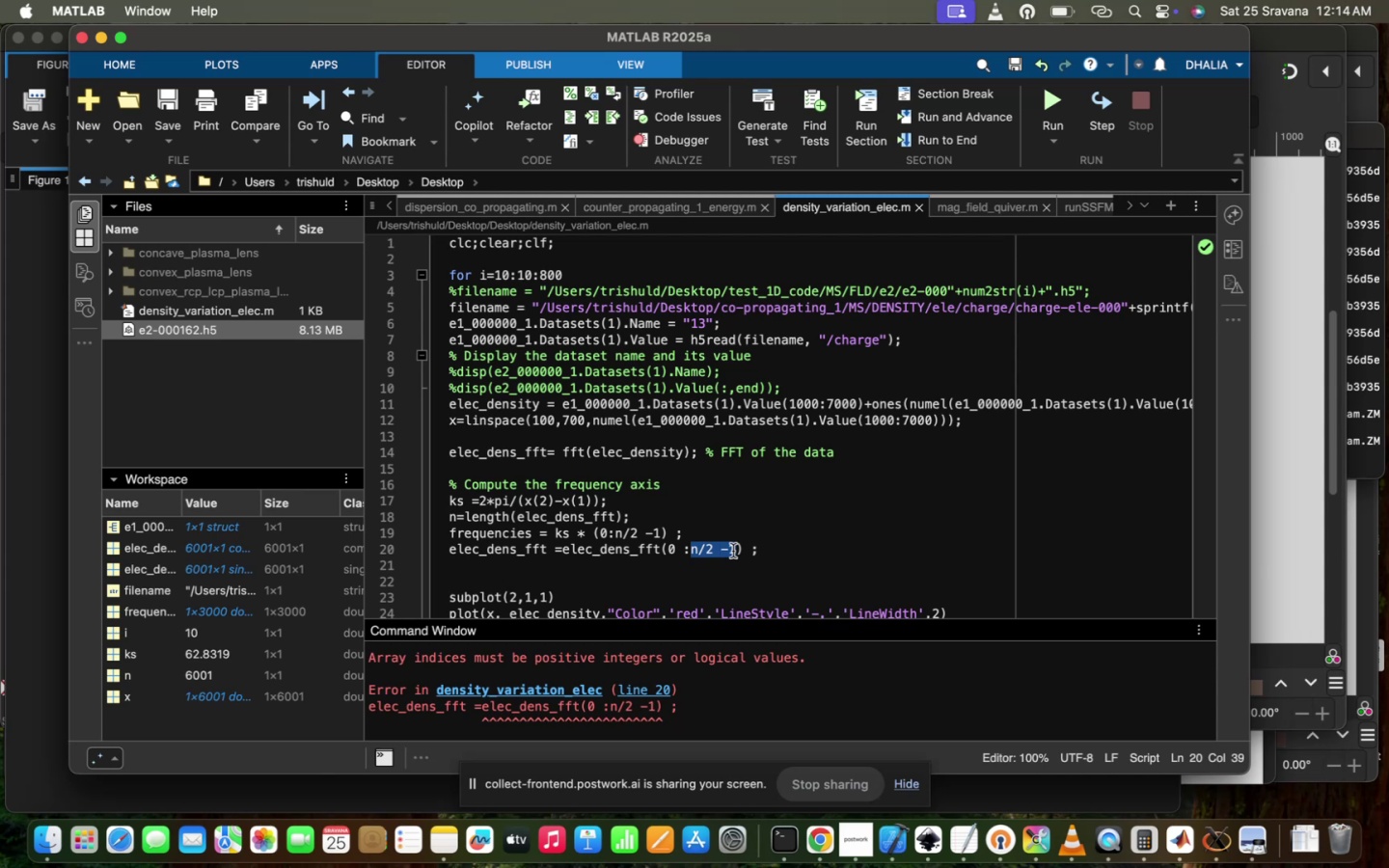 
type(3000)
 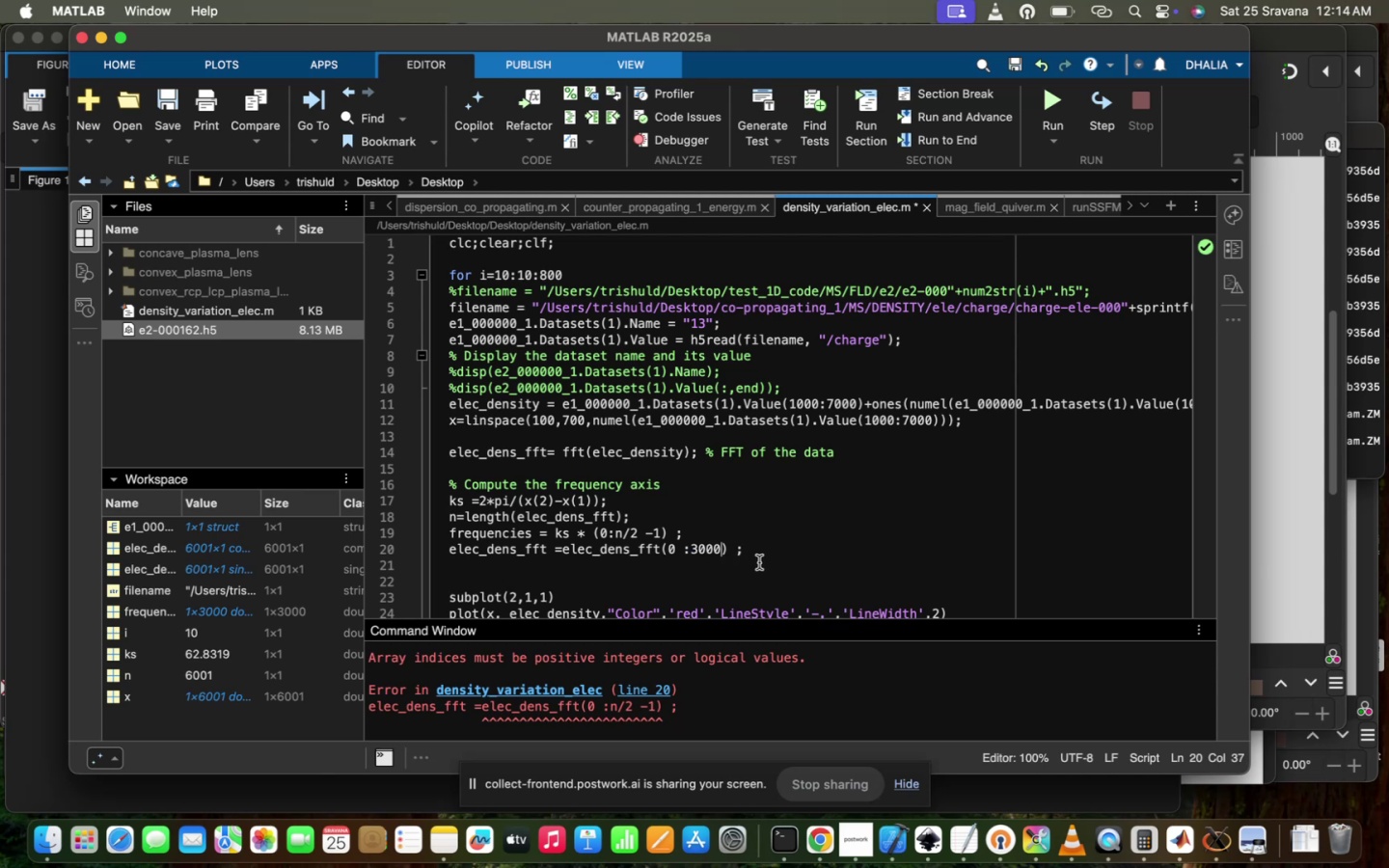 
left_click([759, 562])
 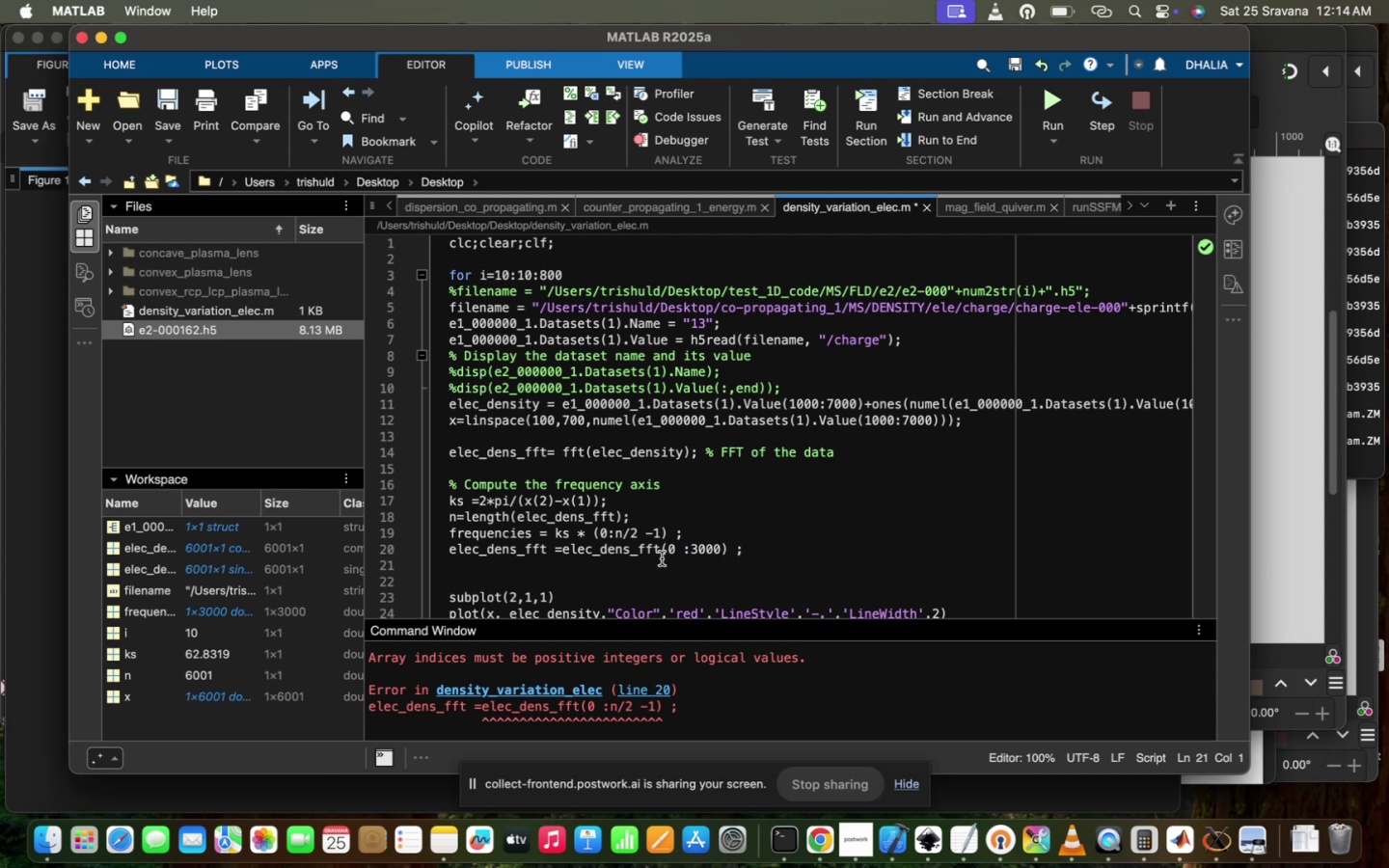 
left_click([667, 546])
 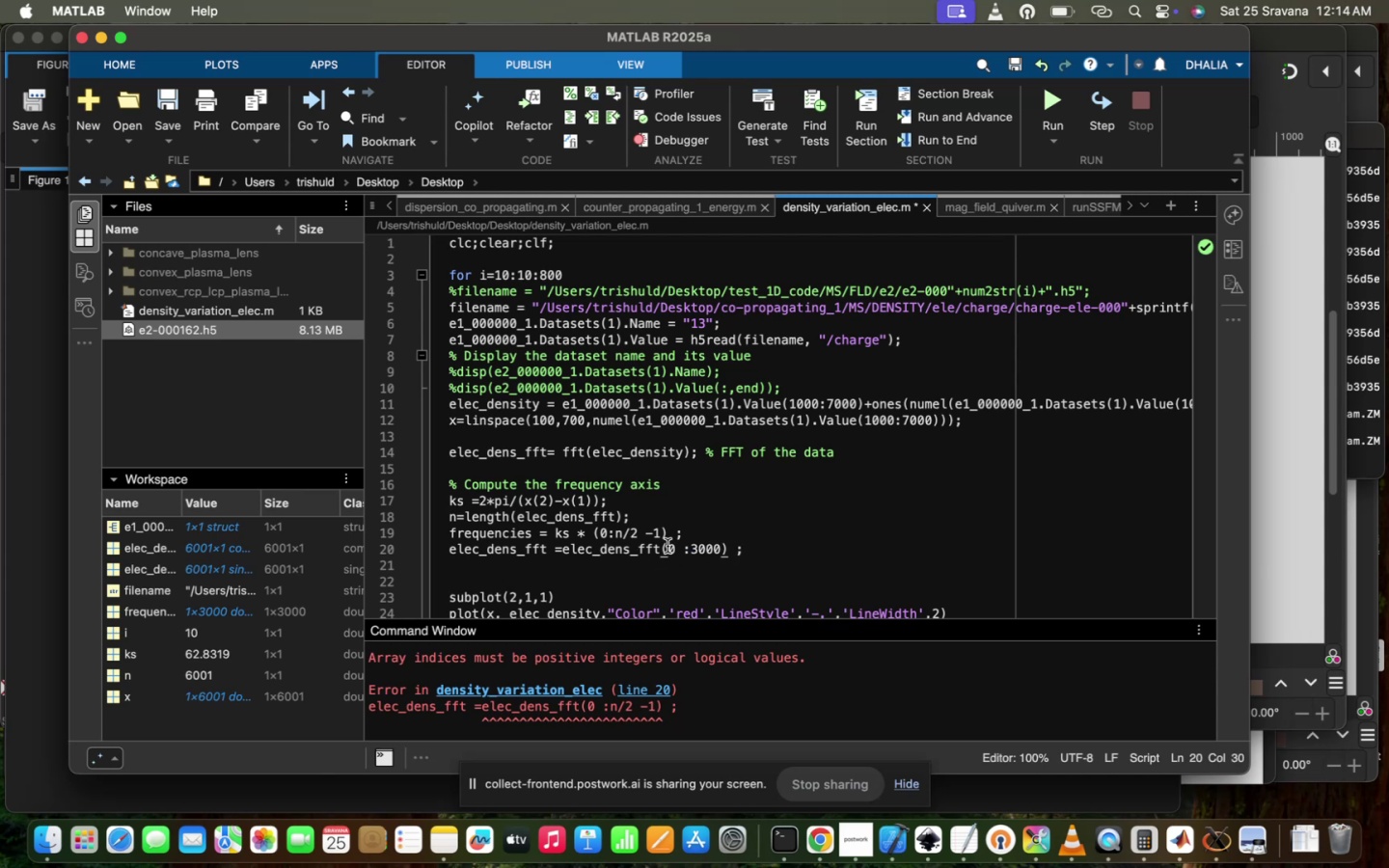 
key(Backspace)
 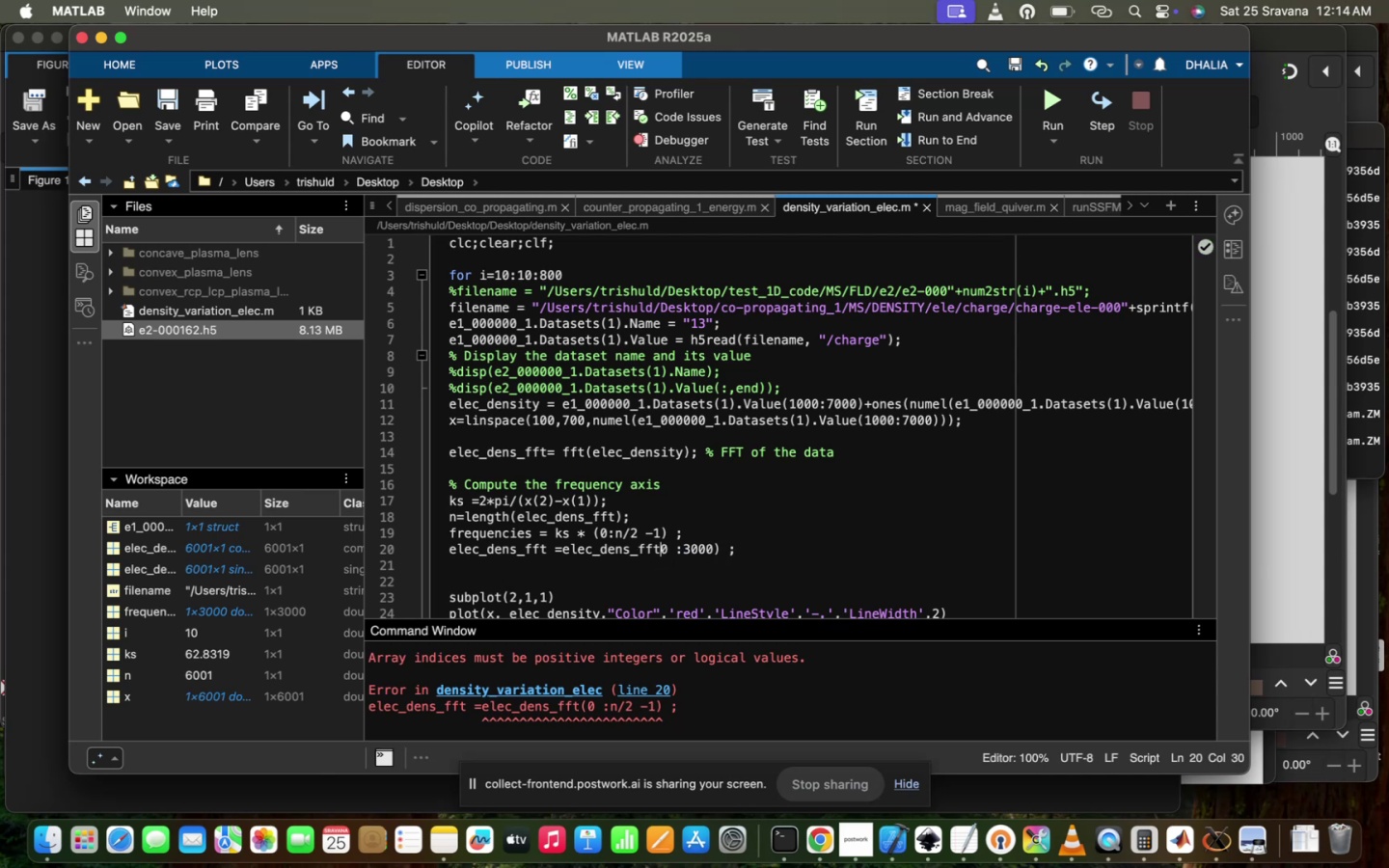 
key(BracketLeft)
 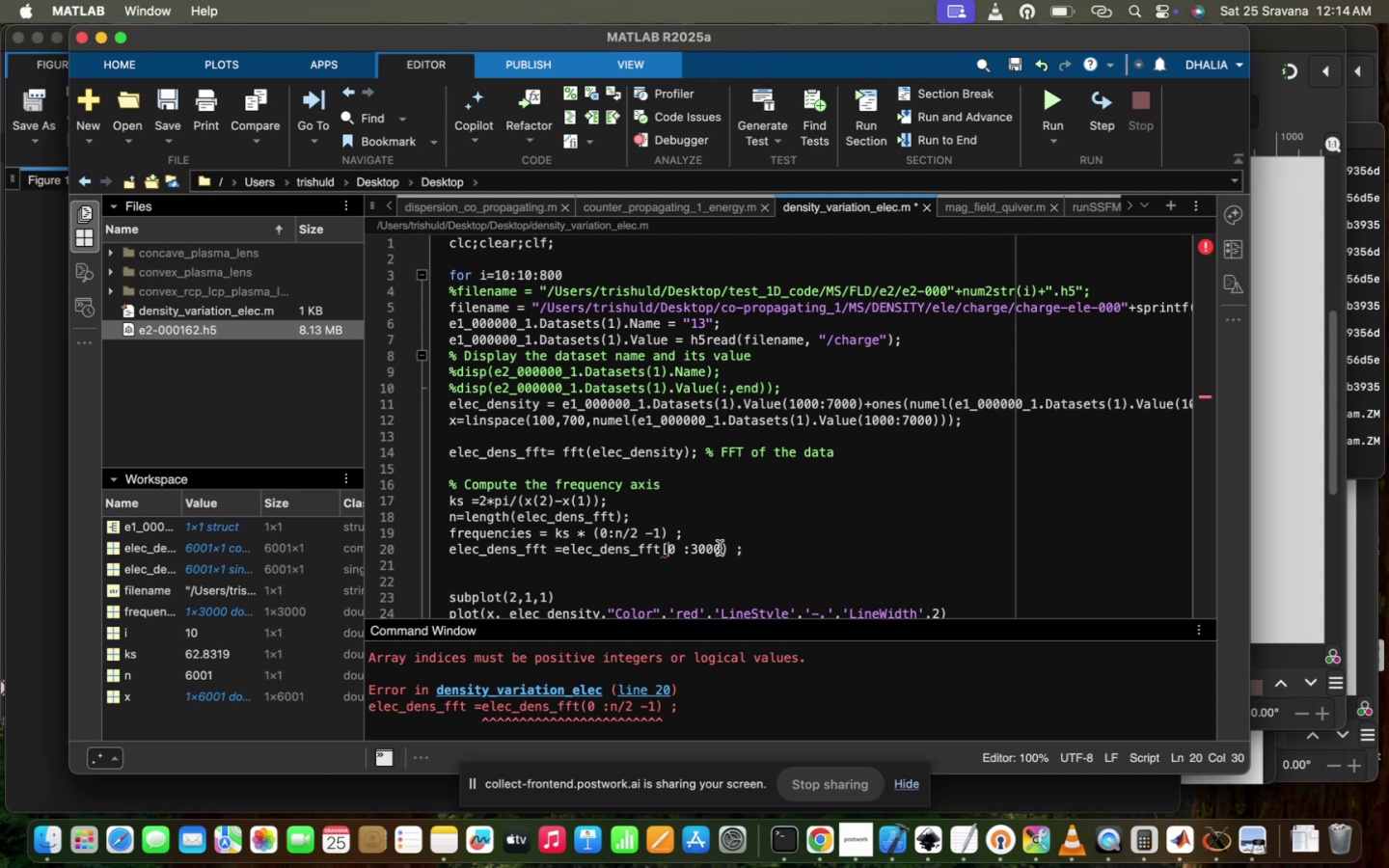 
key(Backspace)
 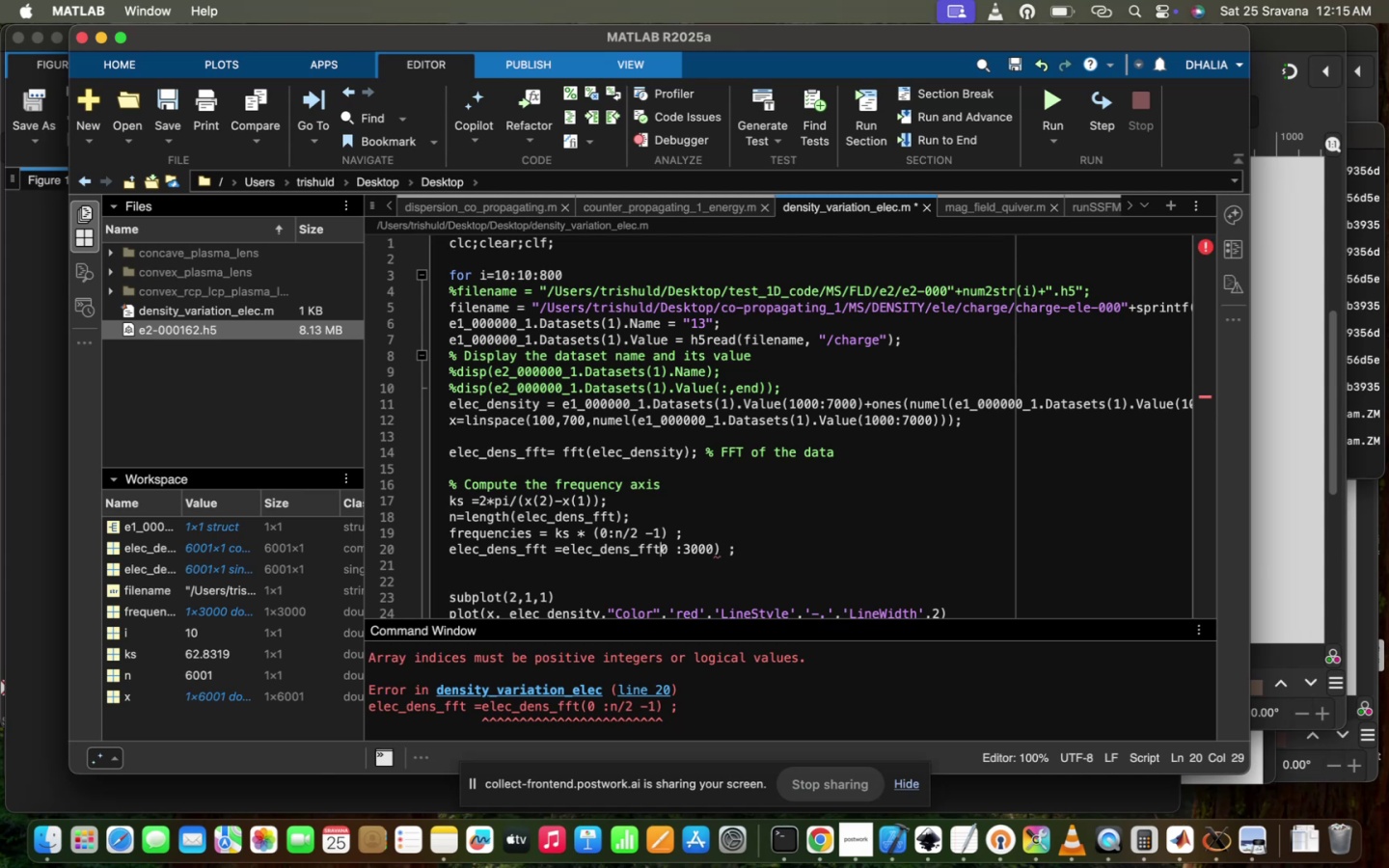 
key(Meta+Z)
 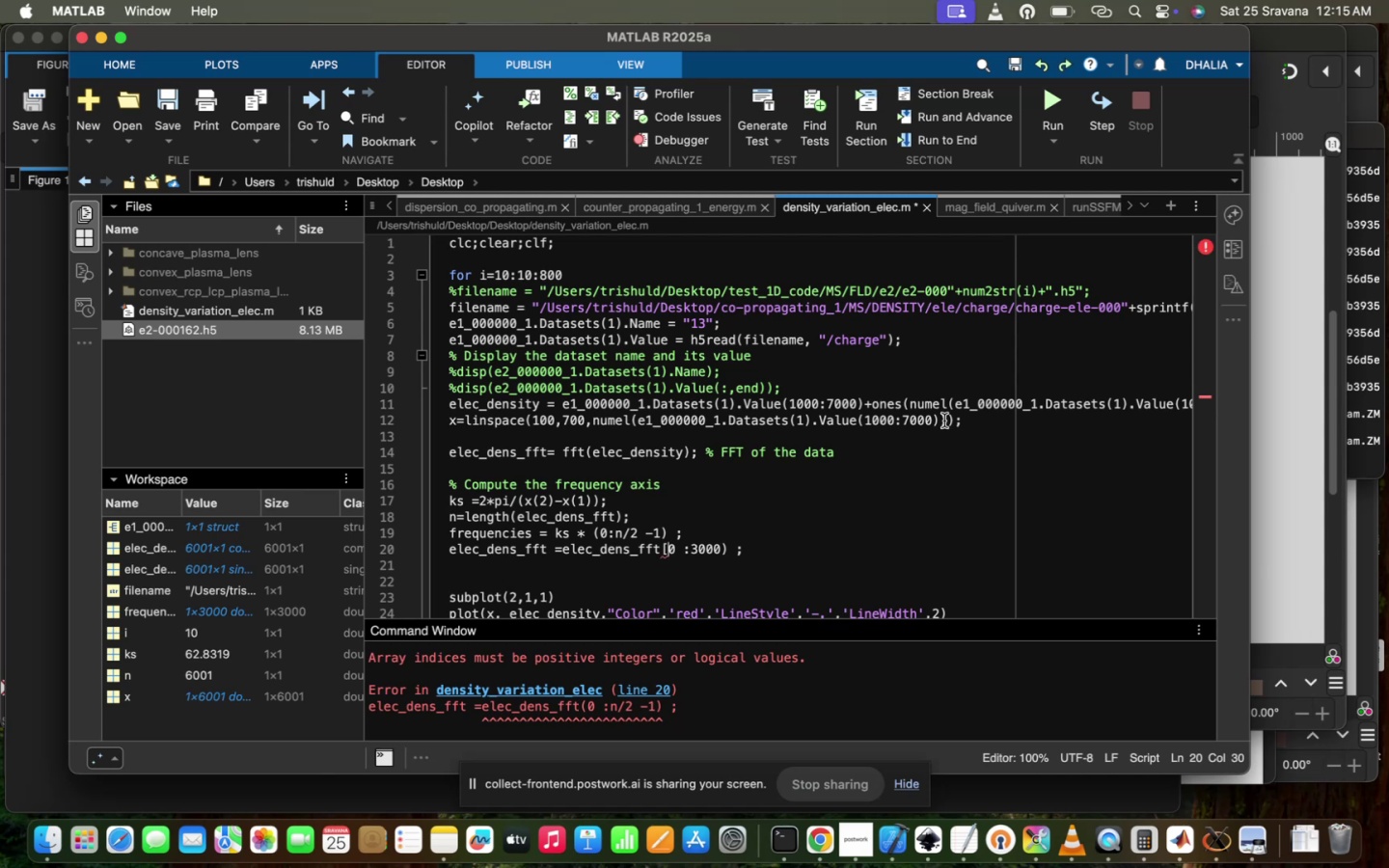 
key(Meta+Z)
 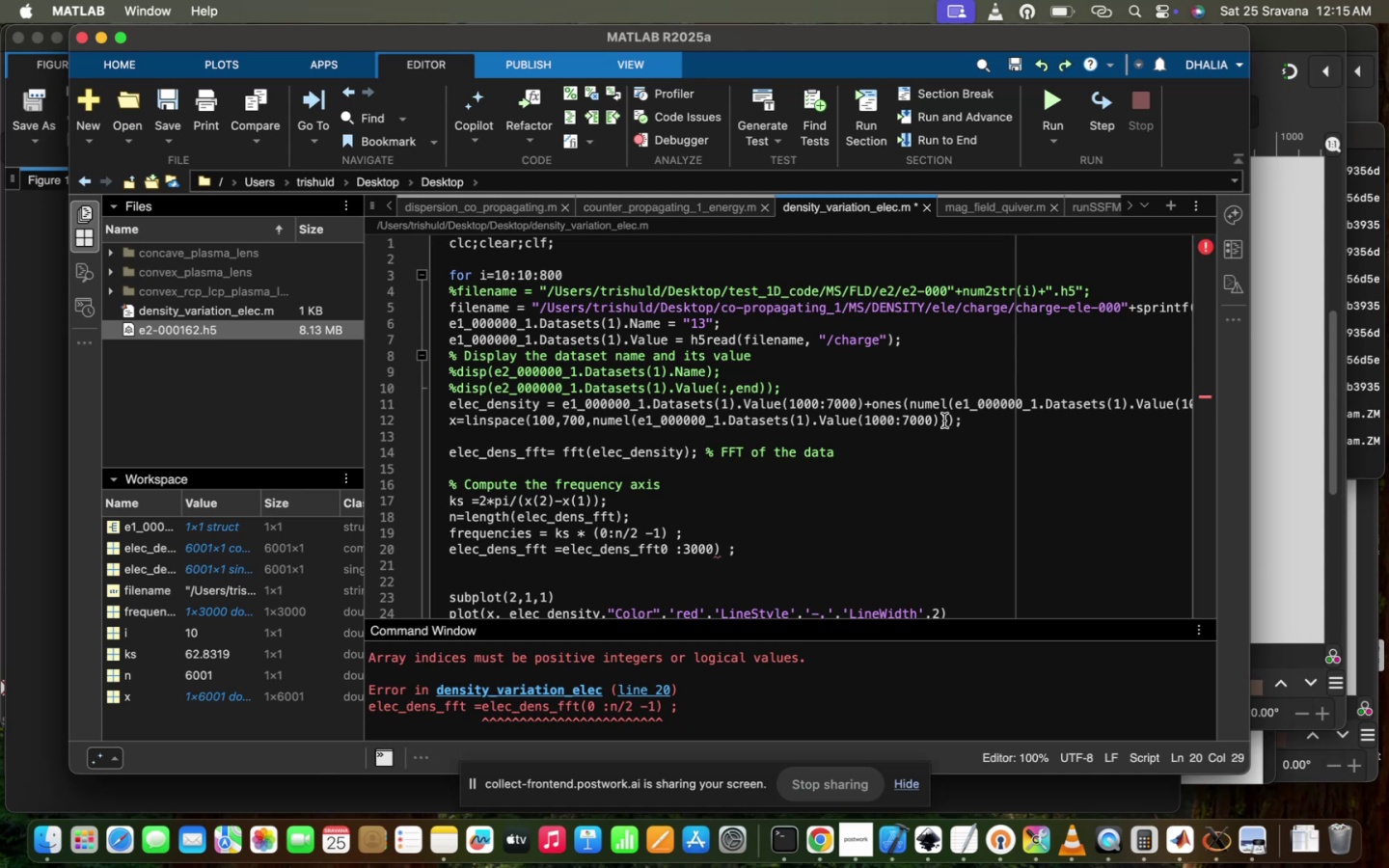 
key(Meta+Z)
 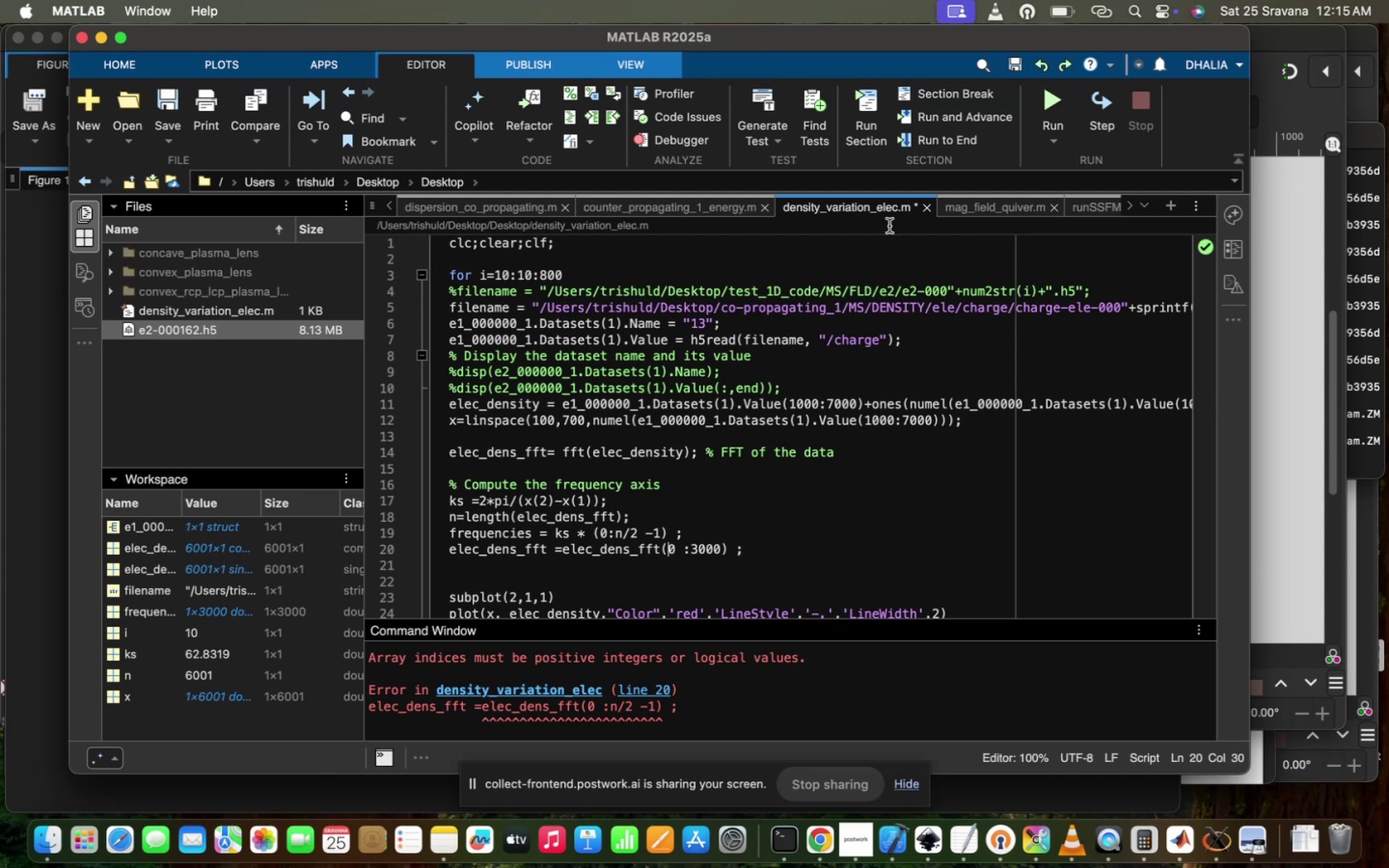 
left_click([1041, 90])
 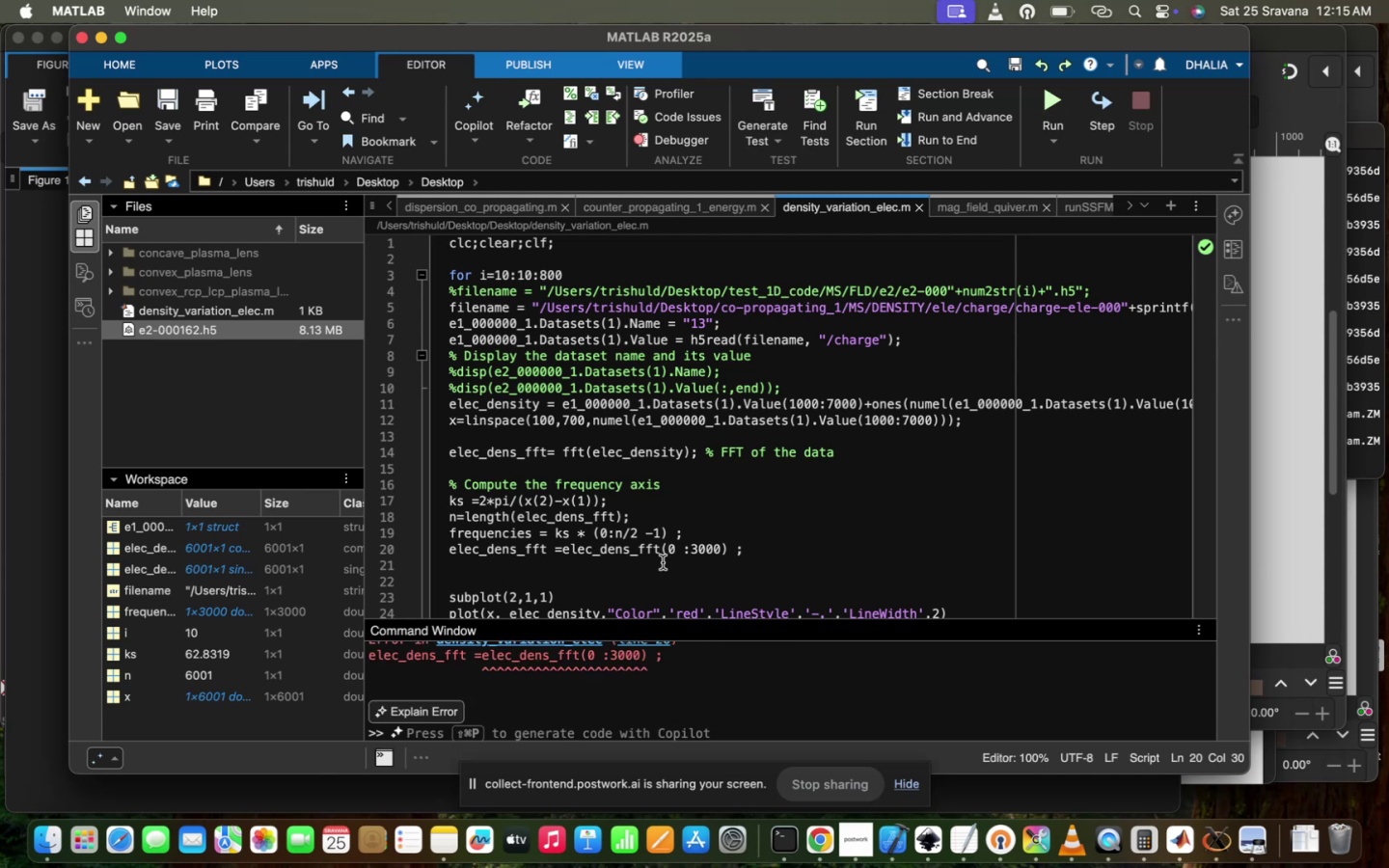 
left_click([658, 547])
 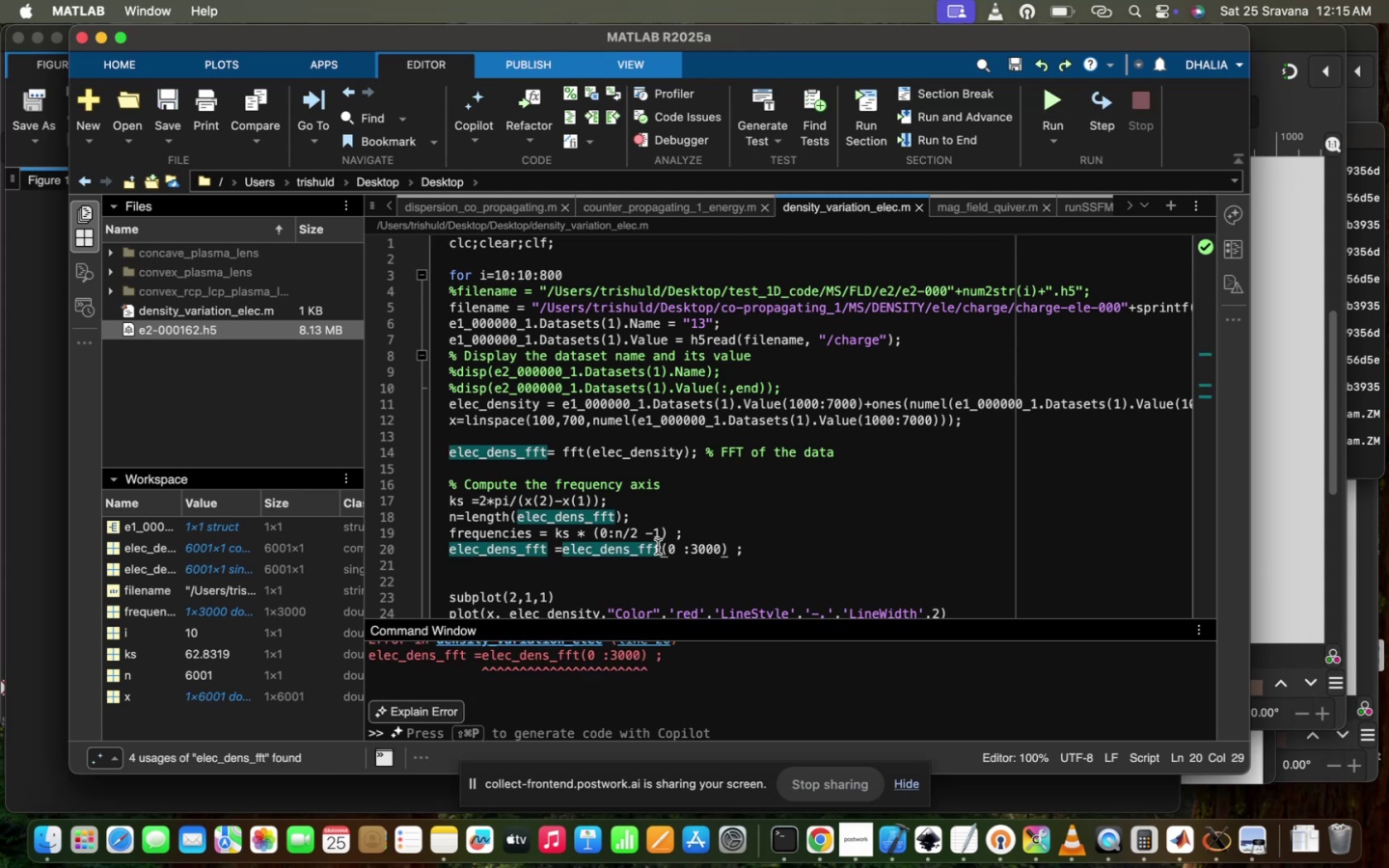 
key(Shift+8)
 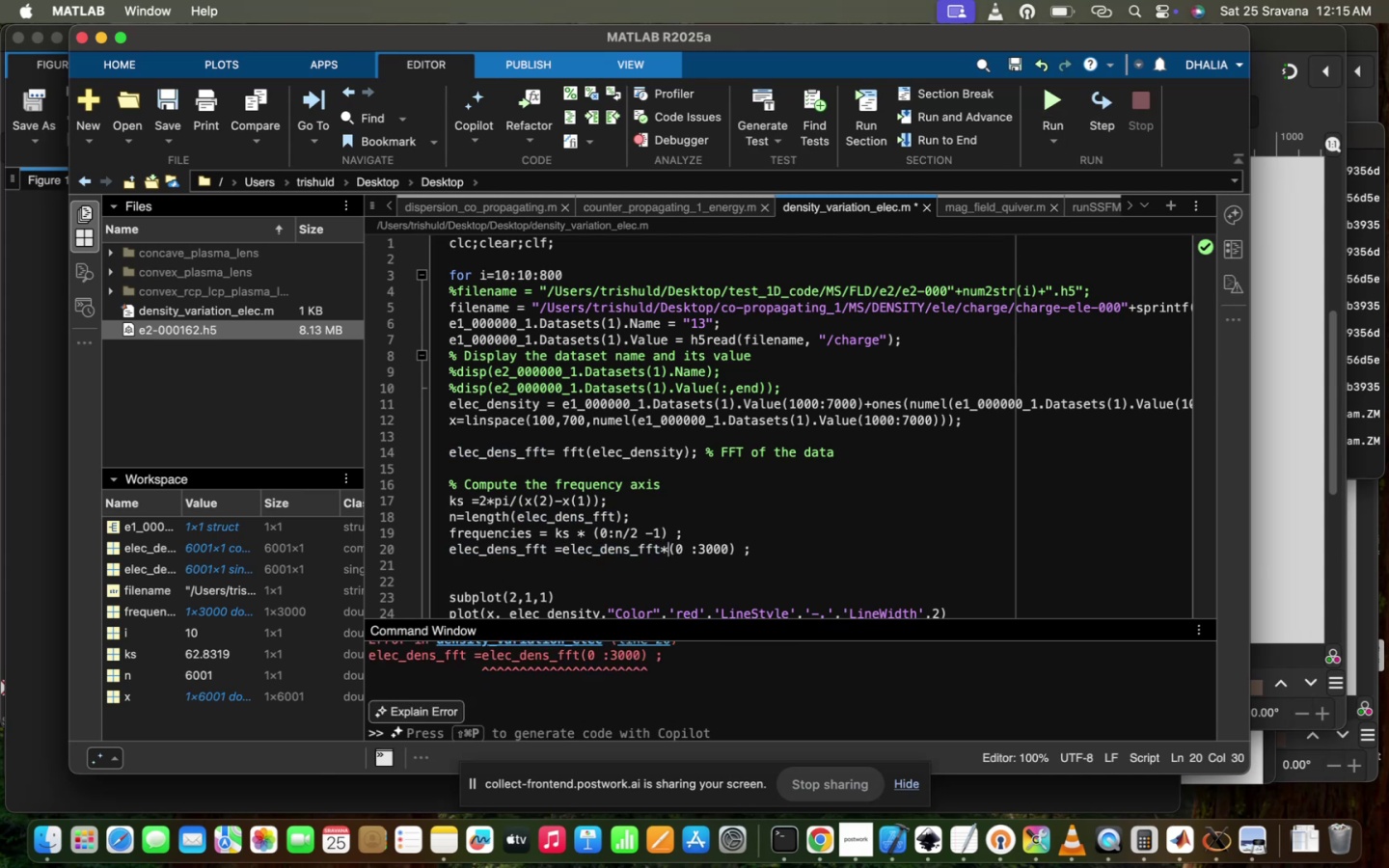 
left_click([792, 544])
 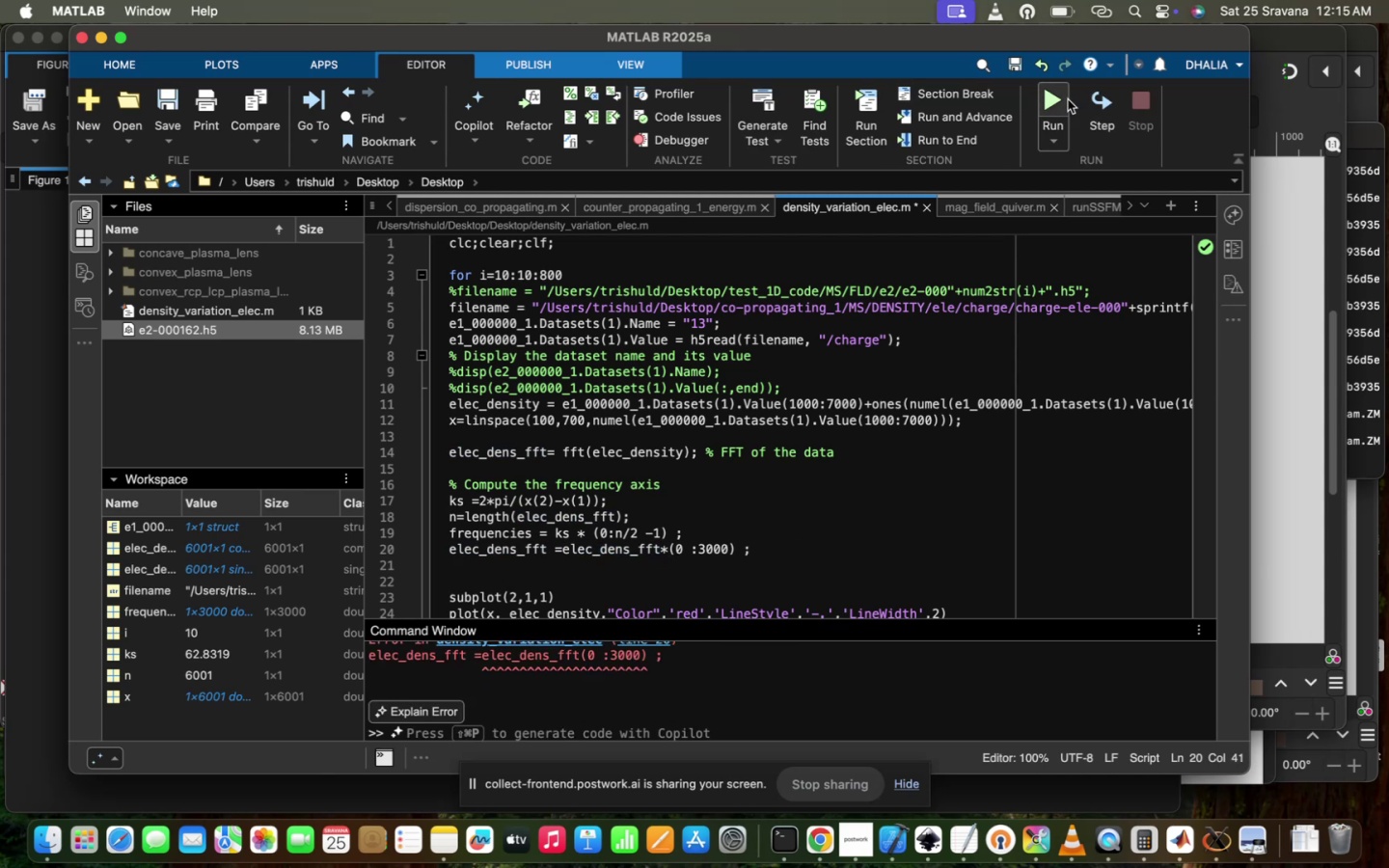 
left_click([1067, 98])
 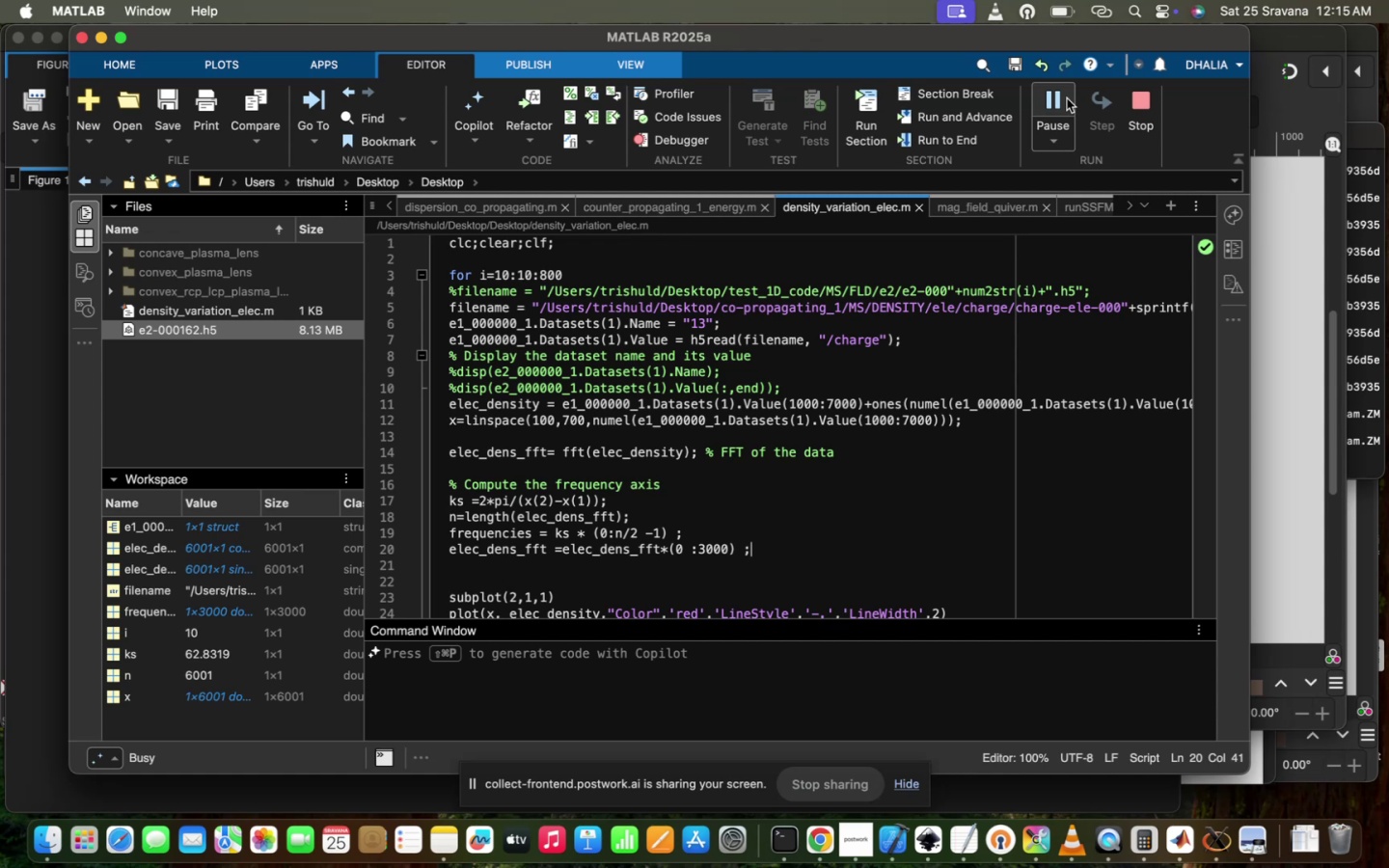 
mouse_move([1027, 406])
 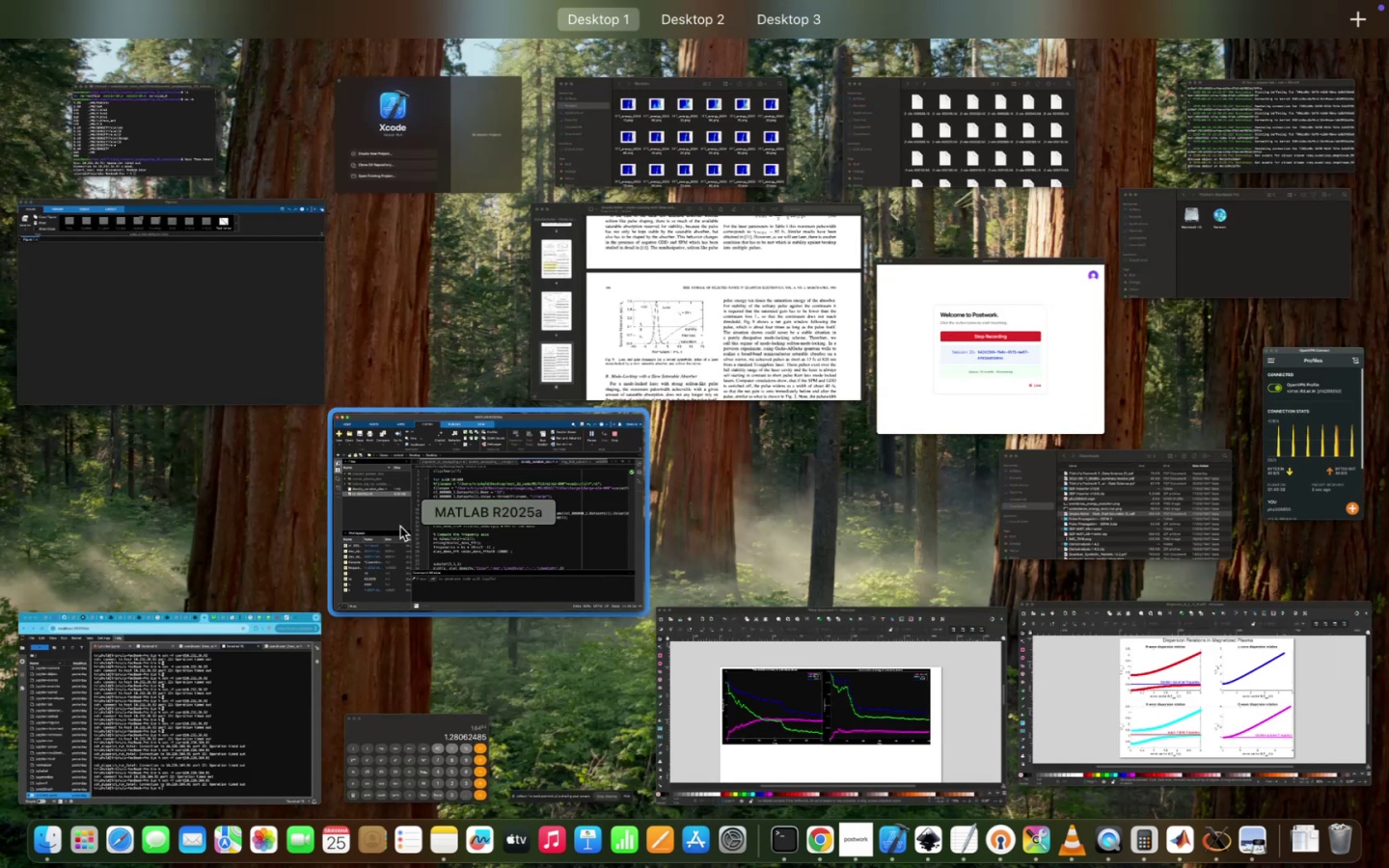 
left_click([263, 347])
 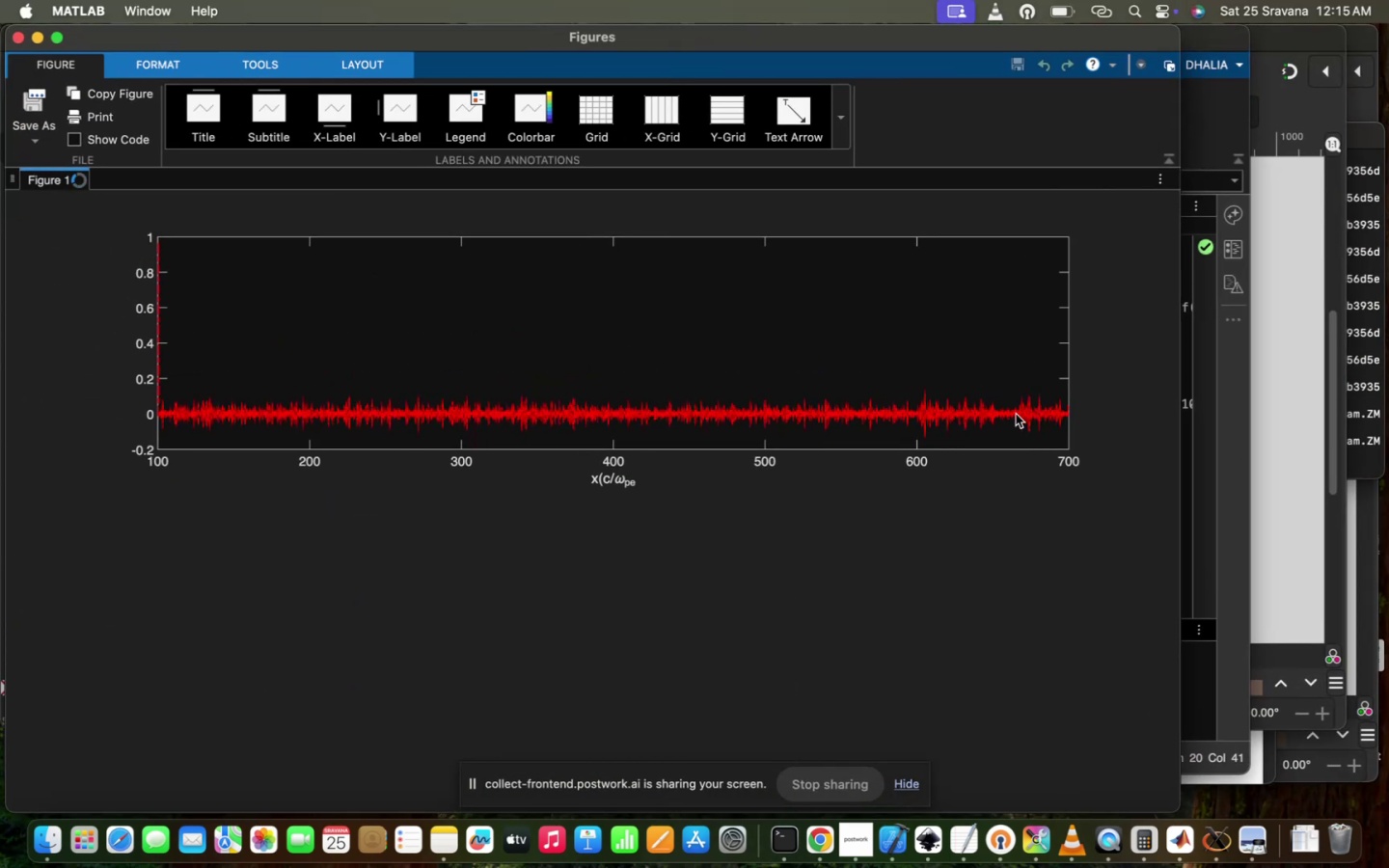 
left_click([1199, 469])
 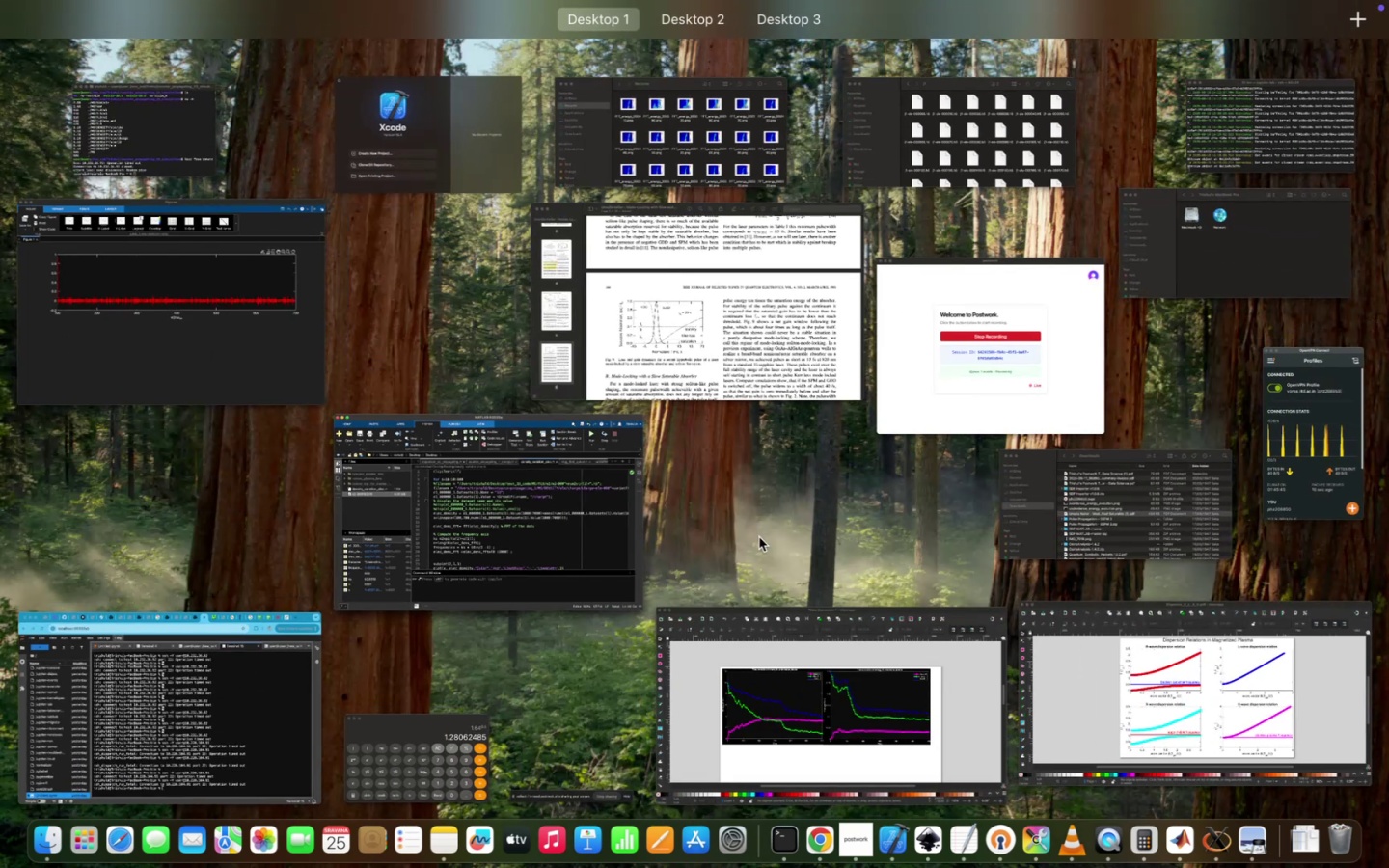 
left_click([153, 266])
 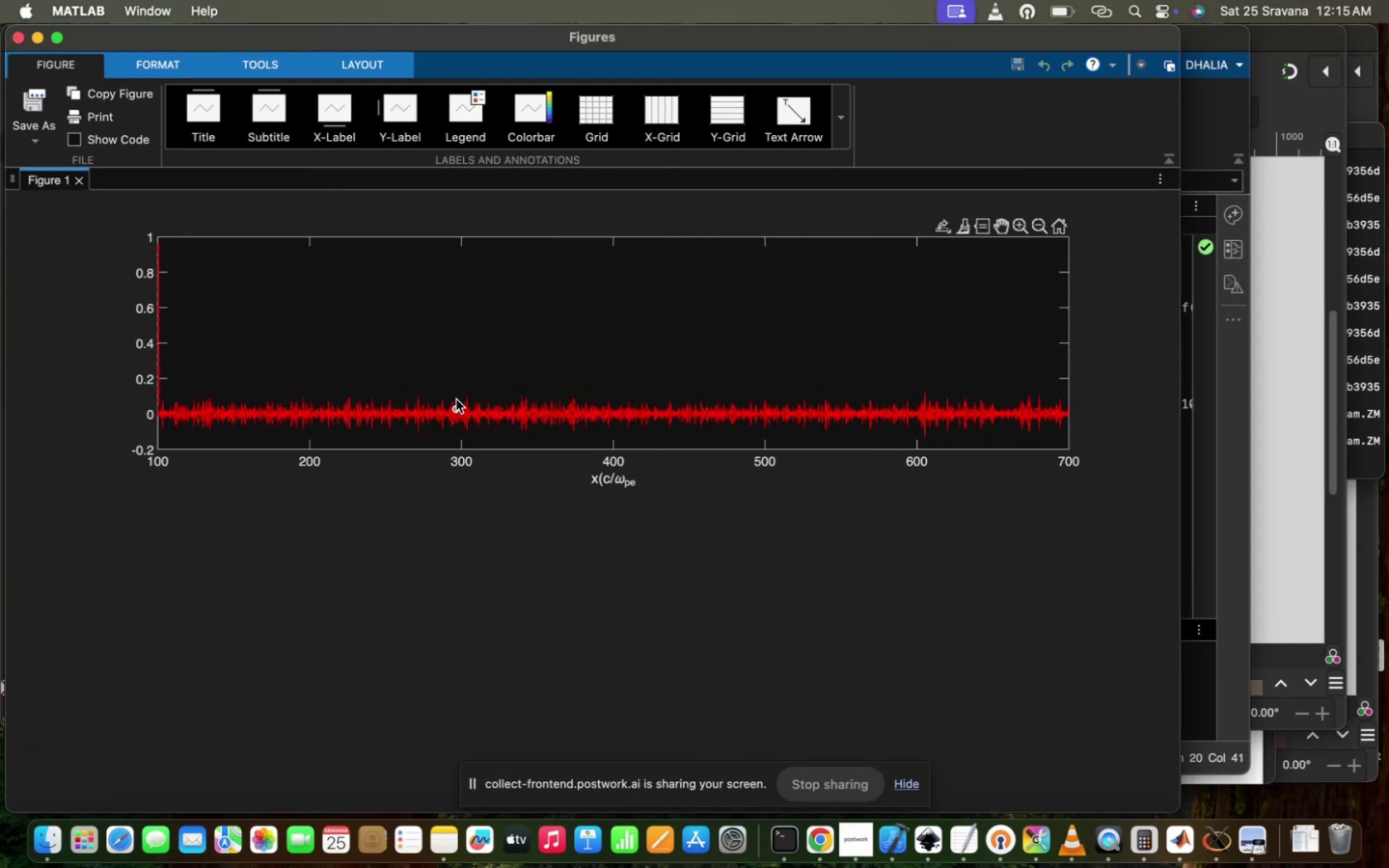 
left_click_drag(start_coordinate=[466, 352], to_coordinate=[522, 354])
 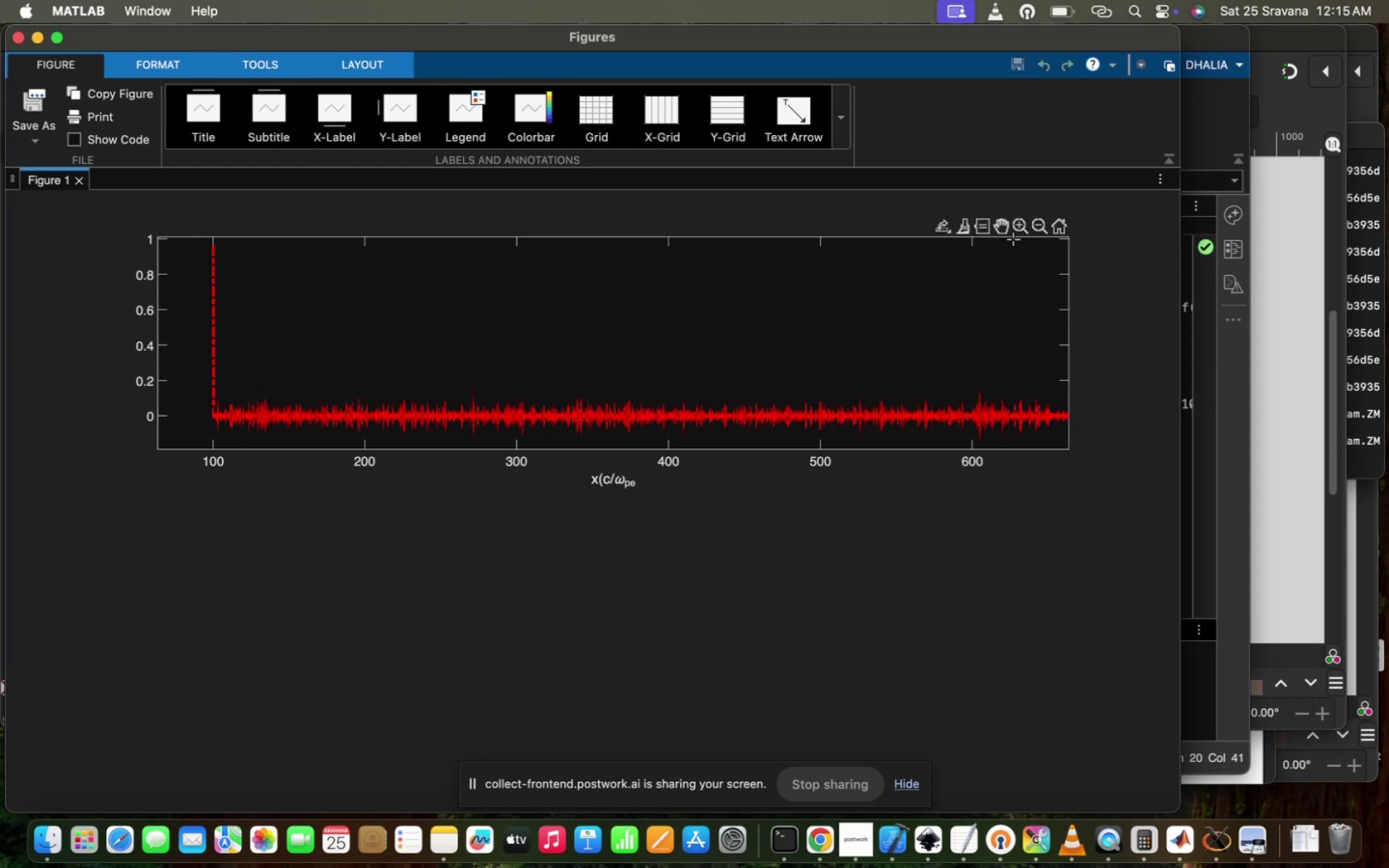 
left_click([1020, 227])
 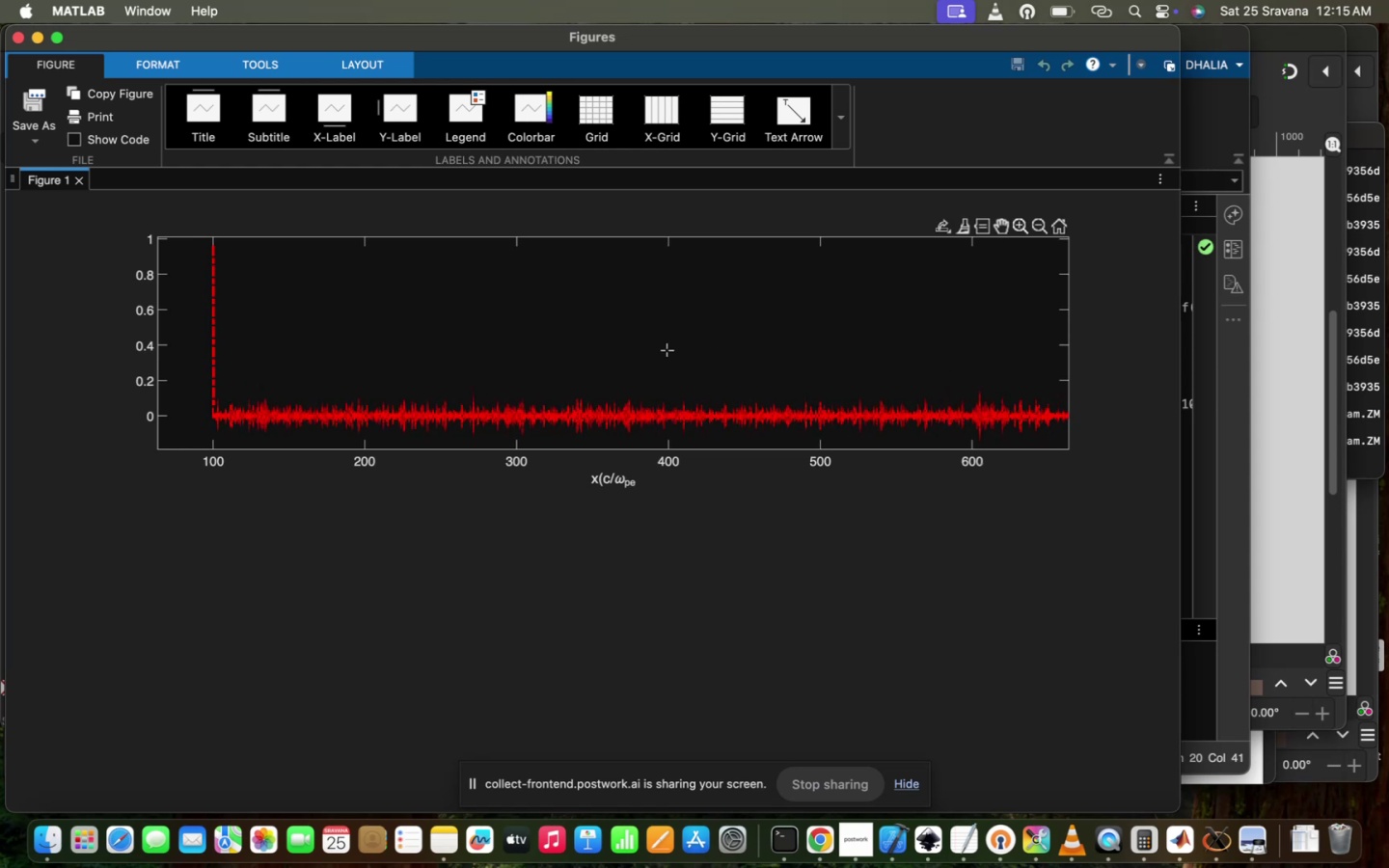 
left_click_drag(start_coordinate=[651, 383], to_coordinate=[781, 431])
 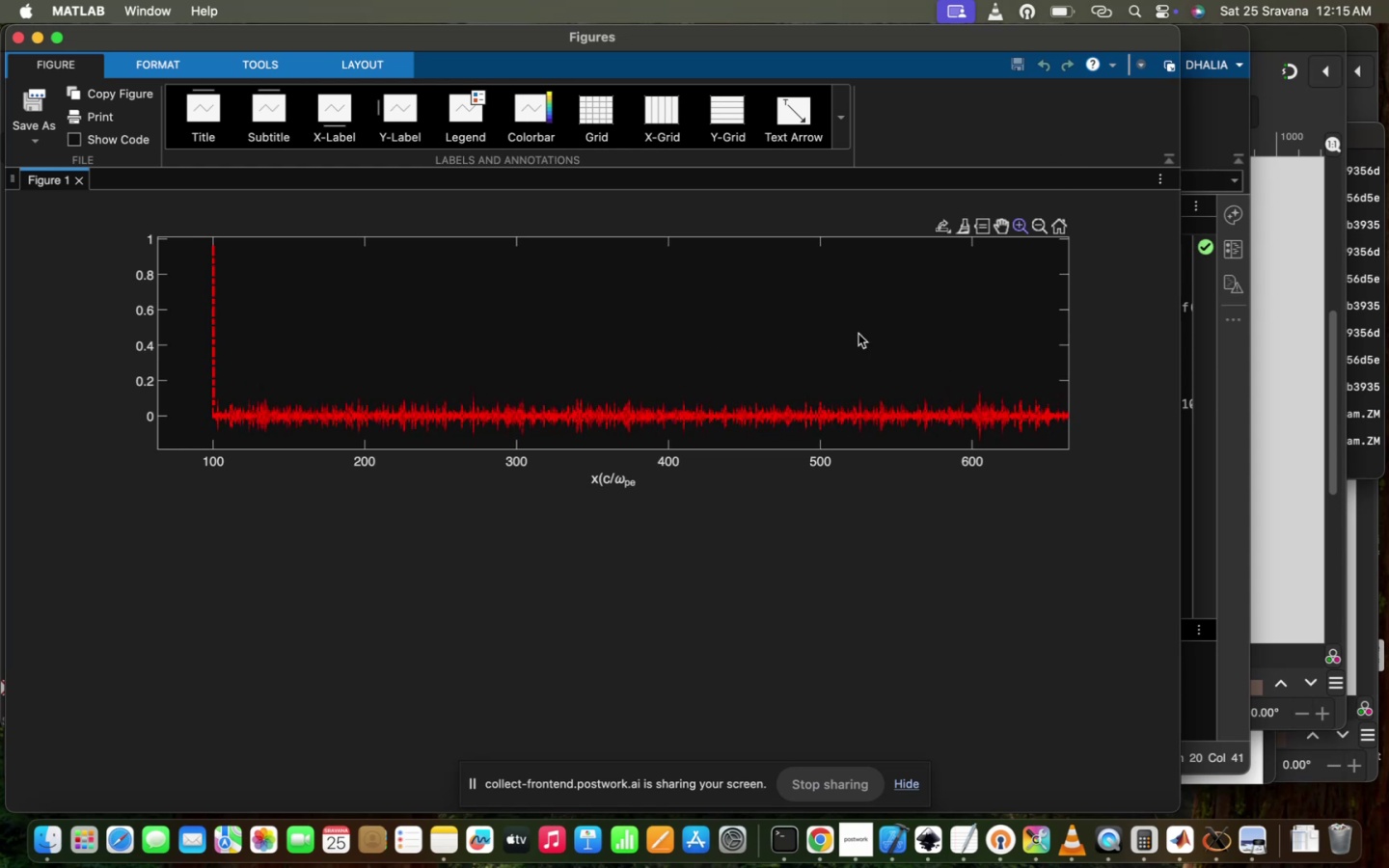 
left_click_drag(start_coordinate=[670, 393], to_coordinate=[781, 437])
 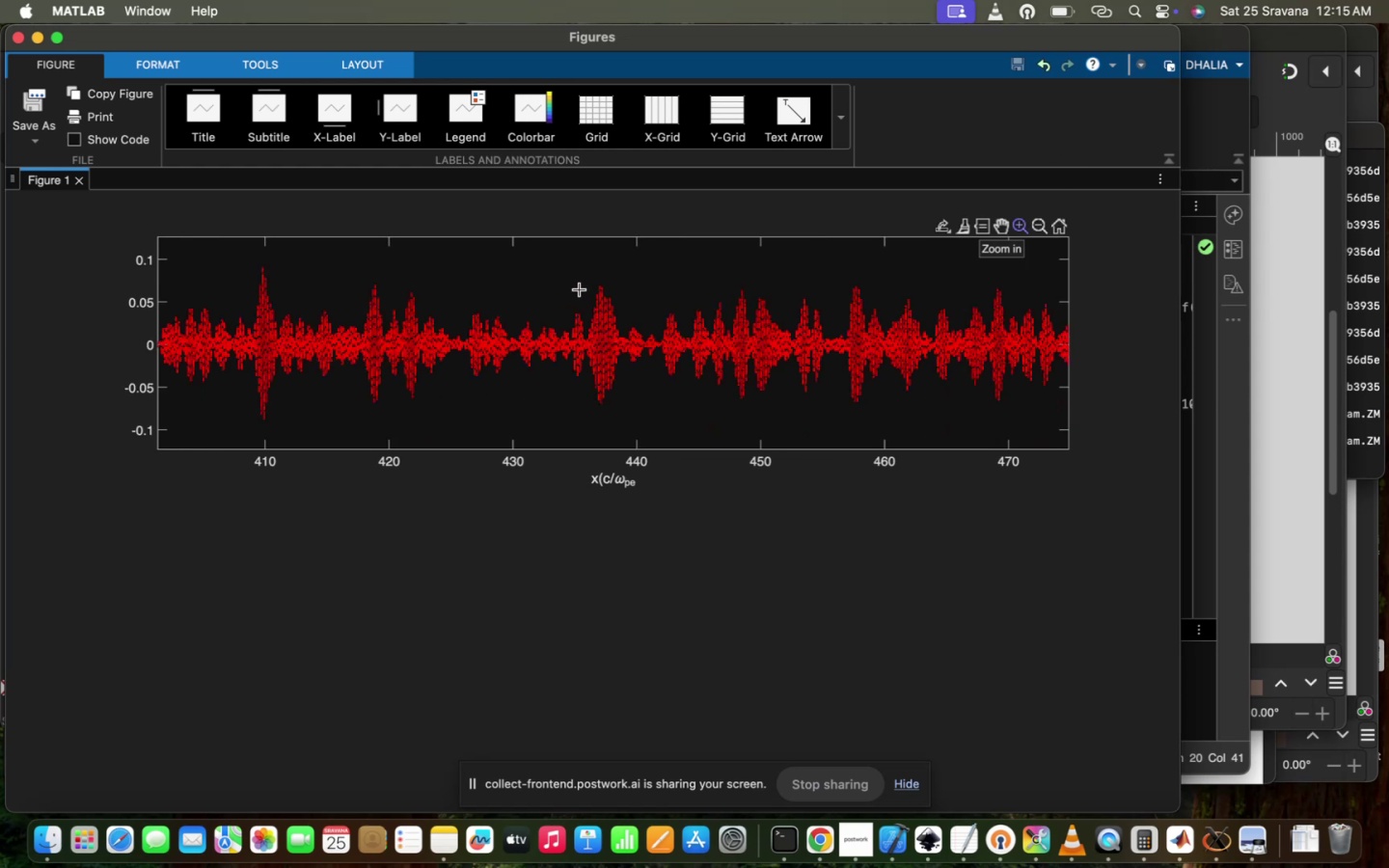 
left_click_drag(start_coordinate=[559, 281], to_coordinate=[652, 400])
 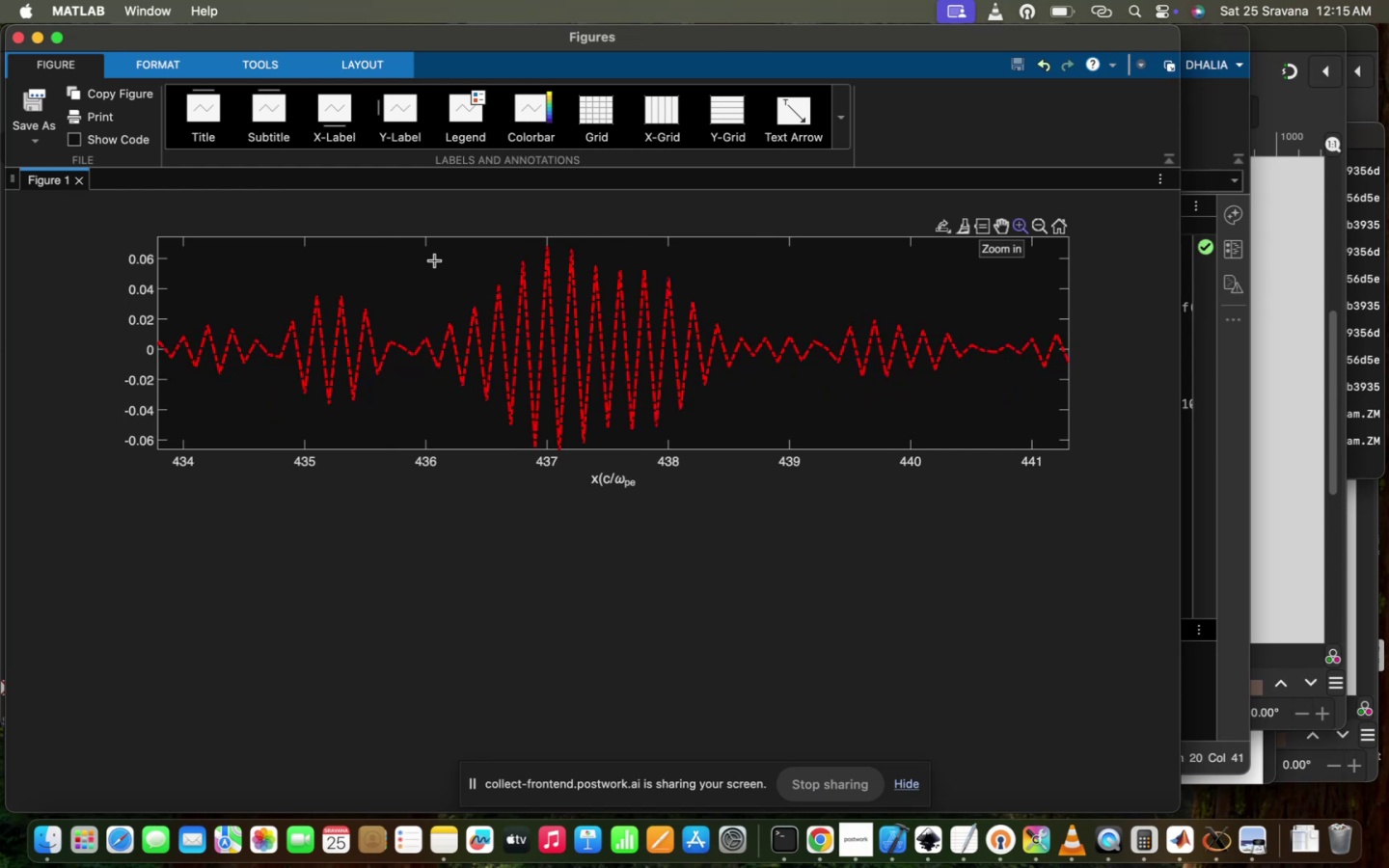 
left_click_drag(start_coordinate=[367, 261], to_coordinate=[839, 438])
 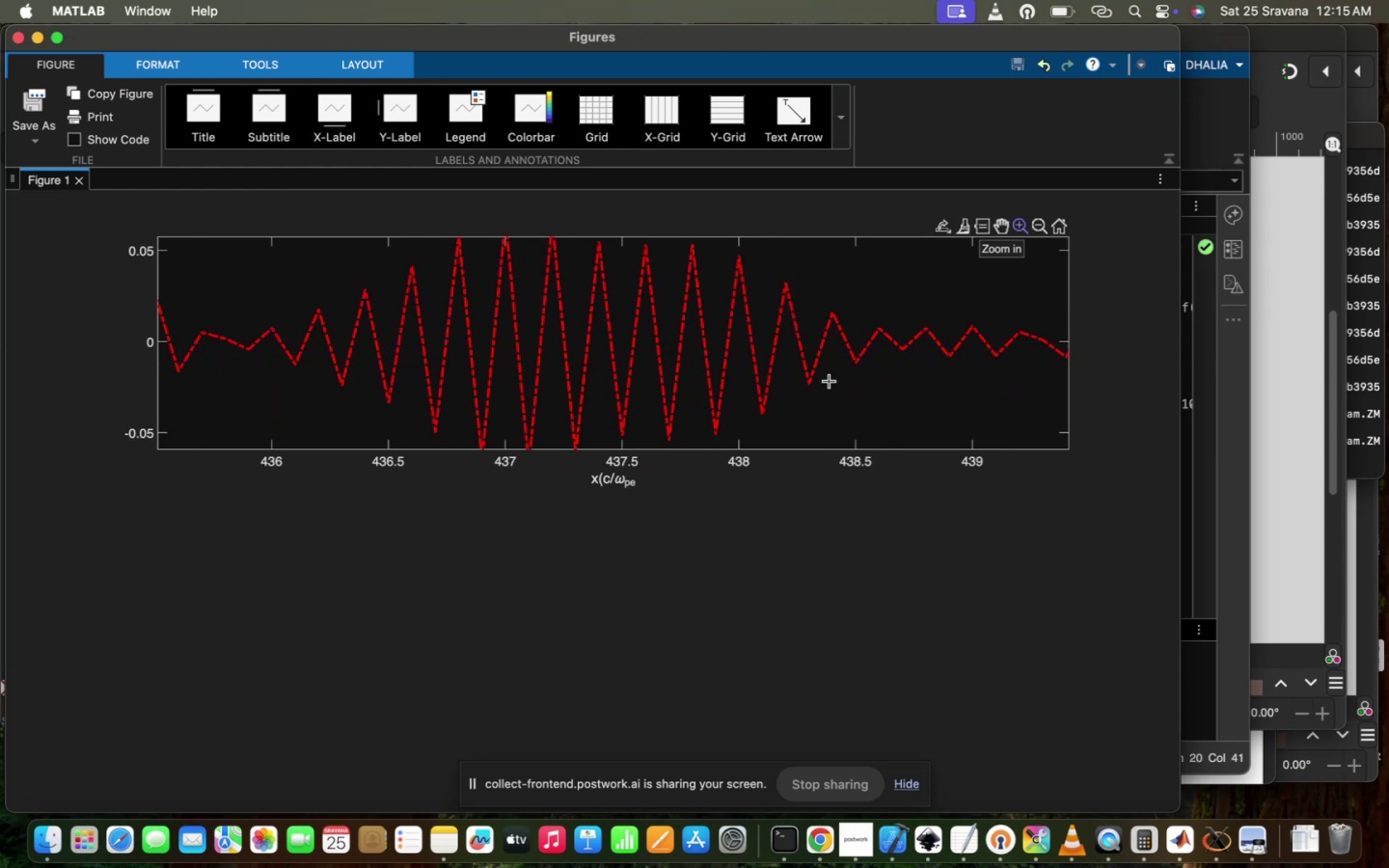 
scroll: coordinate [830, 381], scroll_direction: down, amount: 111.0
 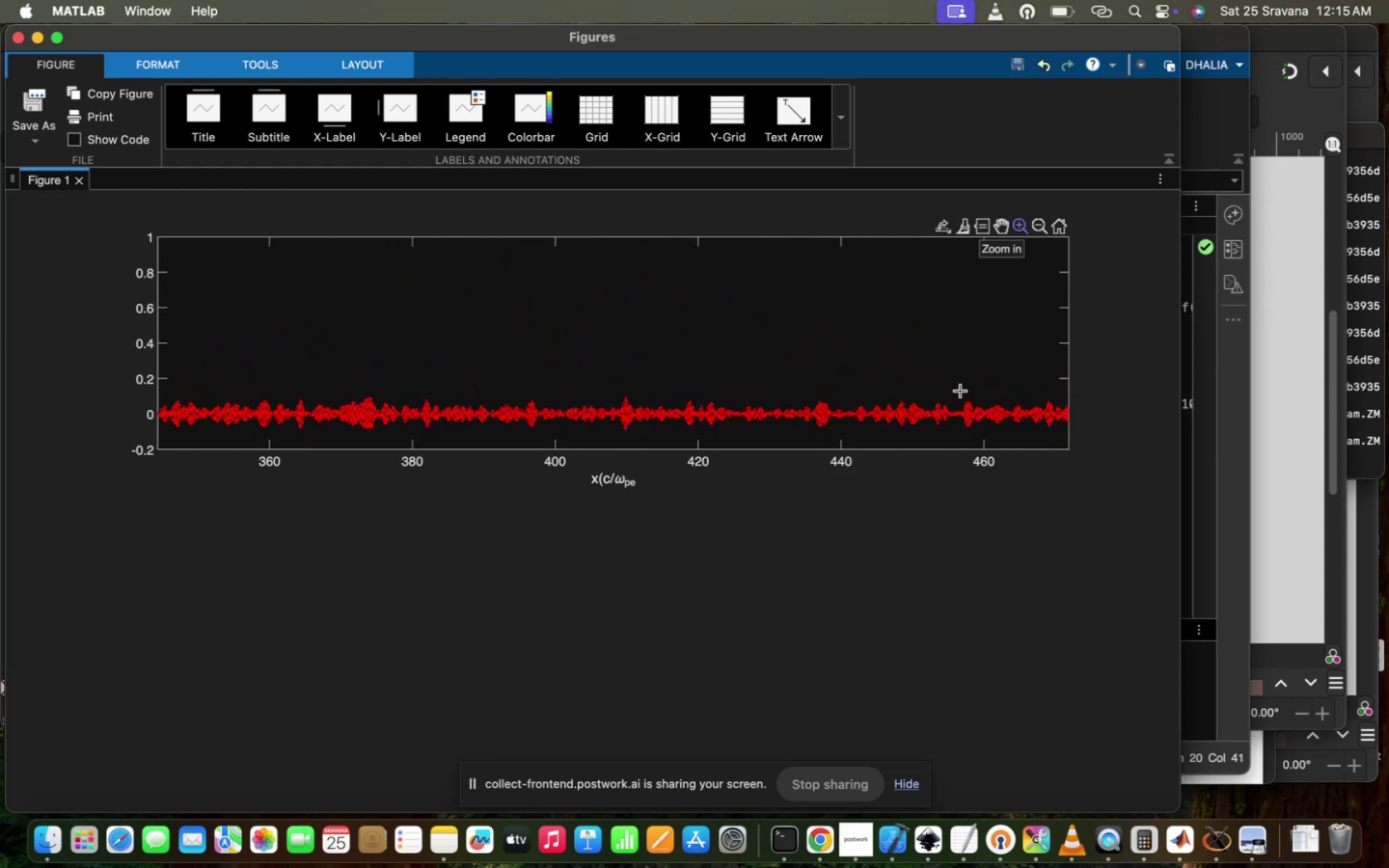 
left_click_drag(start_coordinate=[958, 393], to_coordinate=[978, 424])
 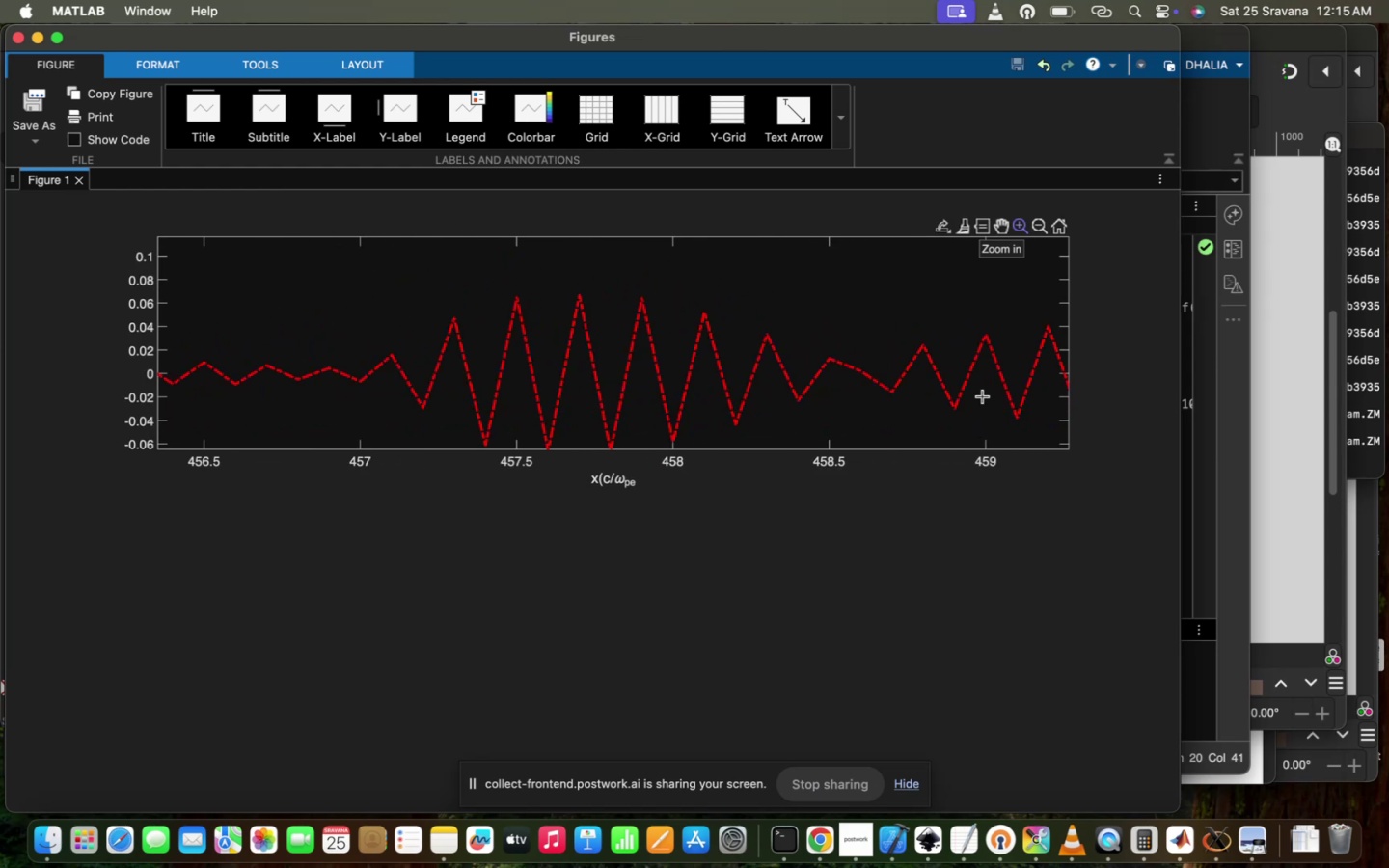 
scroll: coordinate [955, 354], scroll_direction: down, amount: 653.0
 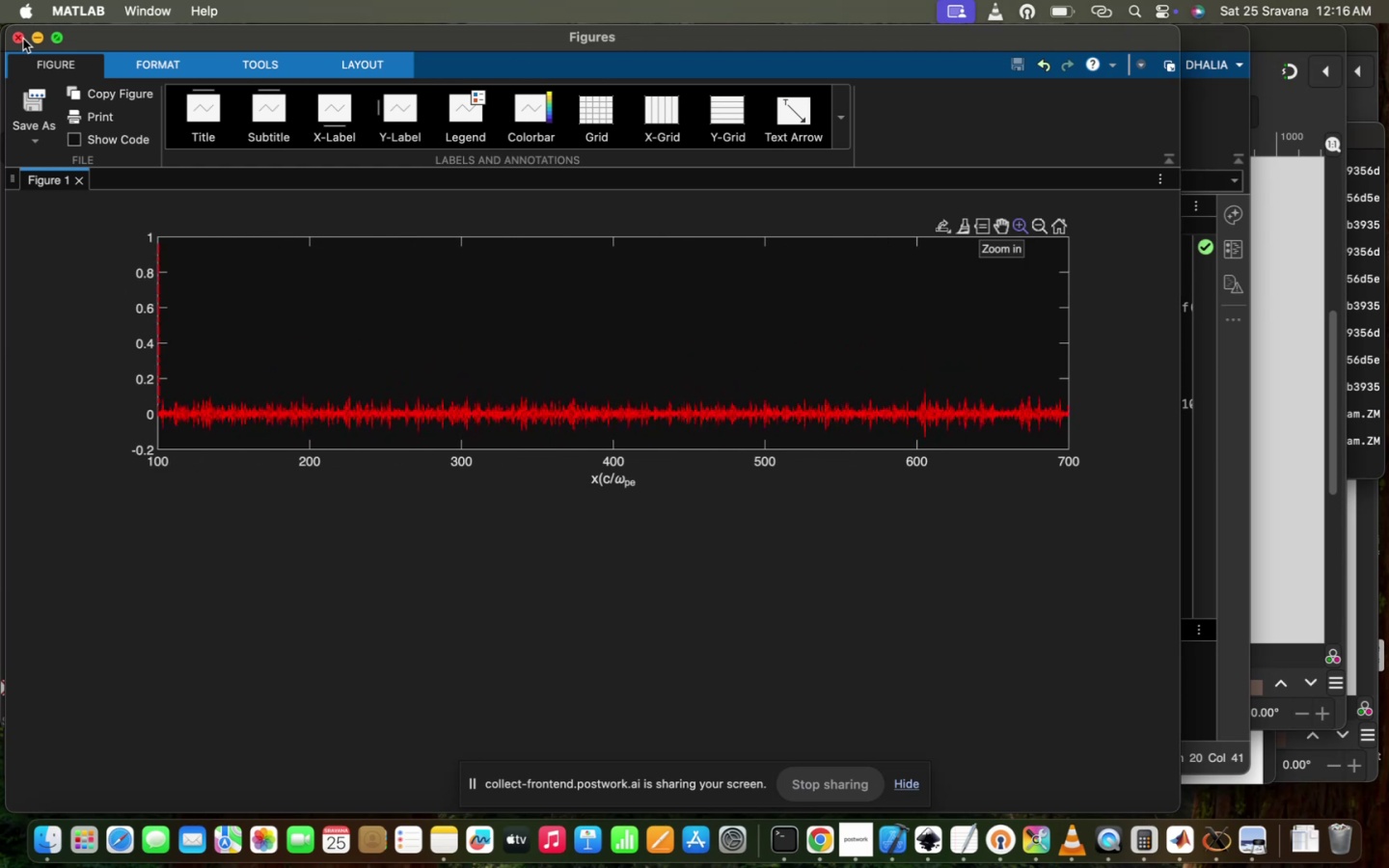 
mouse_move([26, 45])
 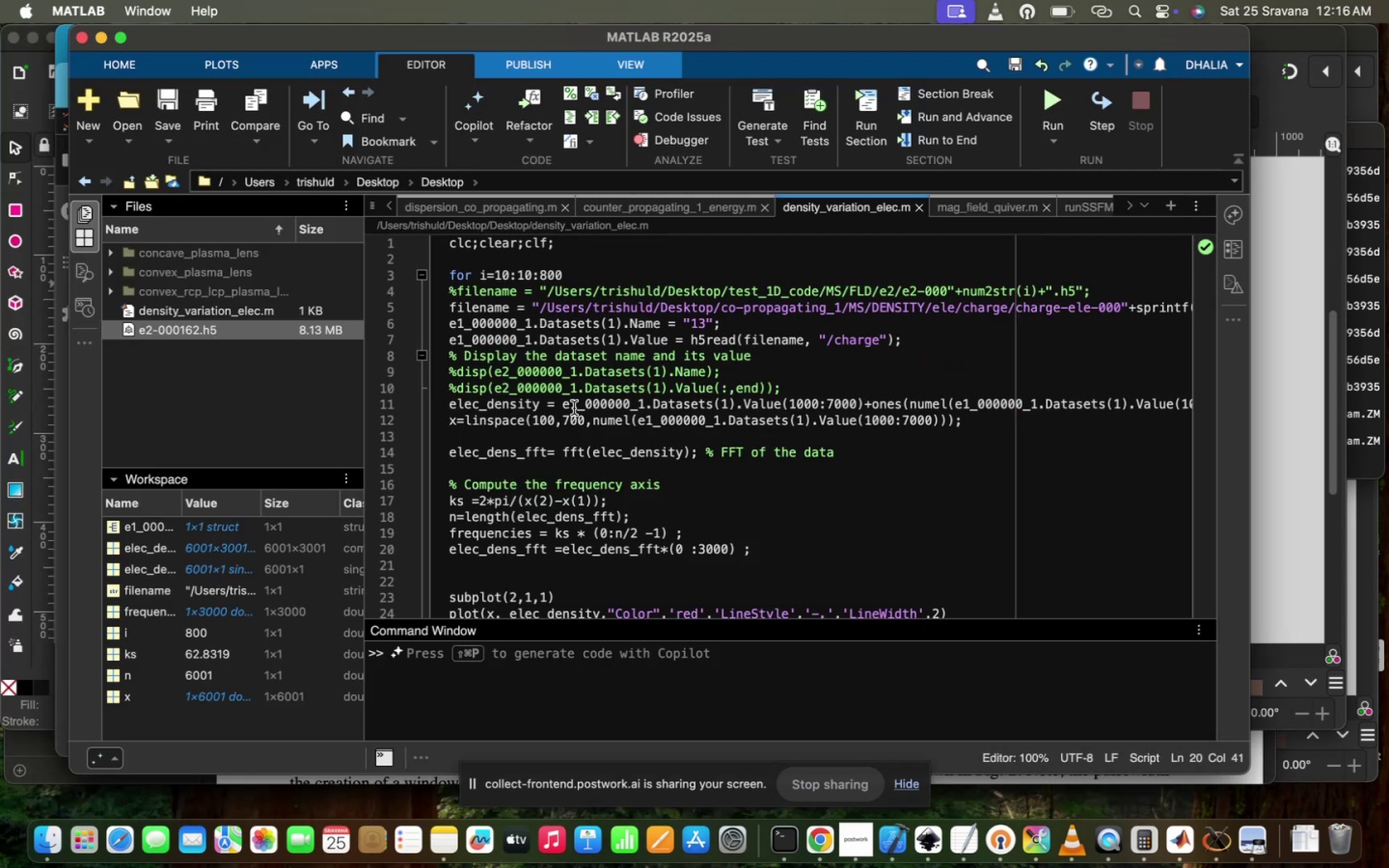 
scroll: coordinate [574, 408], scroll_direction: down, amount: 12.0
 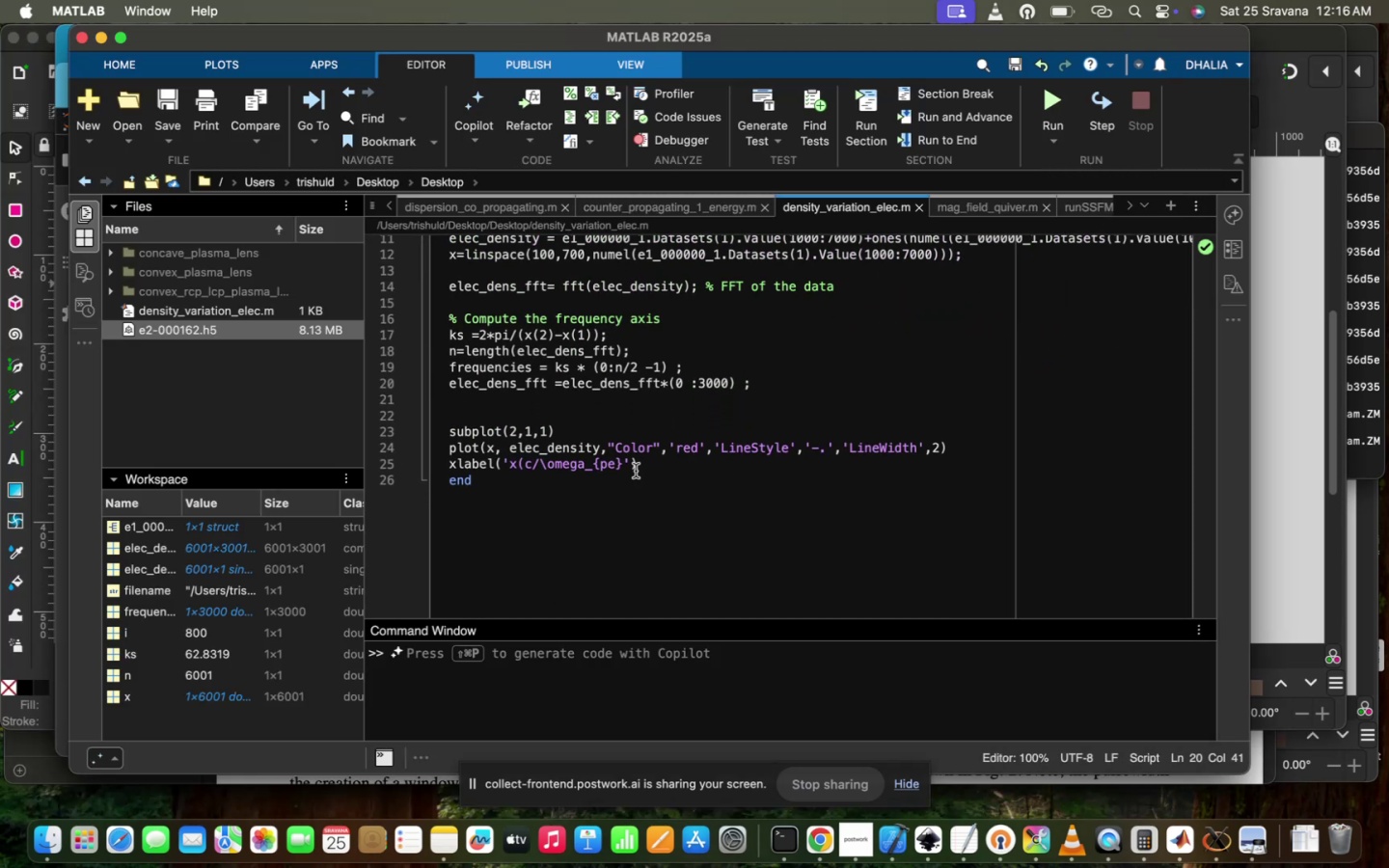 
left_click([636, 471])
 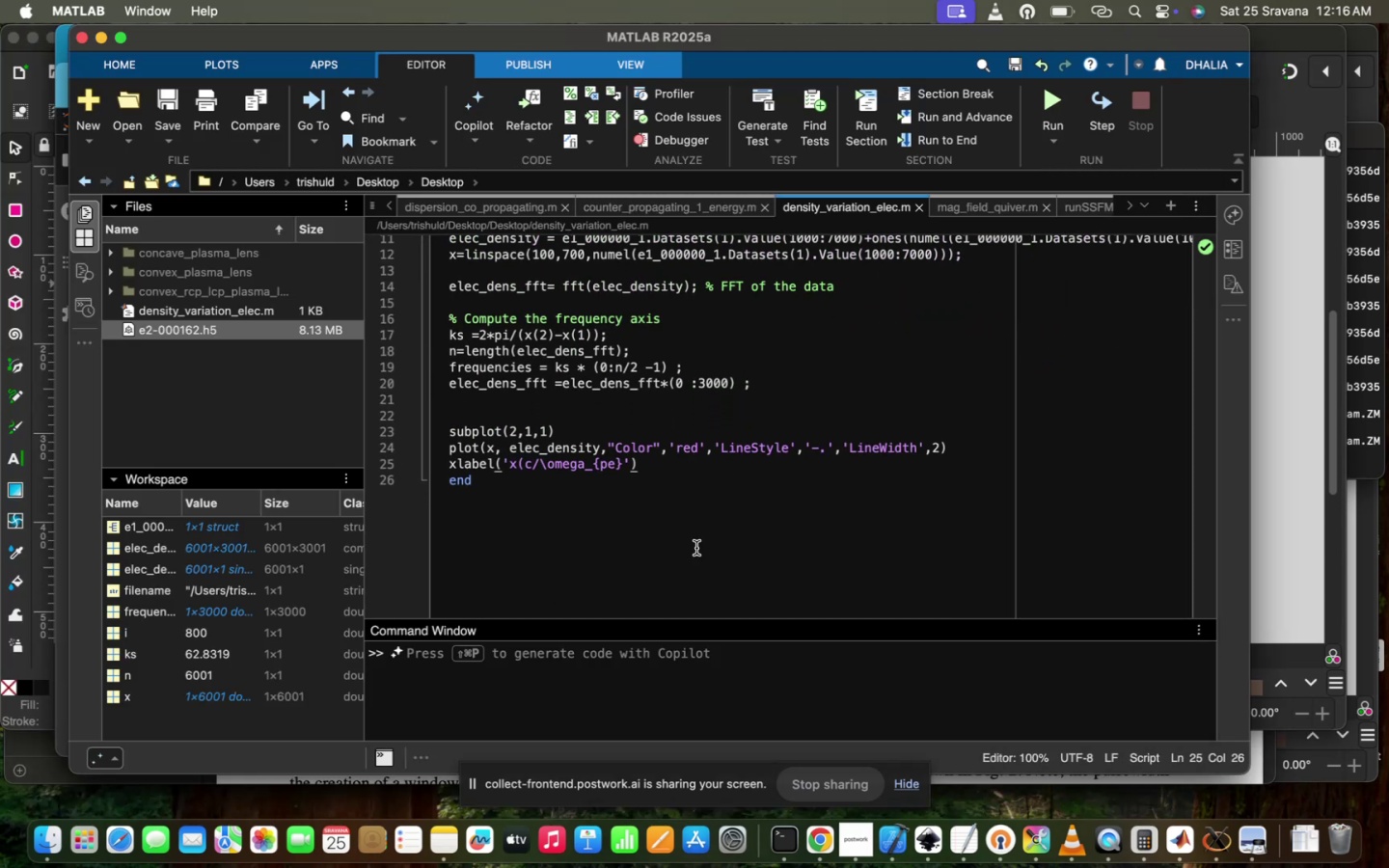 
scroll: coordinate [696, 548], scroll_direction: up, amount: 25.0
 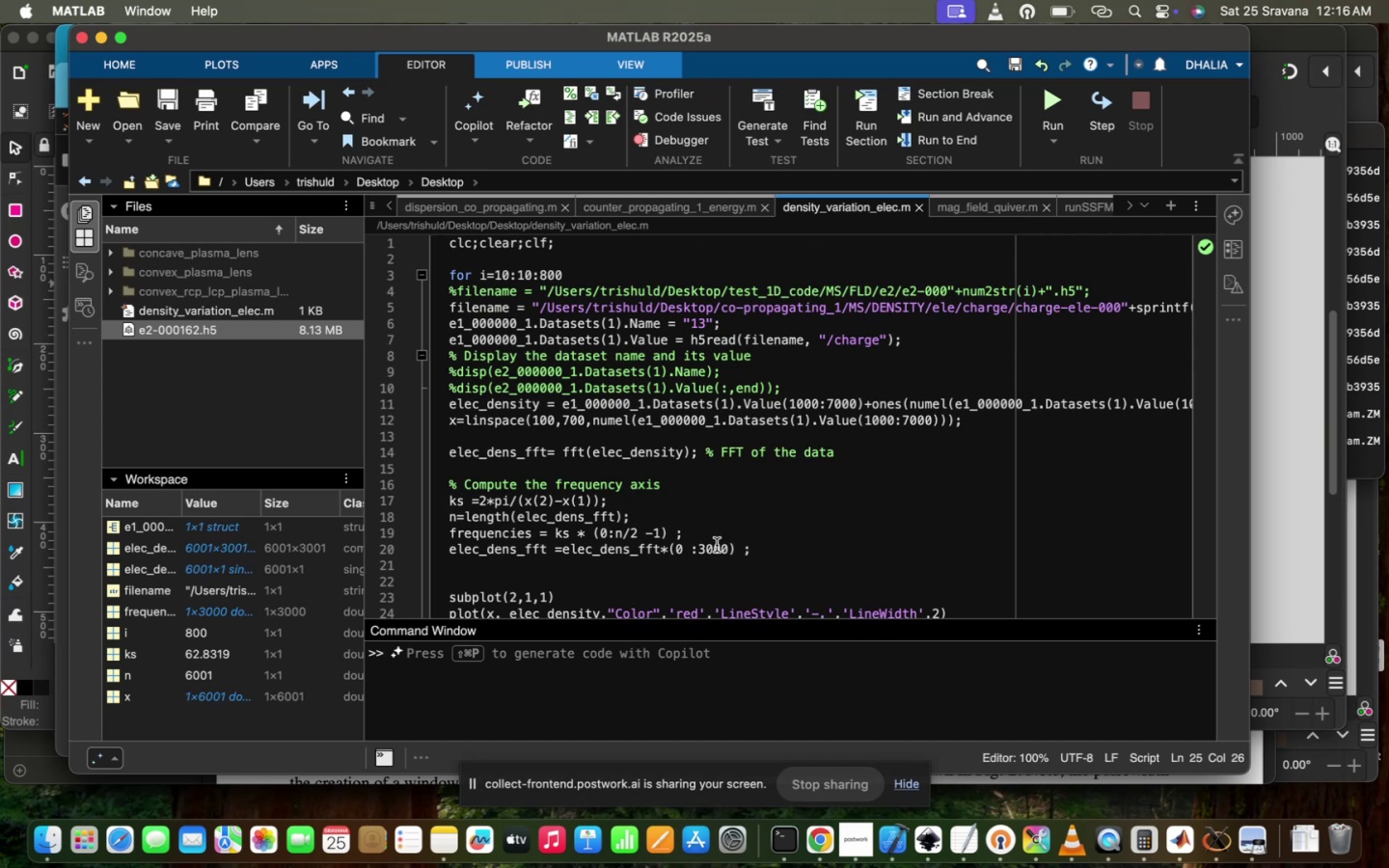 
left_click([708, 549])
 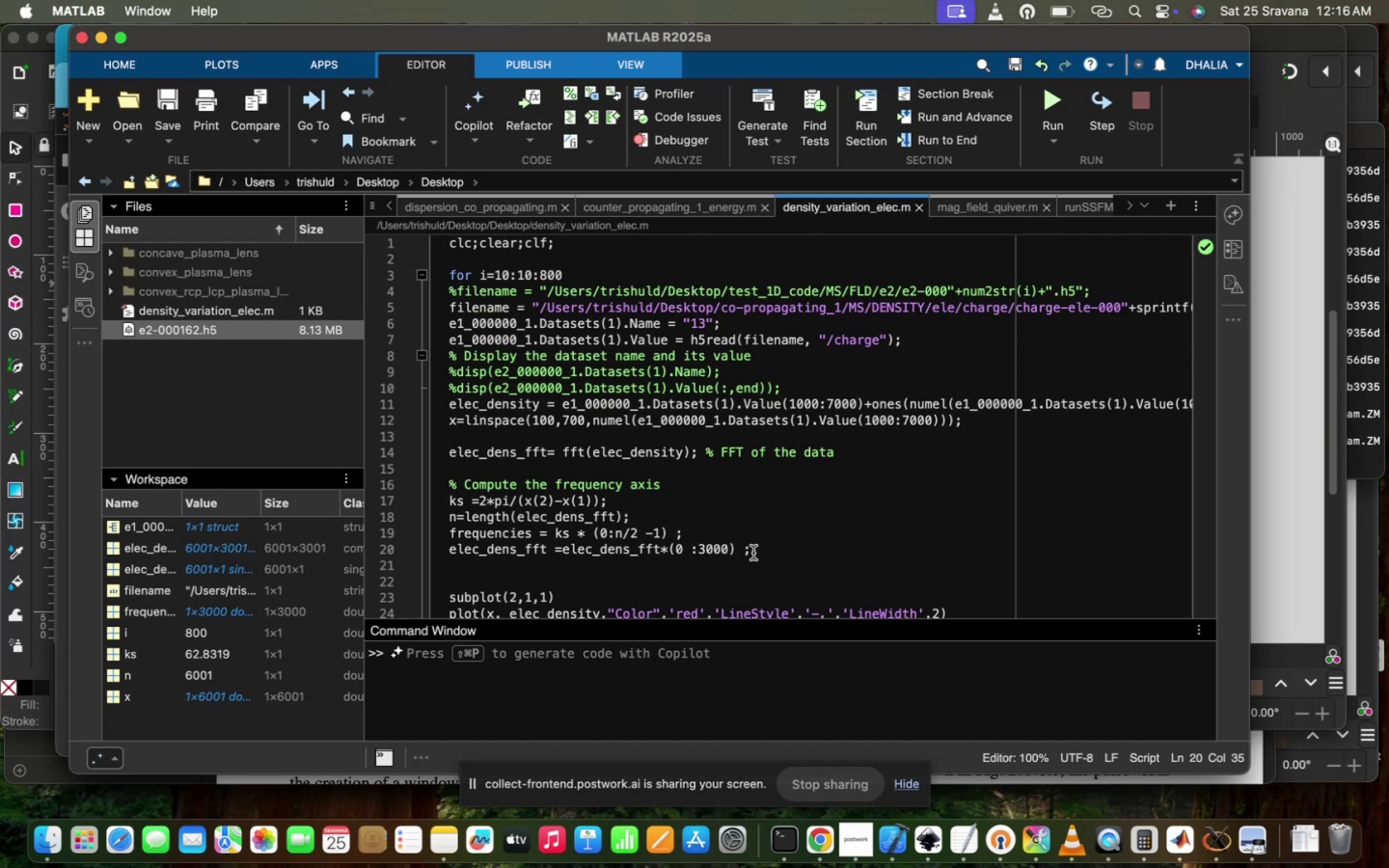 
scroll: coordinate [753, 553], scroll_direction: down, amount: 6.0
 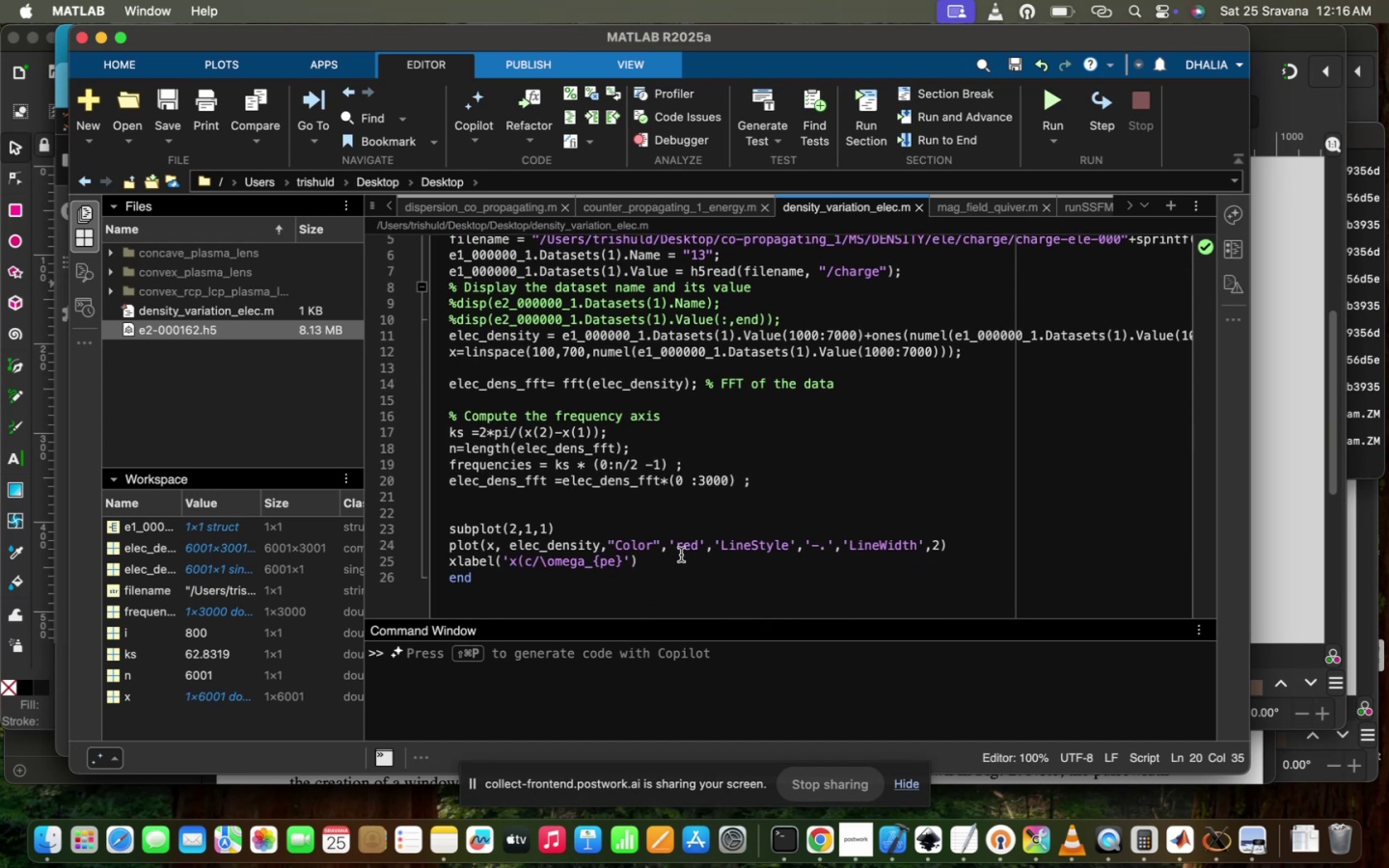 
left_click([679, 556])
 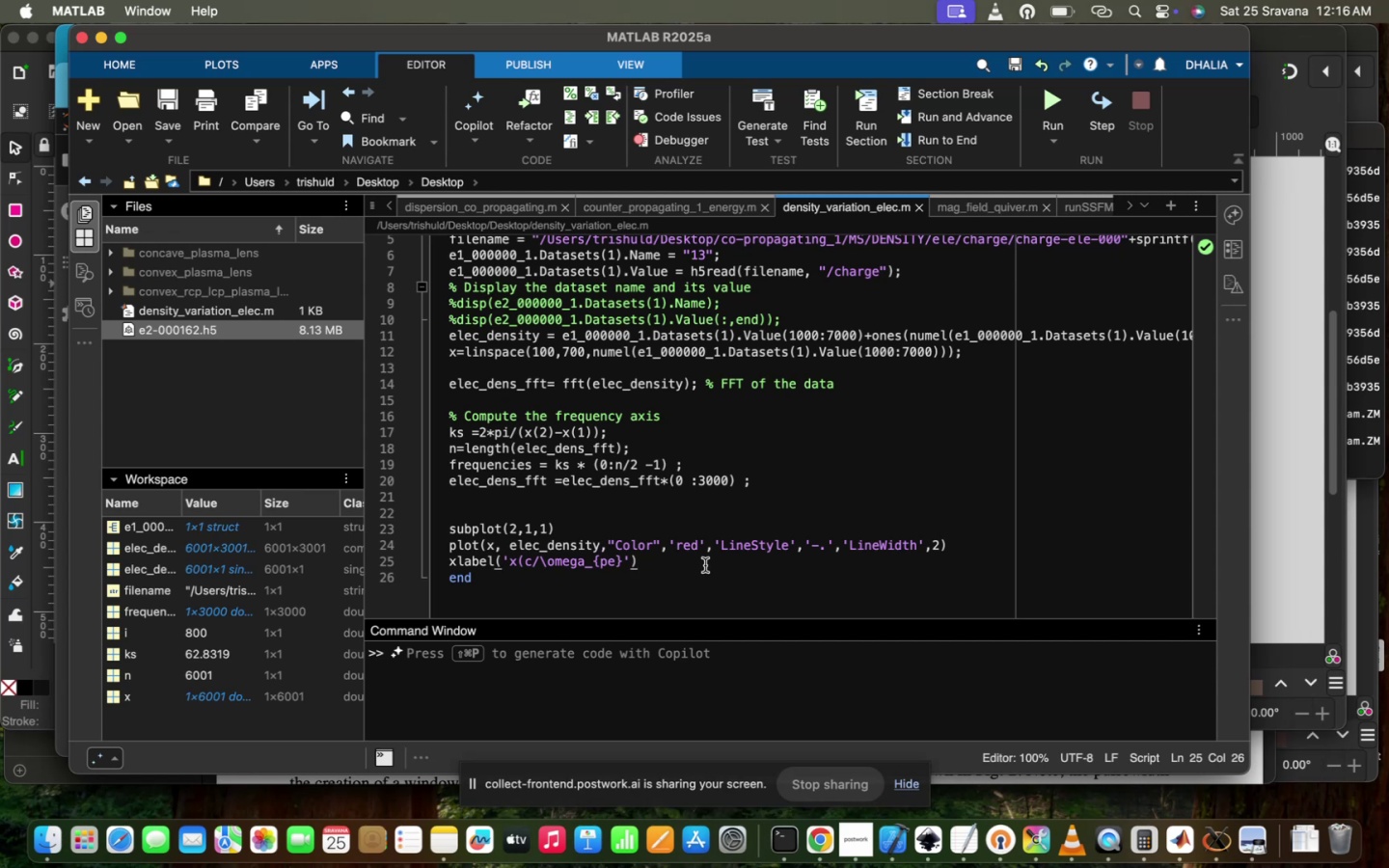 
hold_key(key=ShiftRight, duration=0.49)
 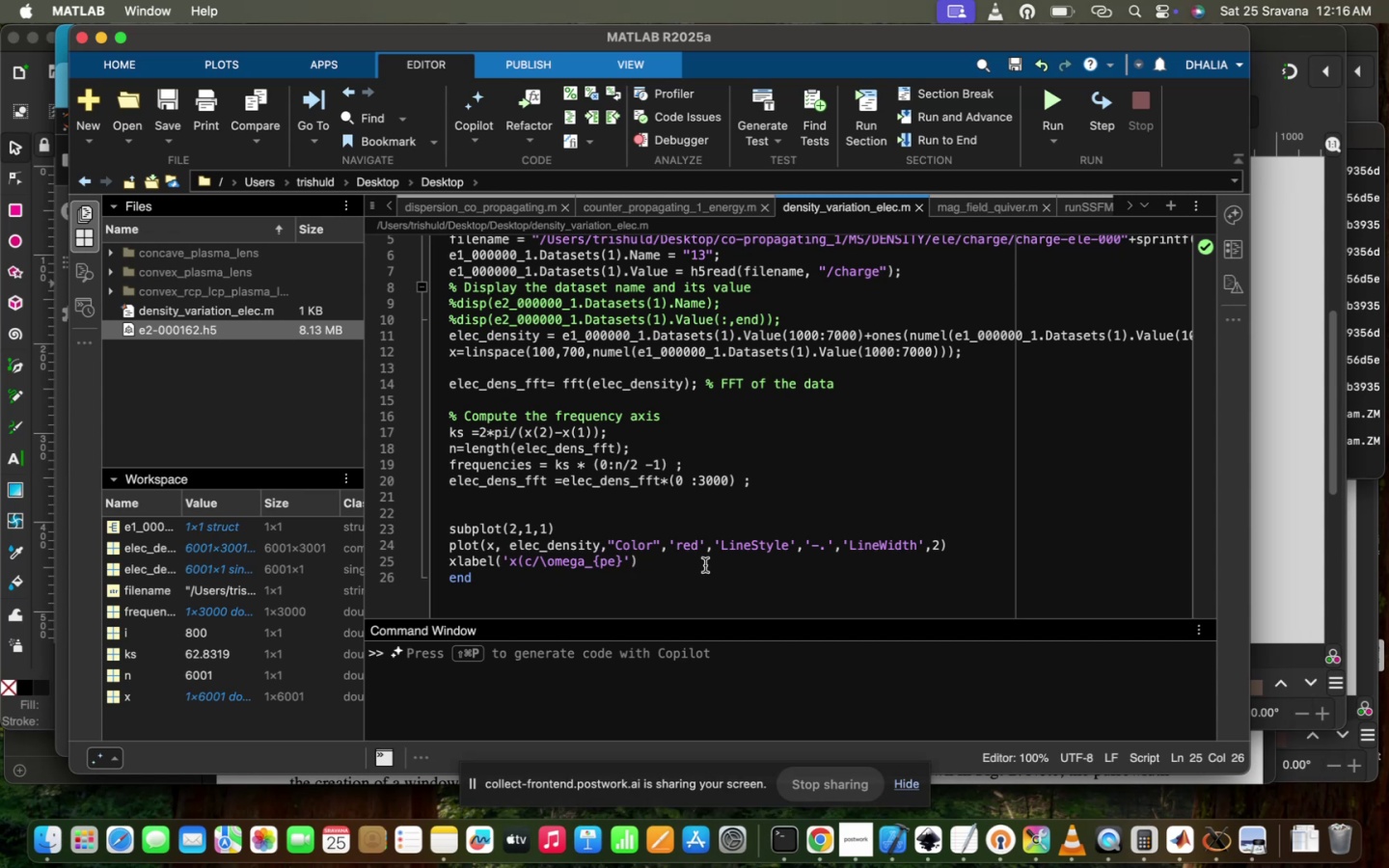 
key(Enter)
 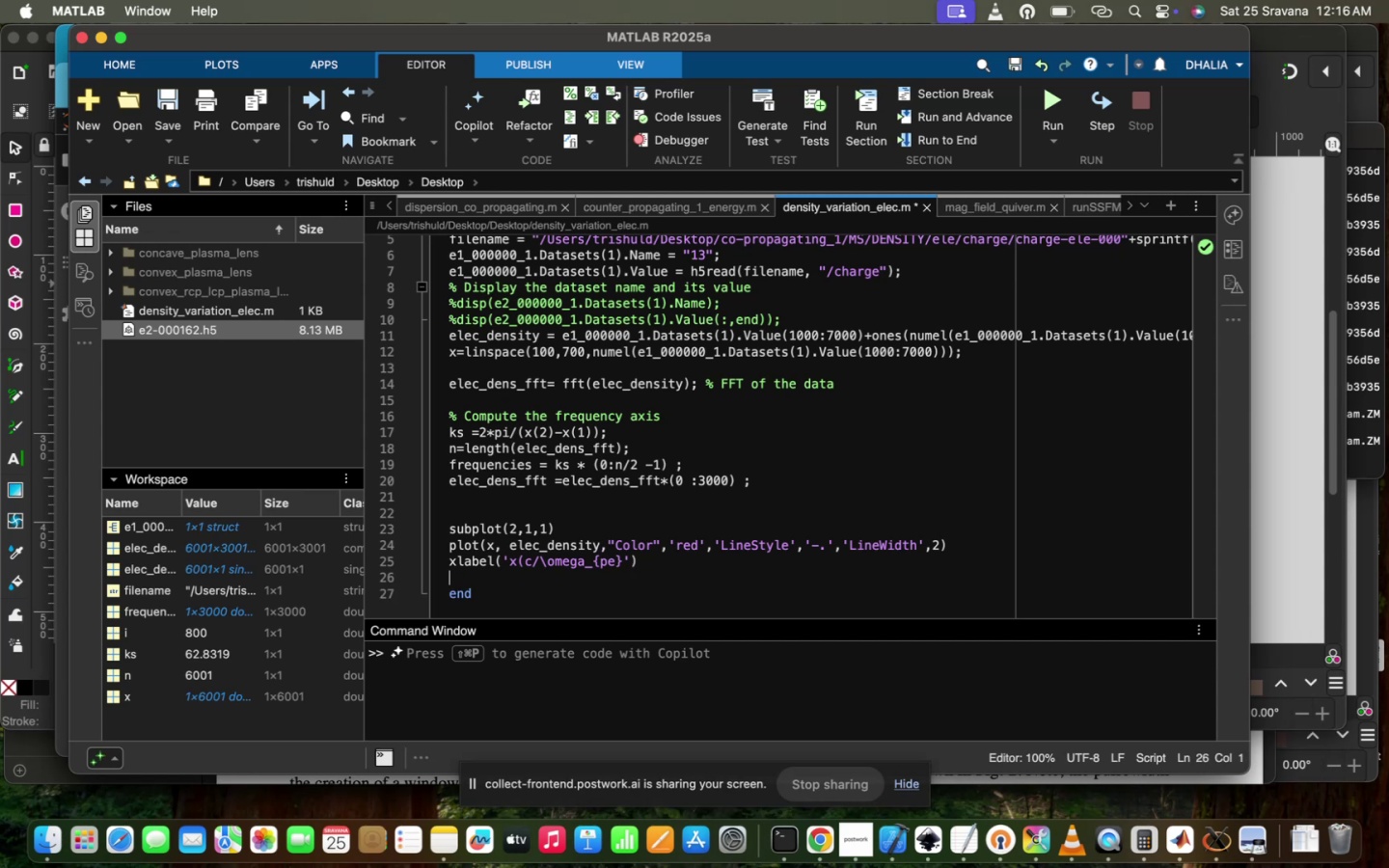 
key(Enter)
 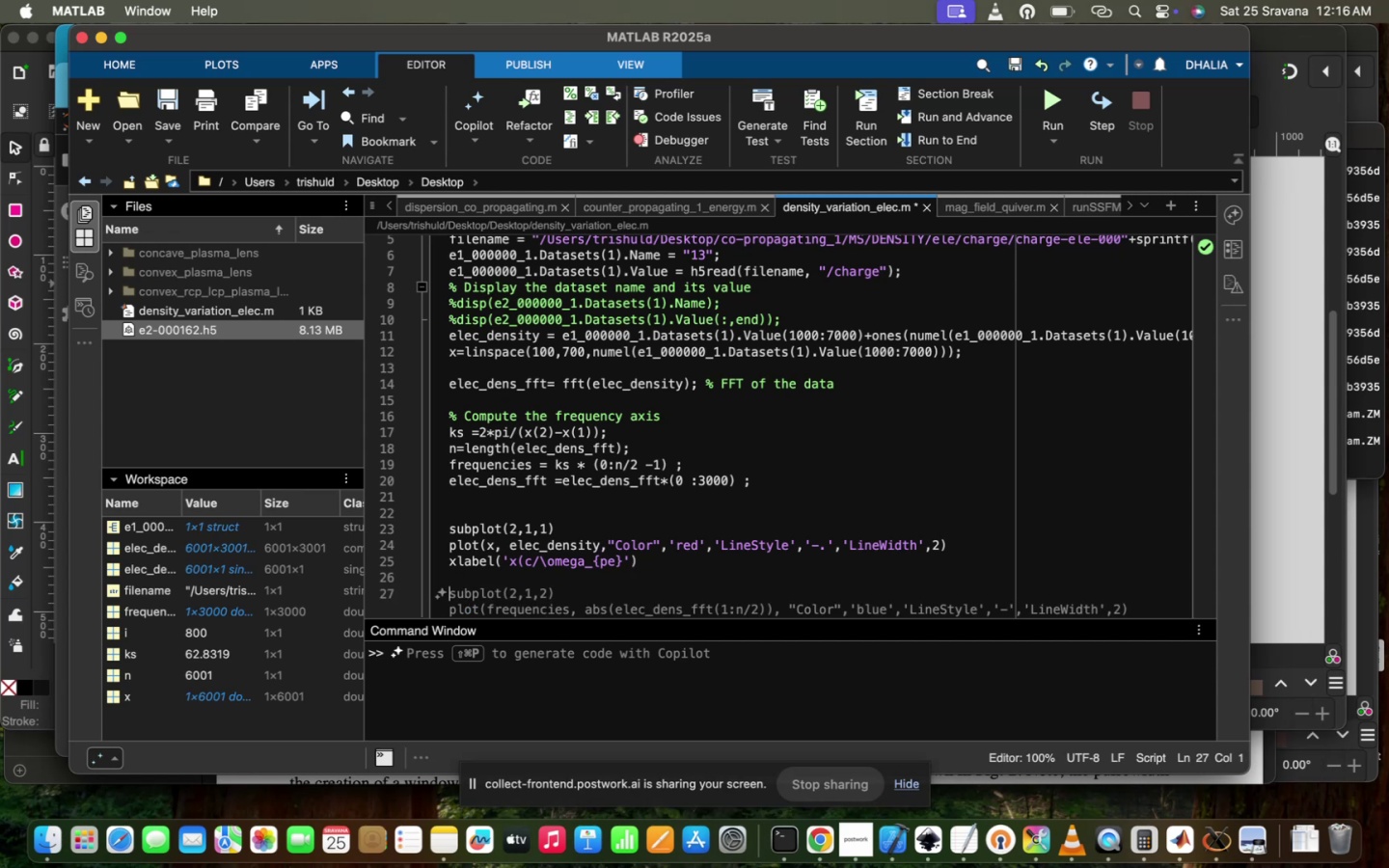 
scroll: coordinate [814, 566], scroll_direction: down, amount: 7.0
 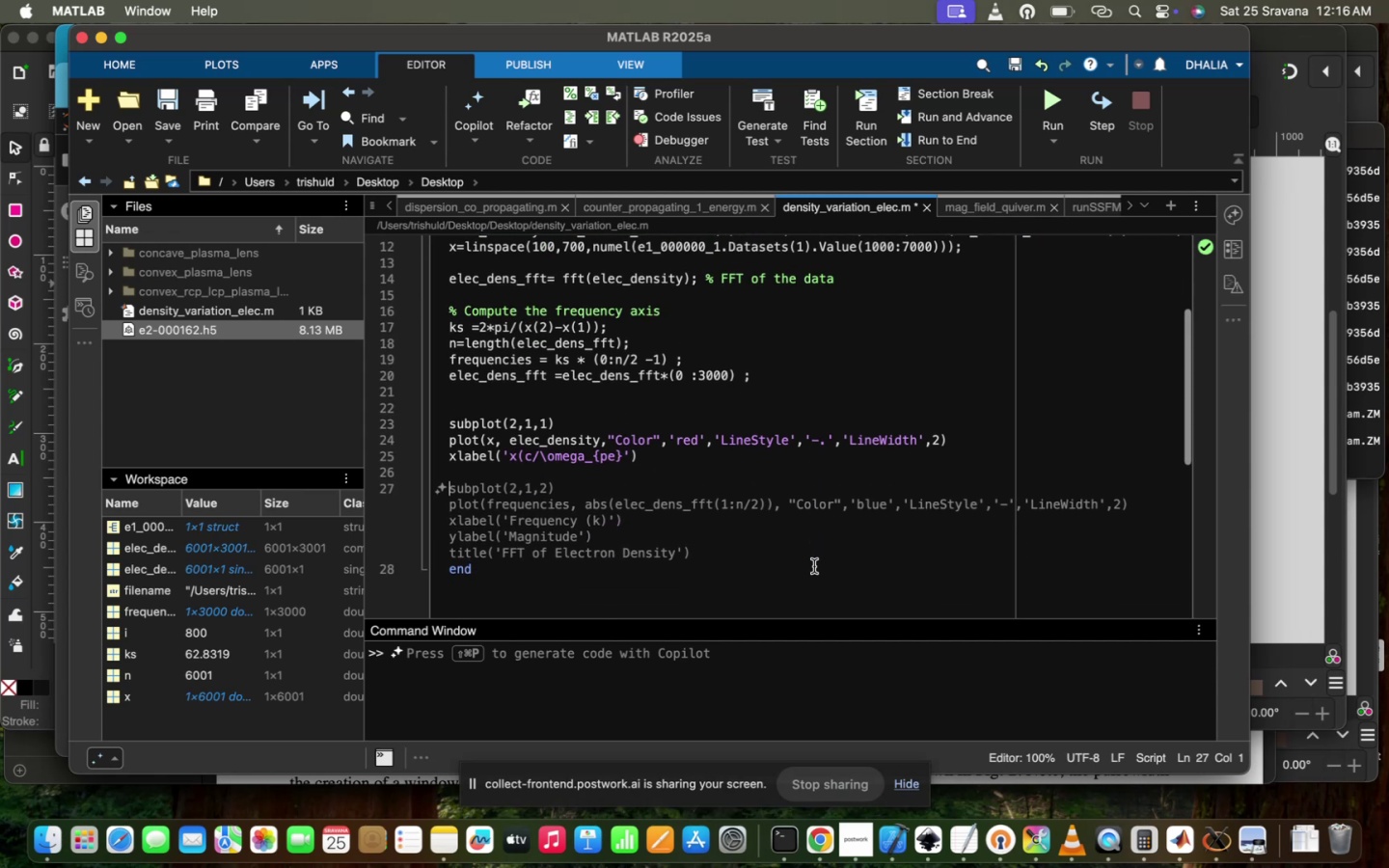 
key(Tab)
 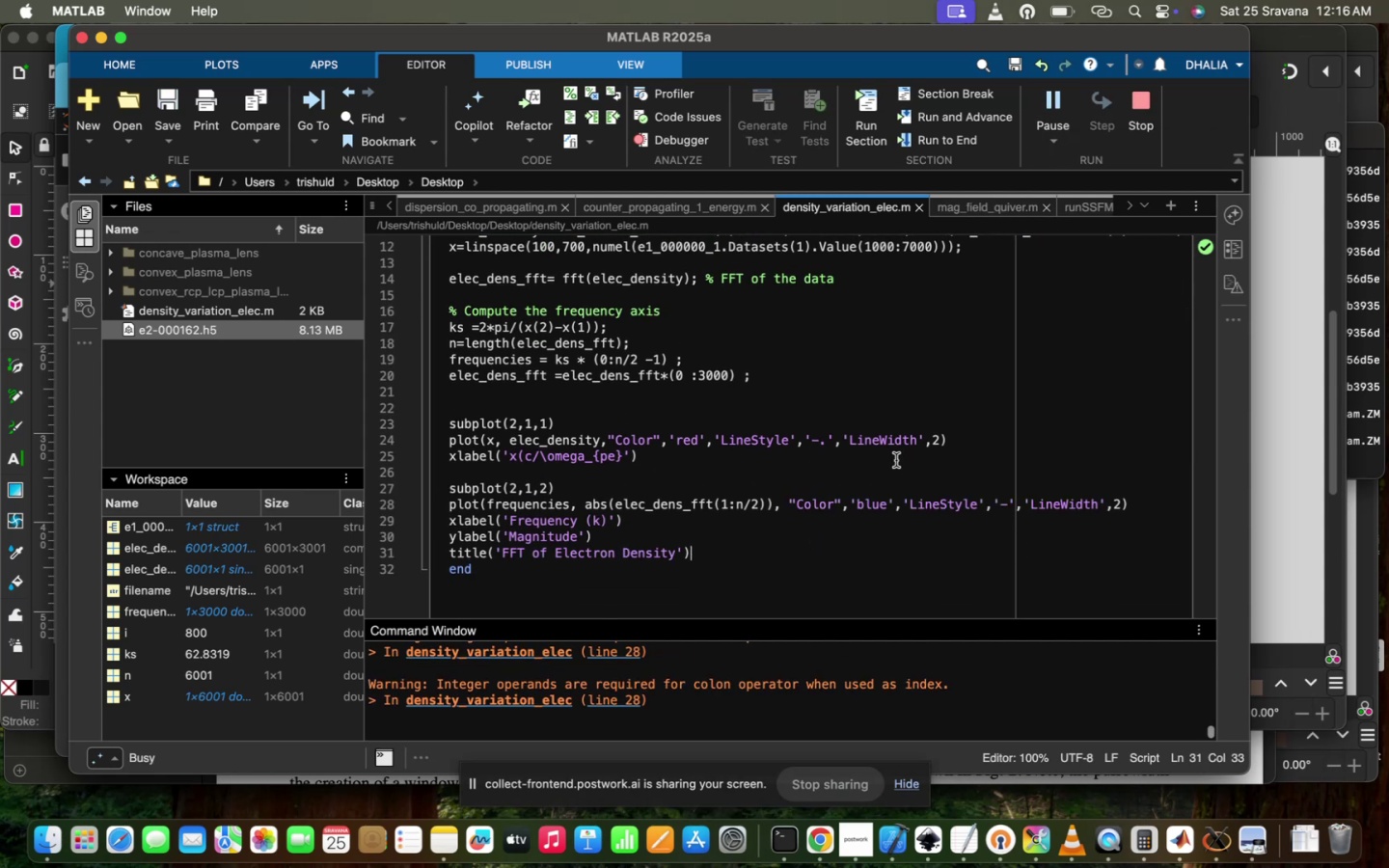 
wait(12.48)
 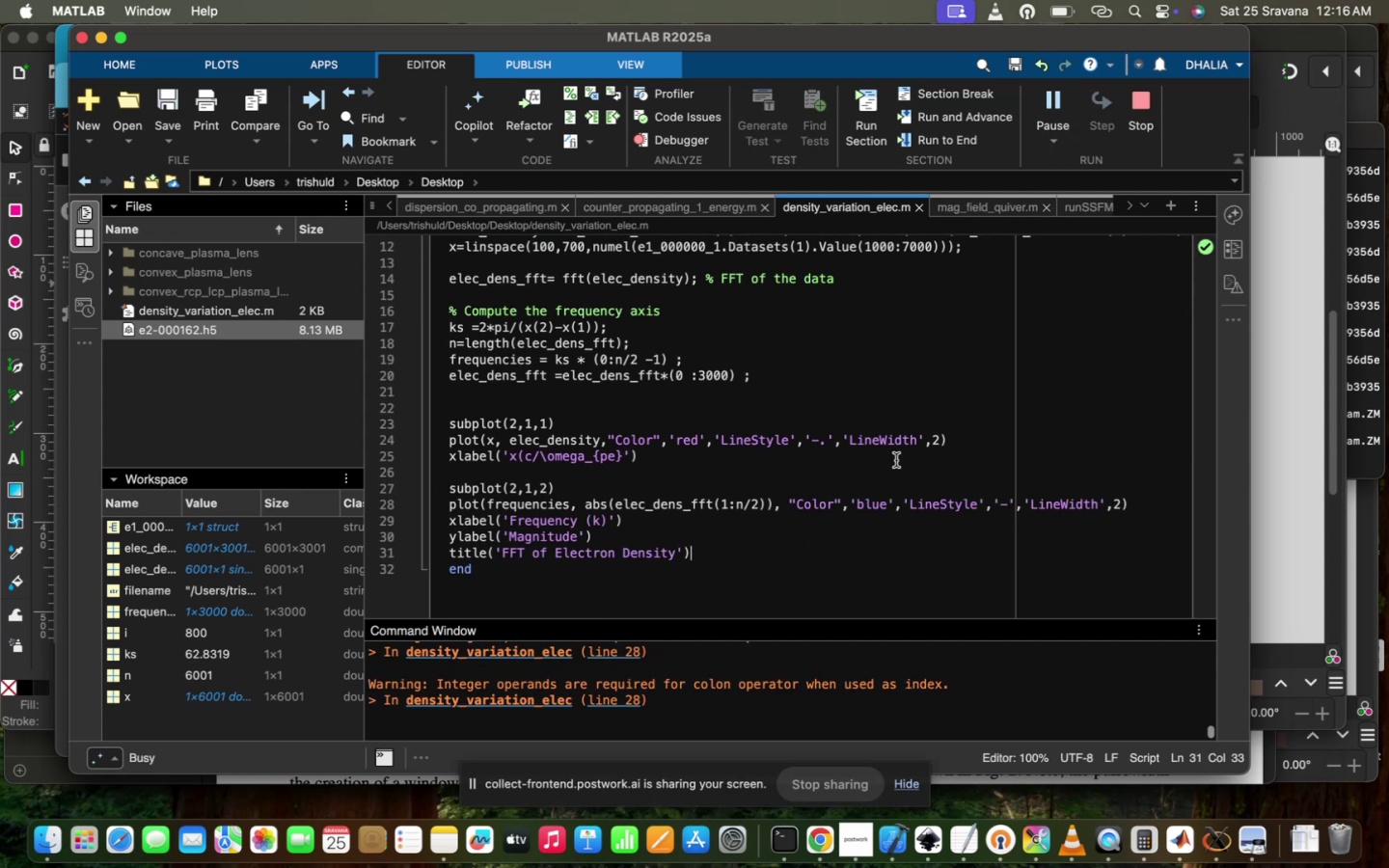 
left_click([913, 519])
 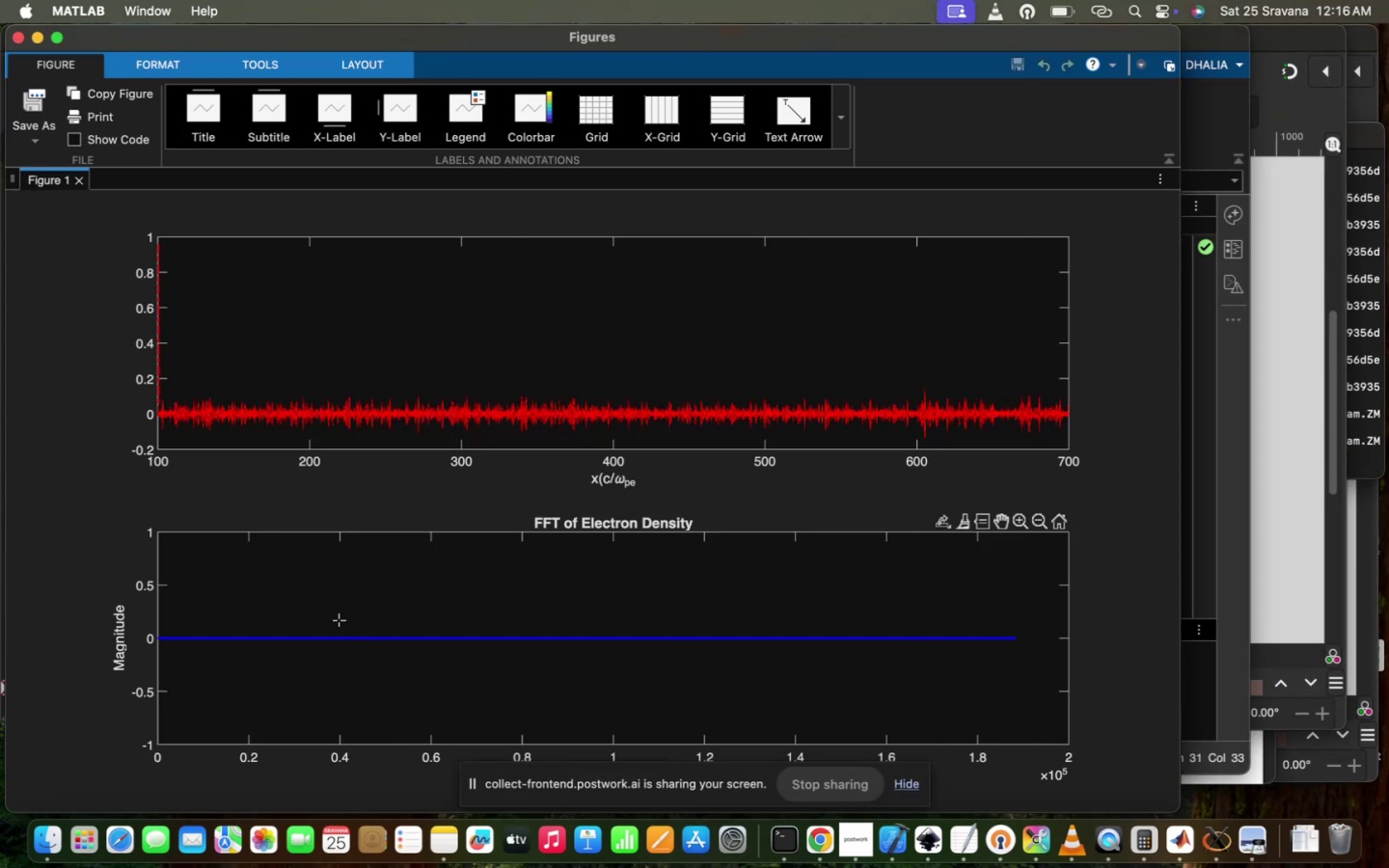 
wait(5.98)
 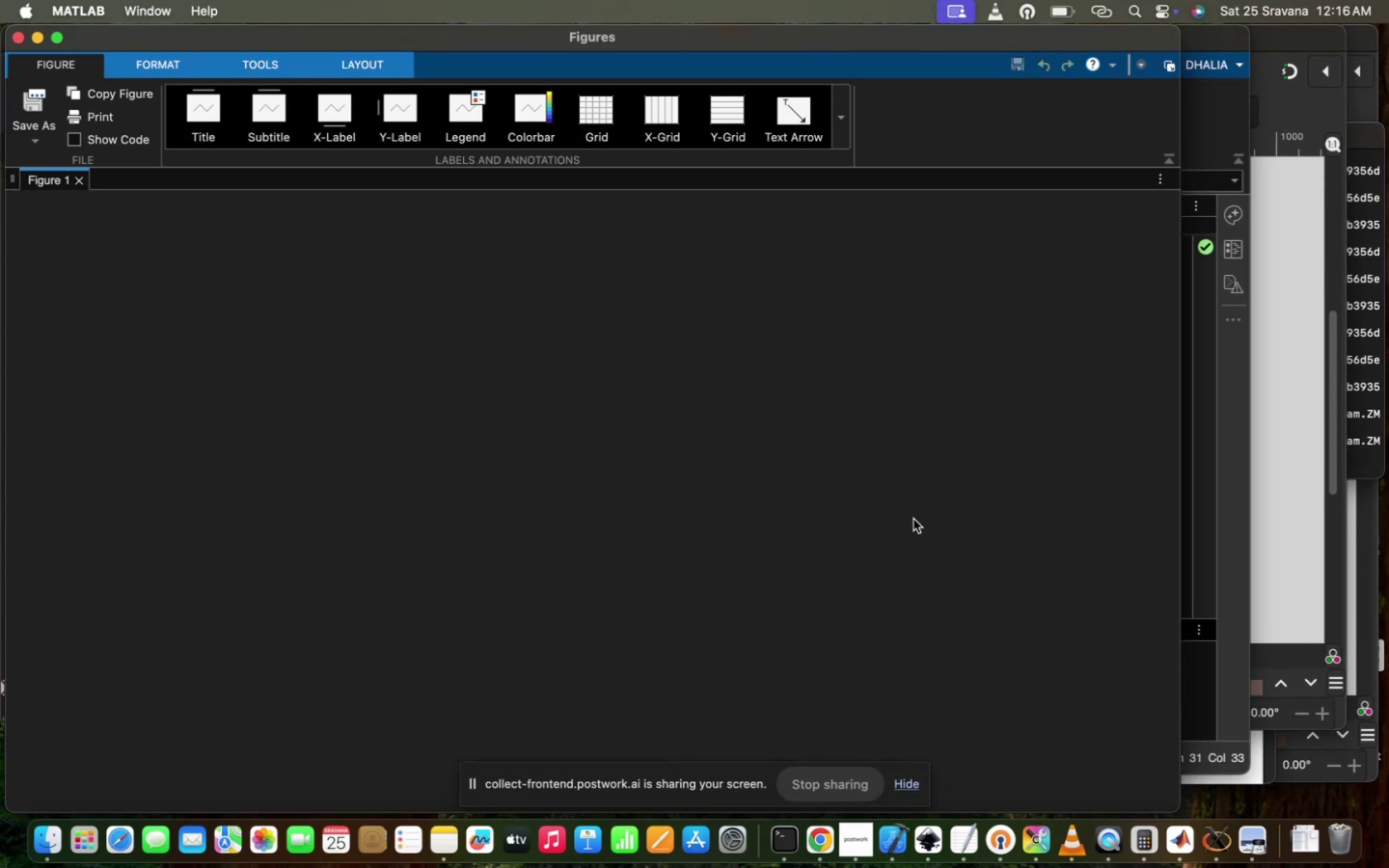 
left_click_drag(start_coordinate=[526, 693], to_coordinate=[601, 700])
 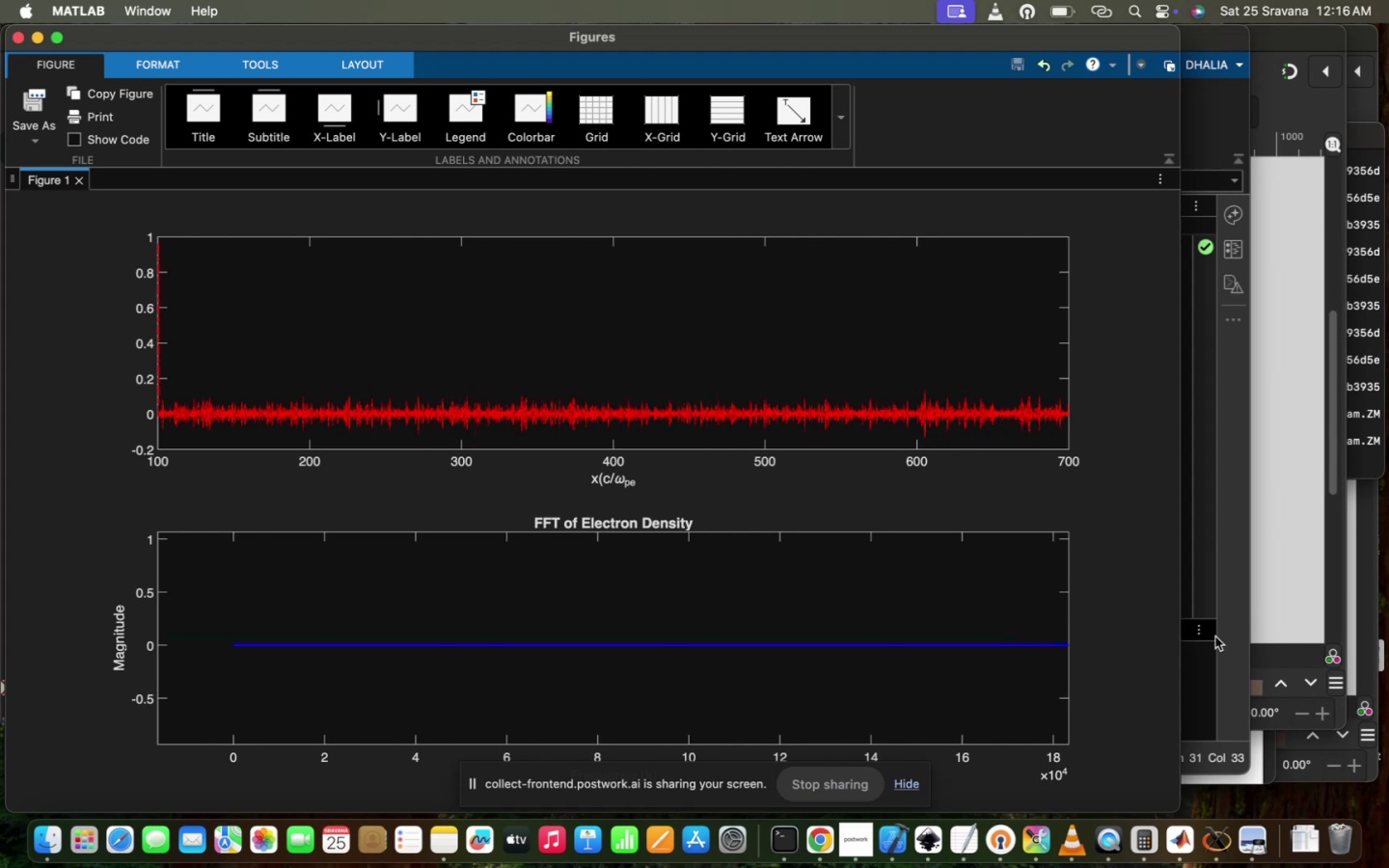 
left_click([1214, 637])
 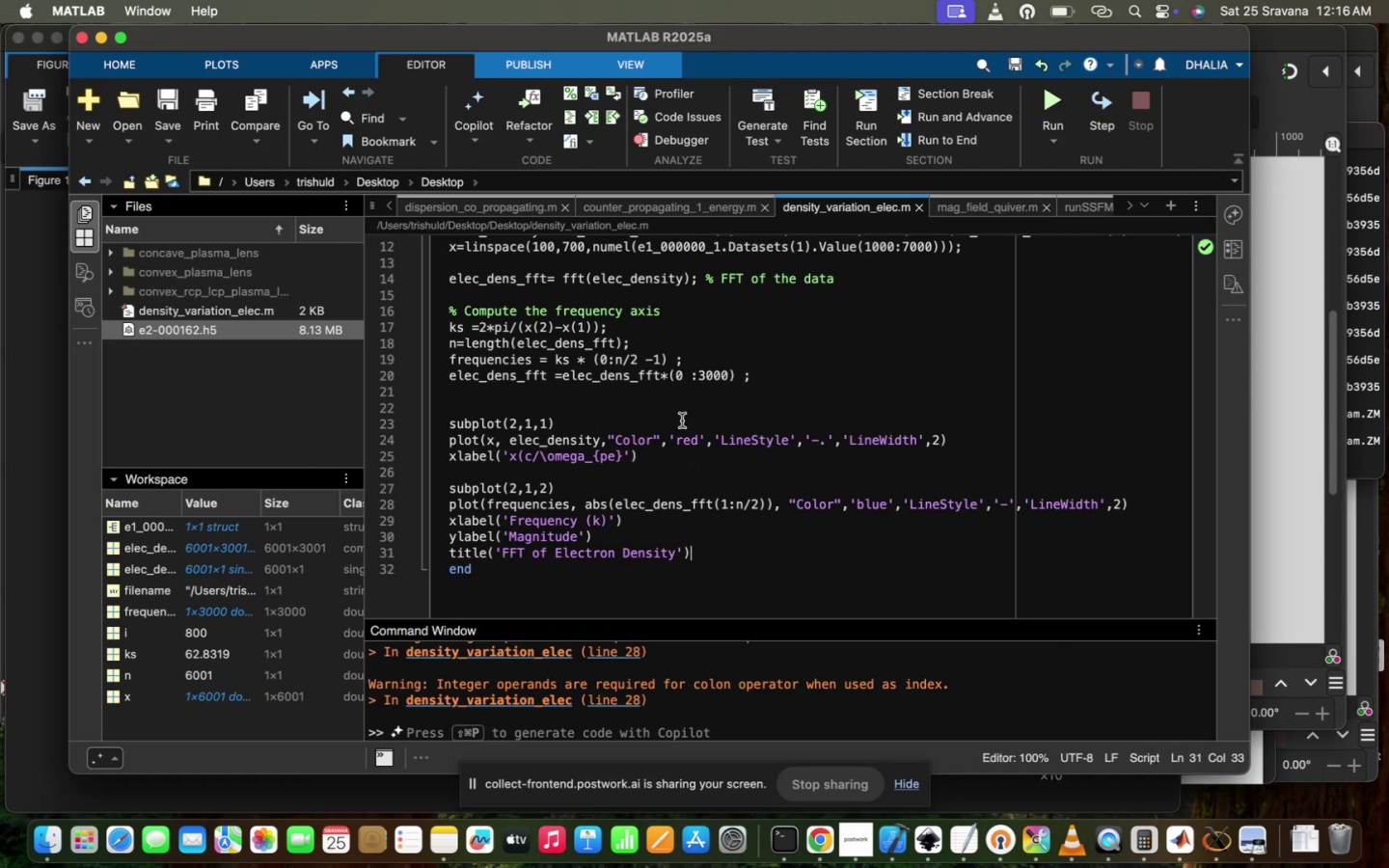 
left_click([669, 371])
 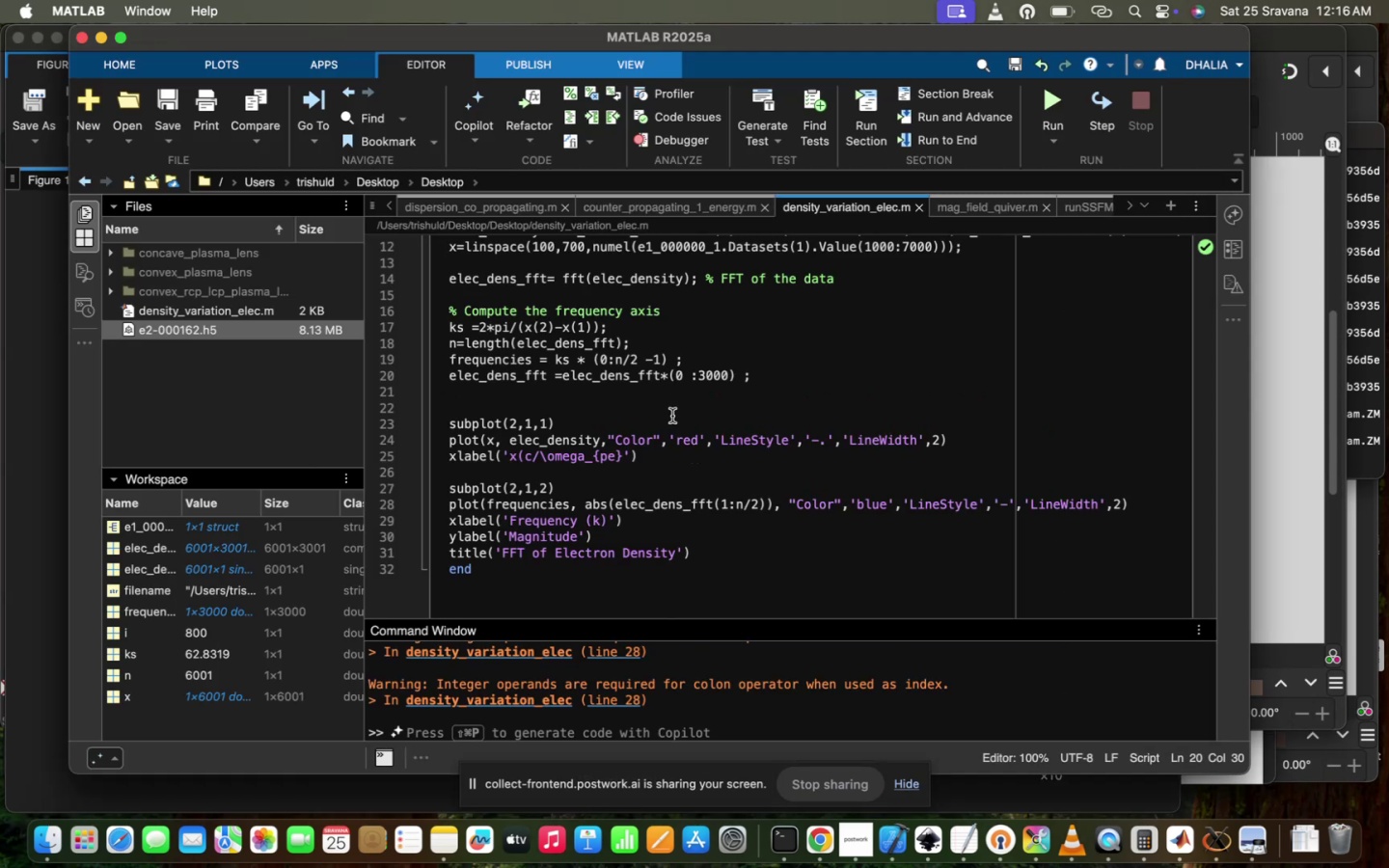 
key(Backspace)
 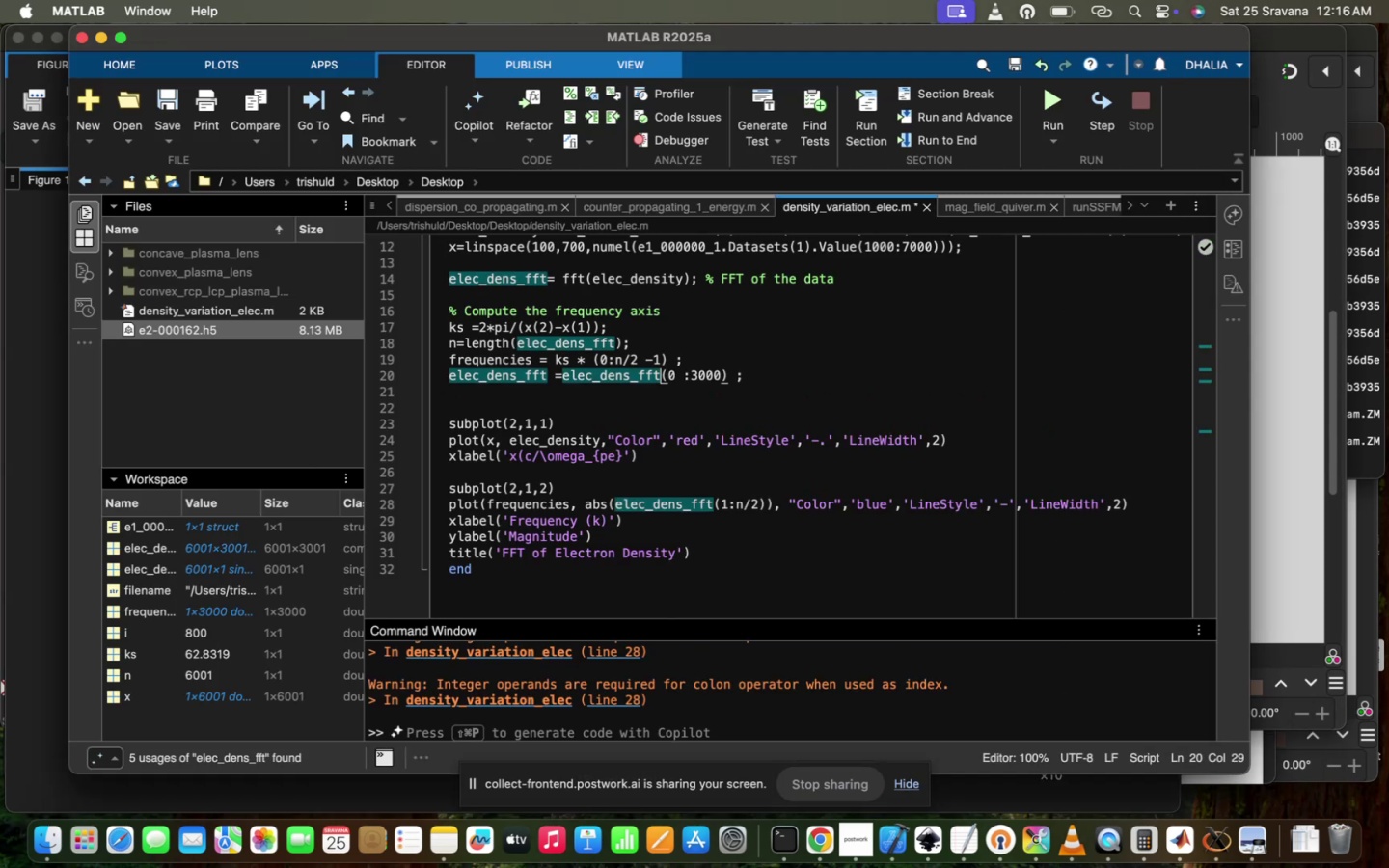 
key(ArrowRight)
 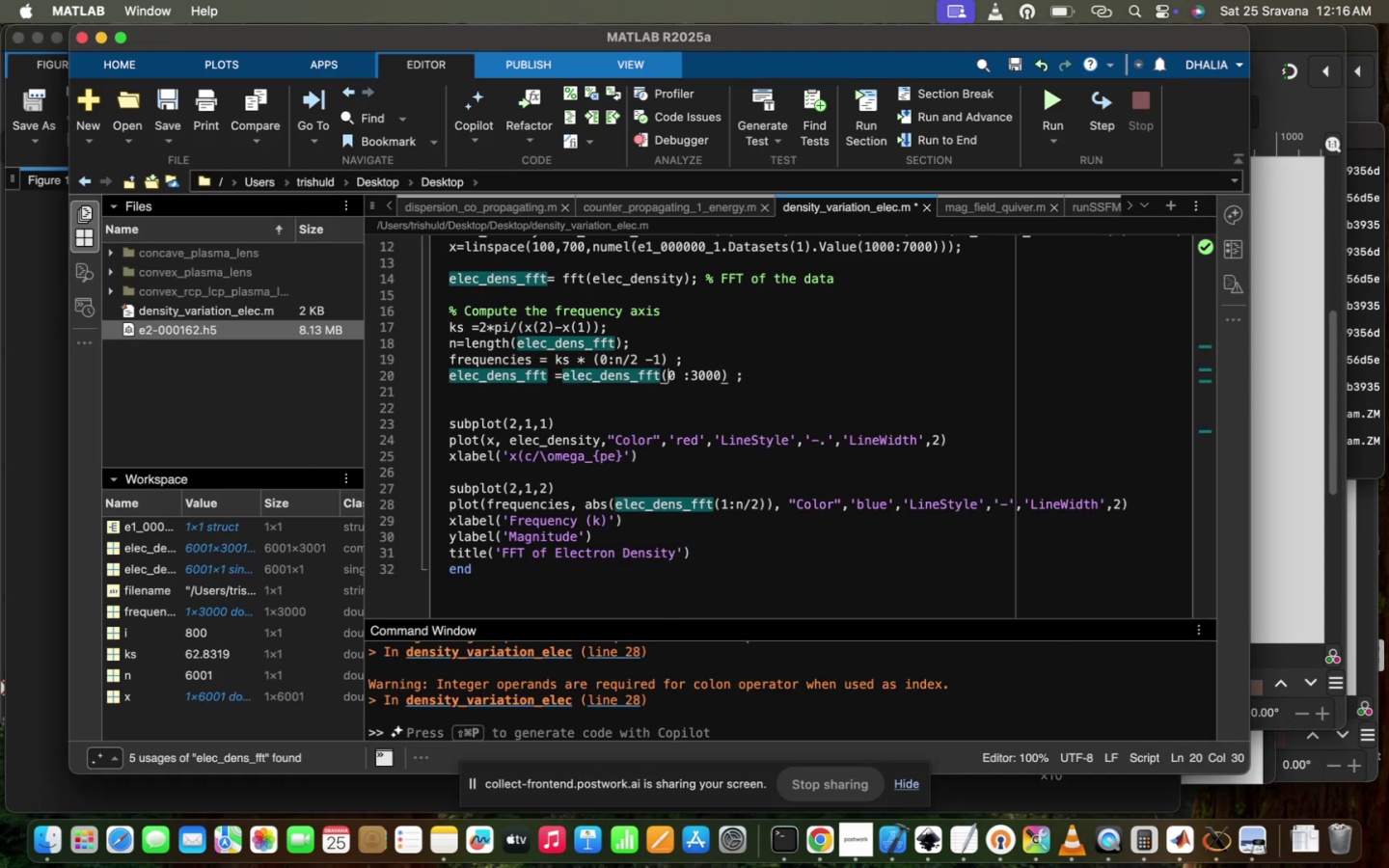 
key(Backspace)
 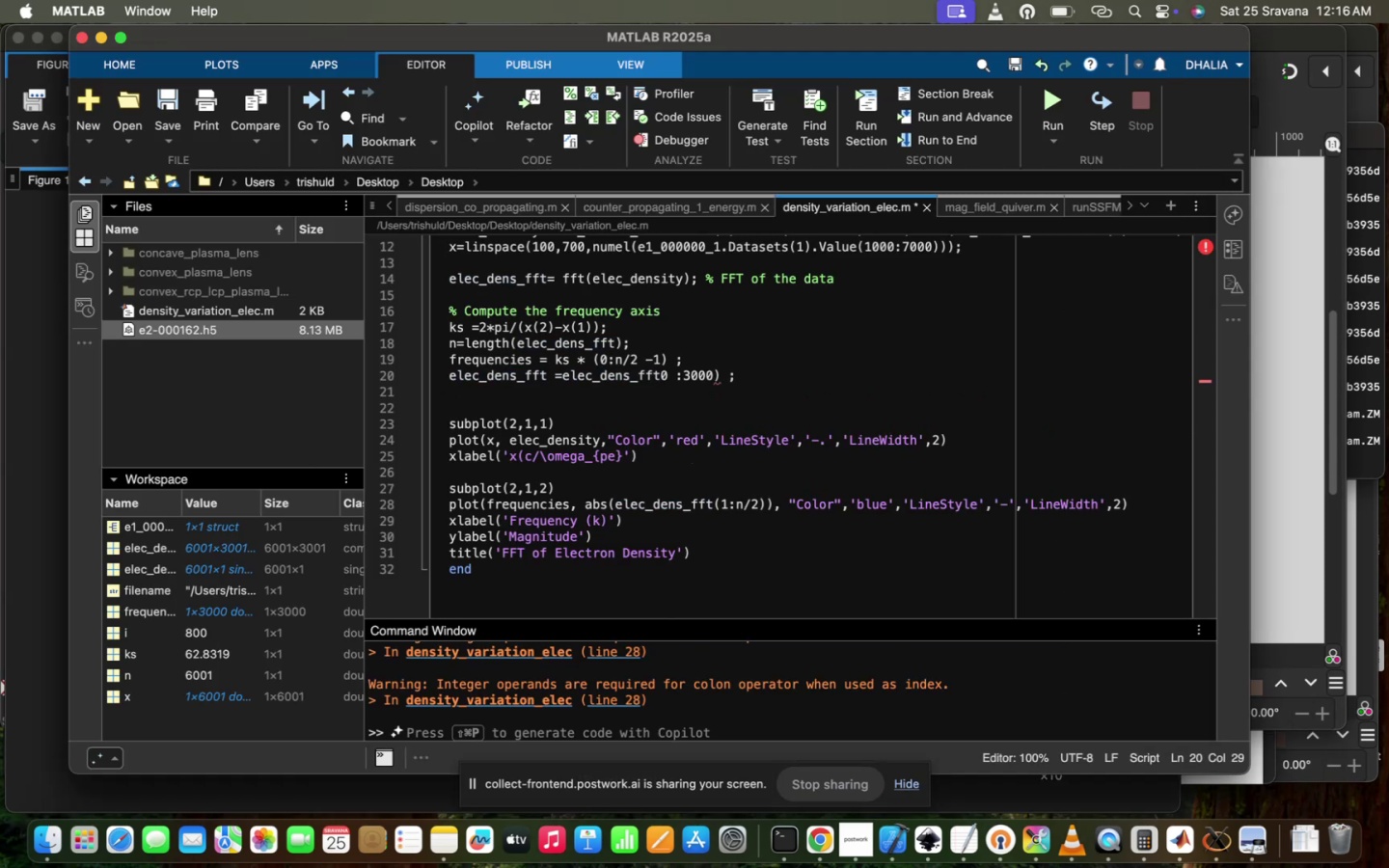 
key(BracketLeft)
 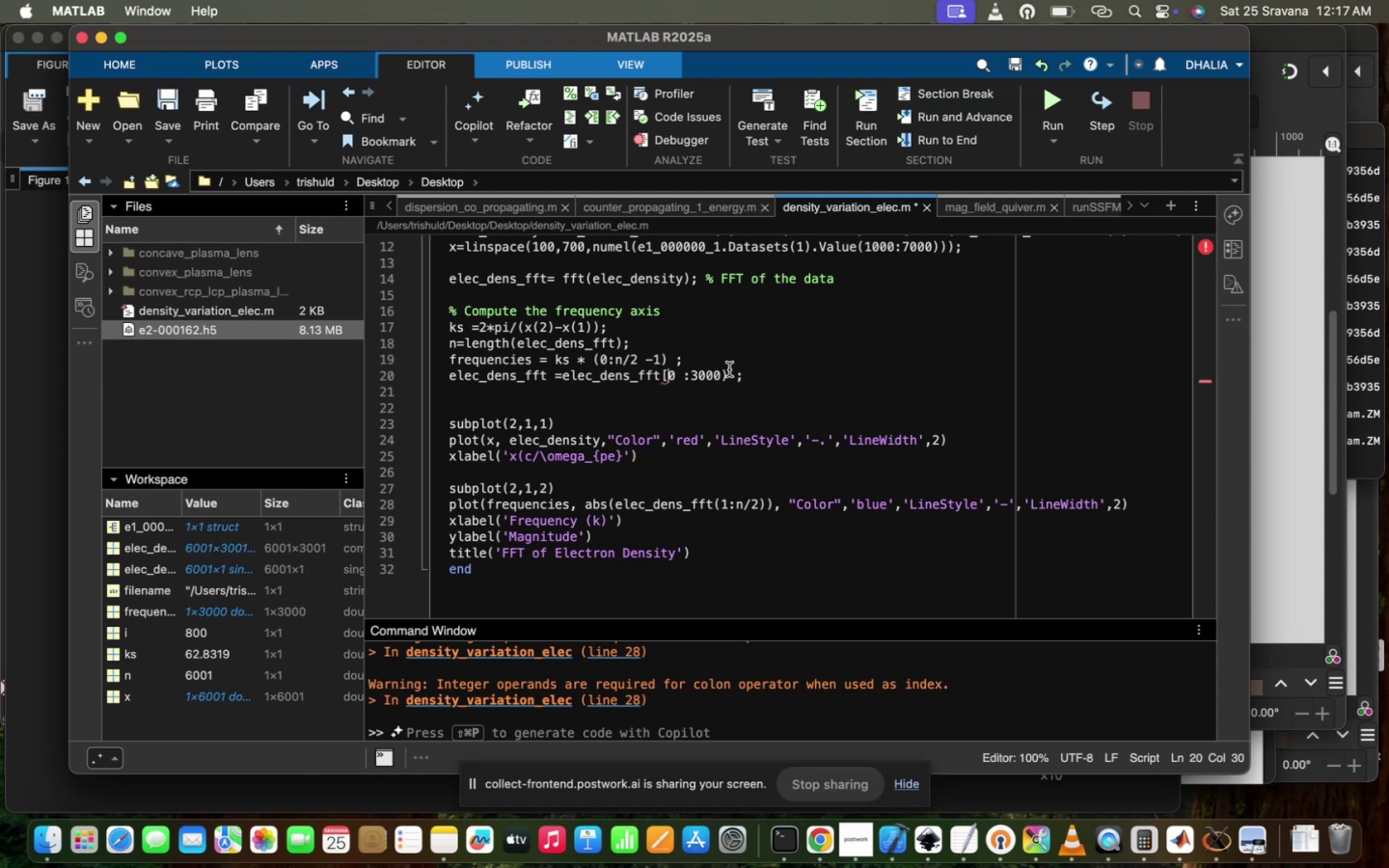 
key(Backspace)
 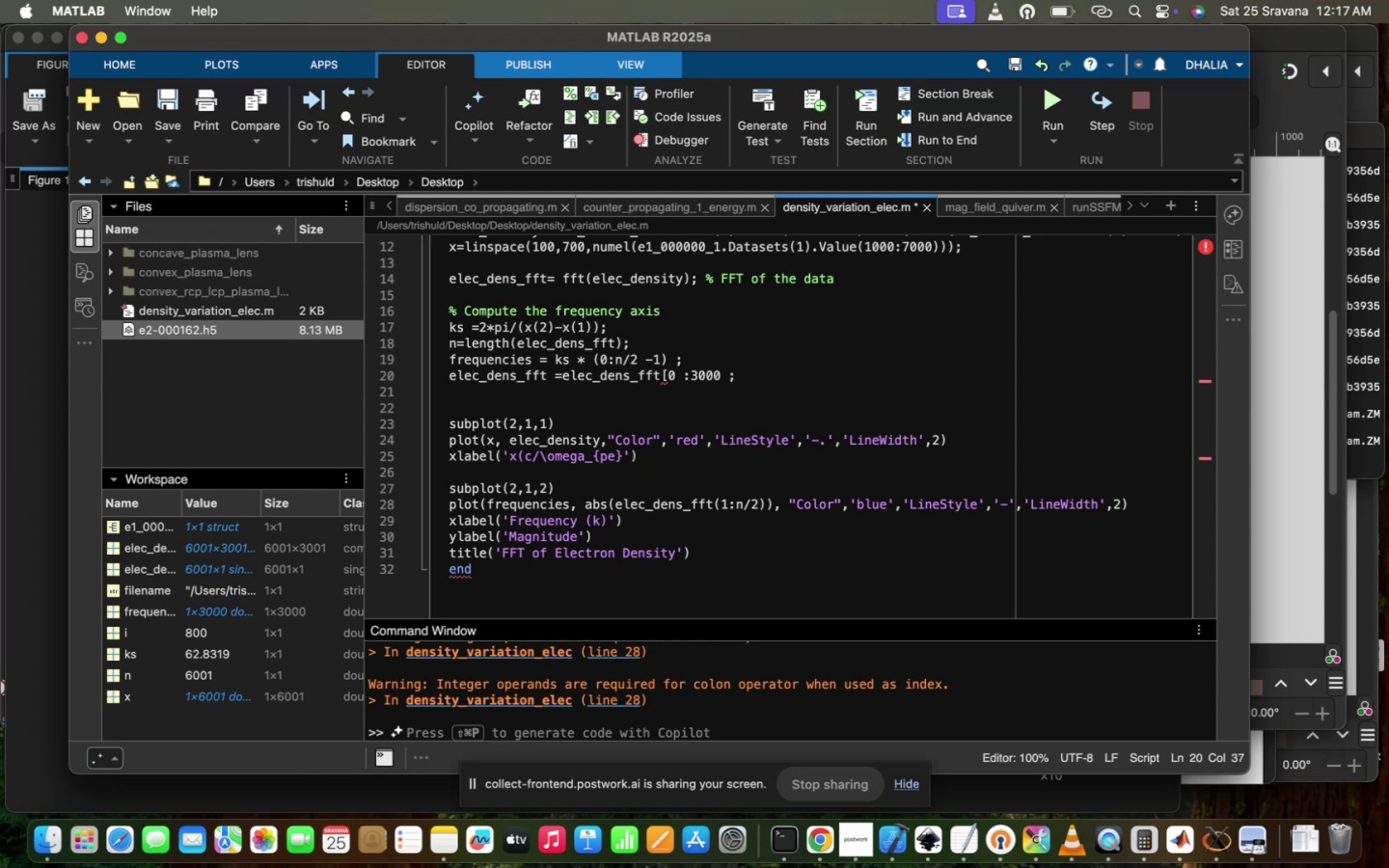 
key(BracketRight)
 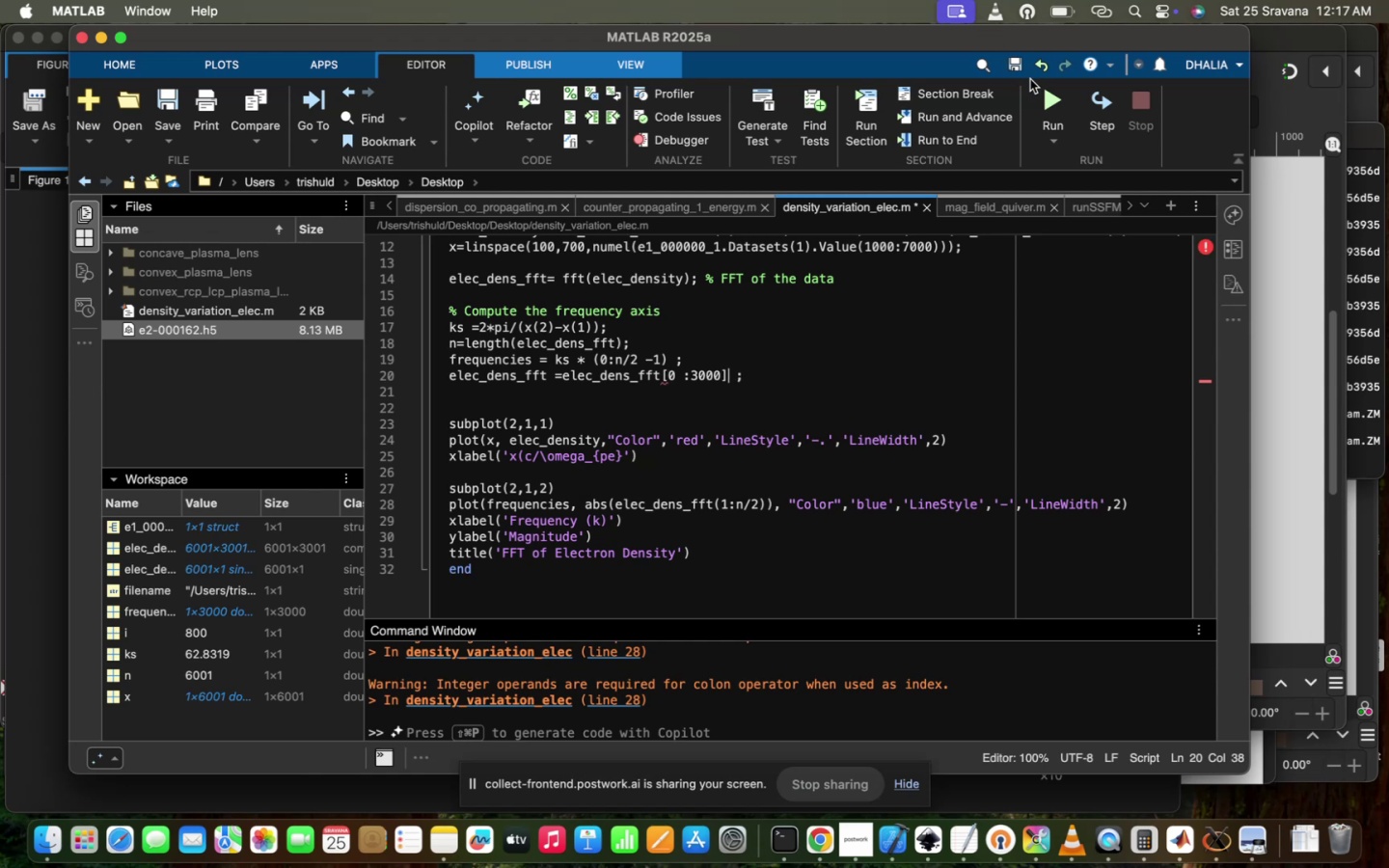 
left_click([1040, 82])
 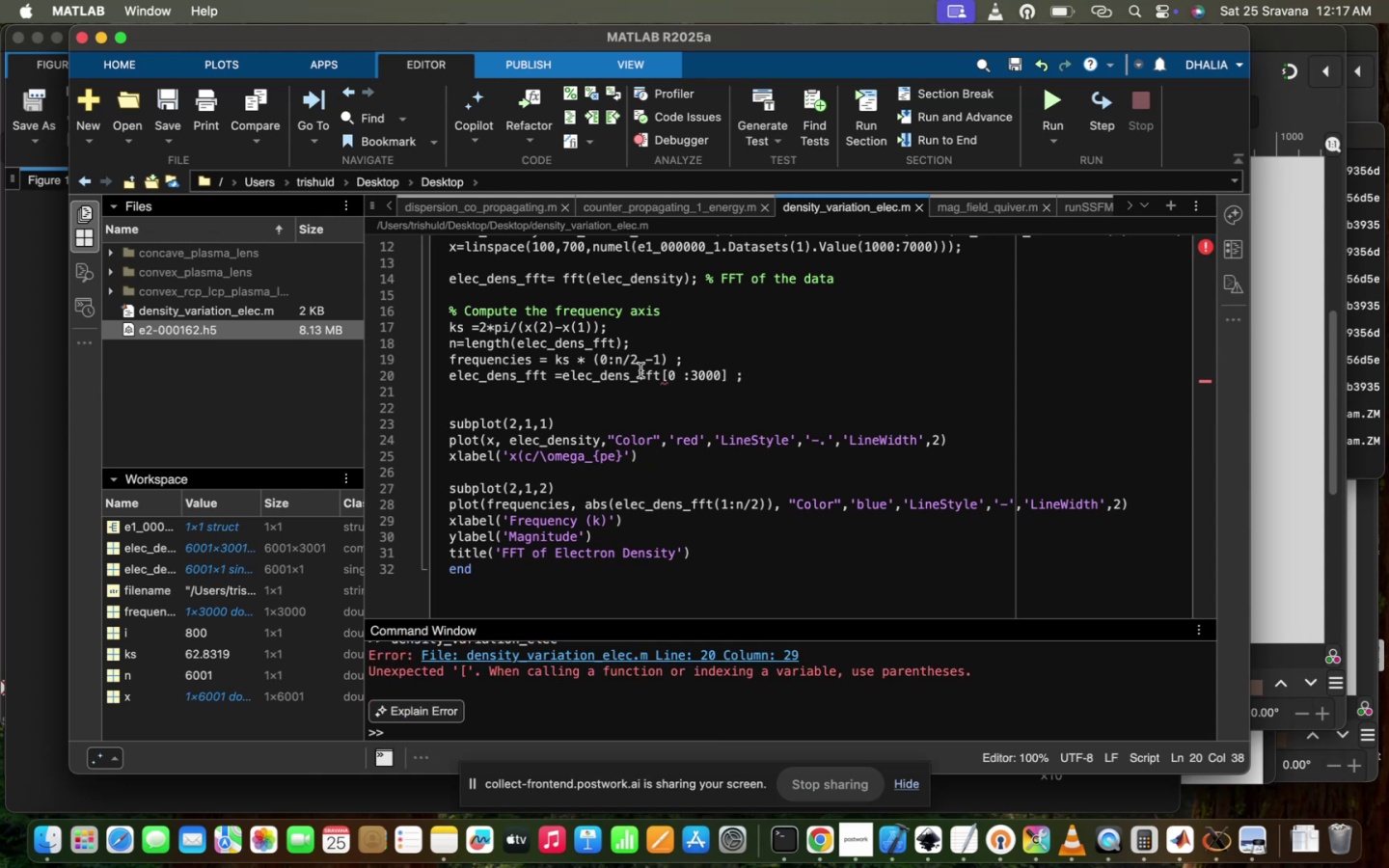 
wait(5.85)
 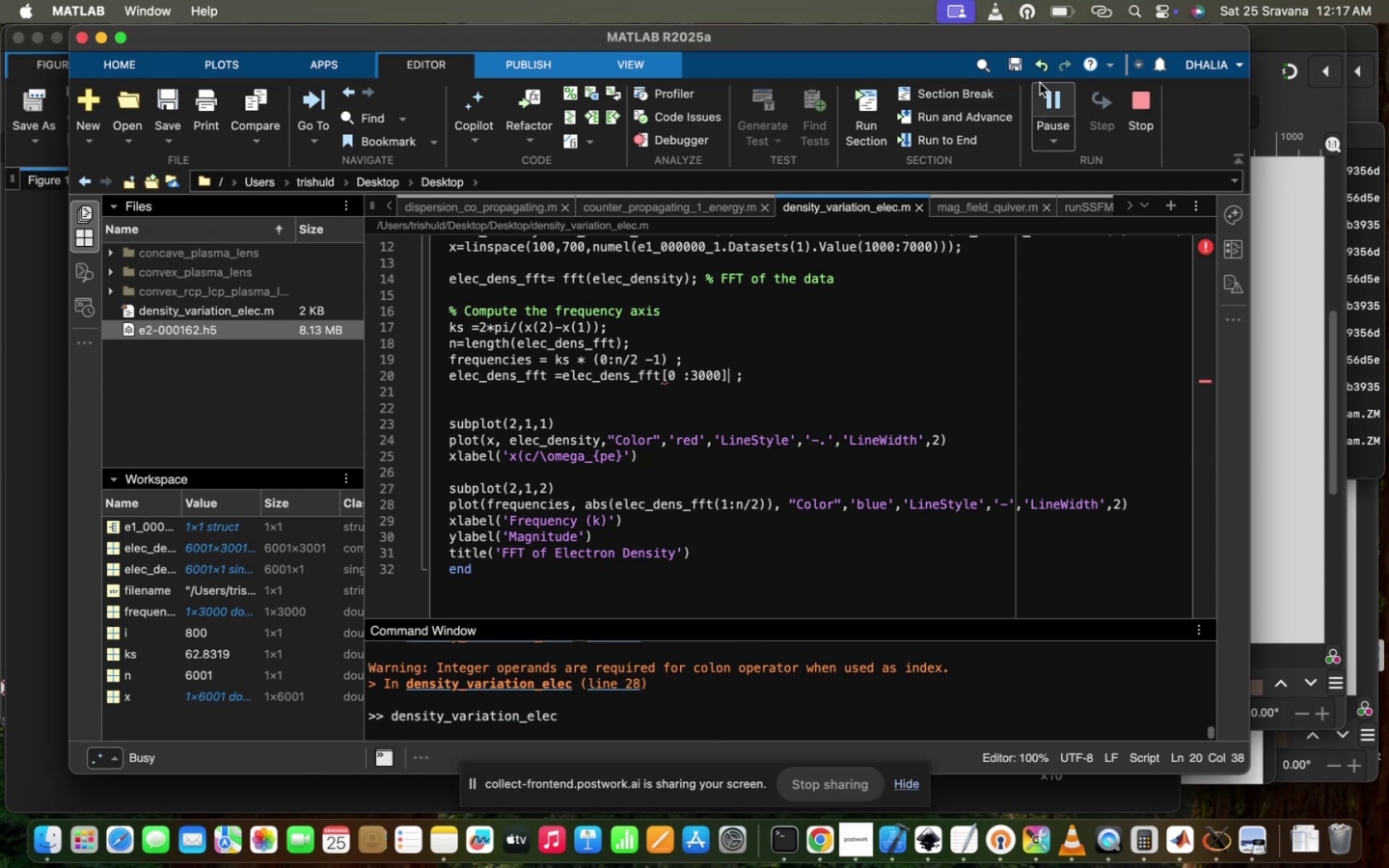 
scroll: coordinate [639, 385], scroll_direction: up, amount: 8.0
 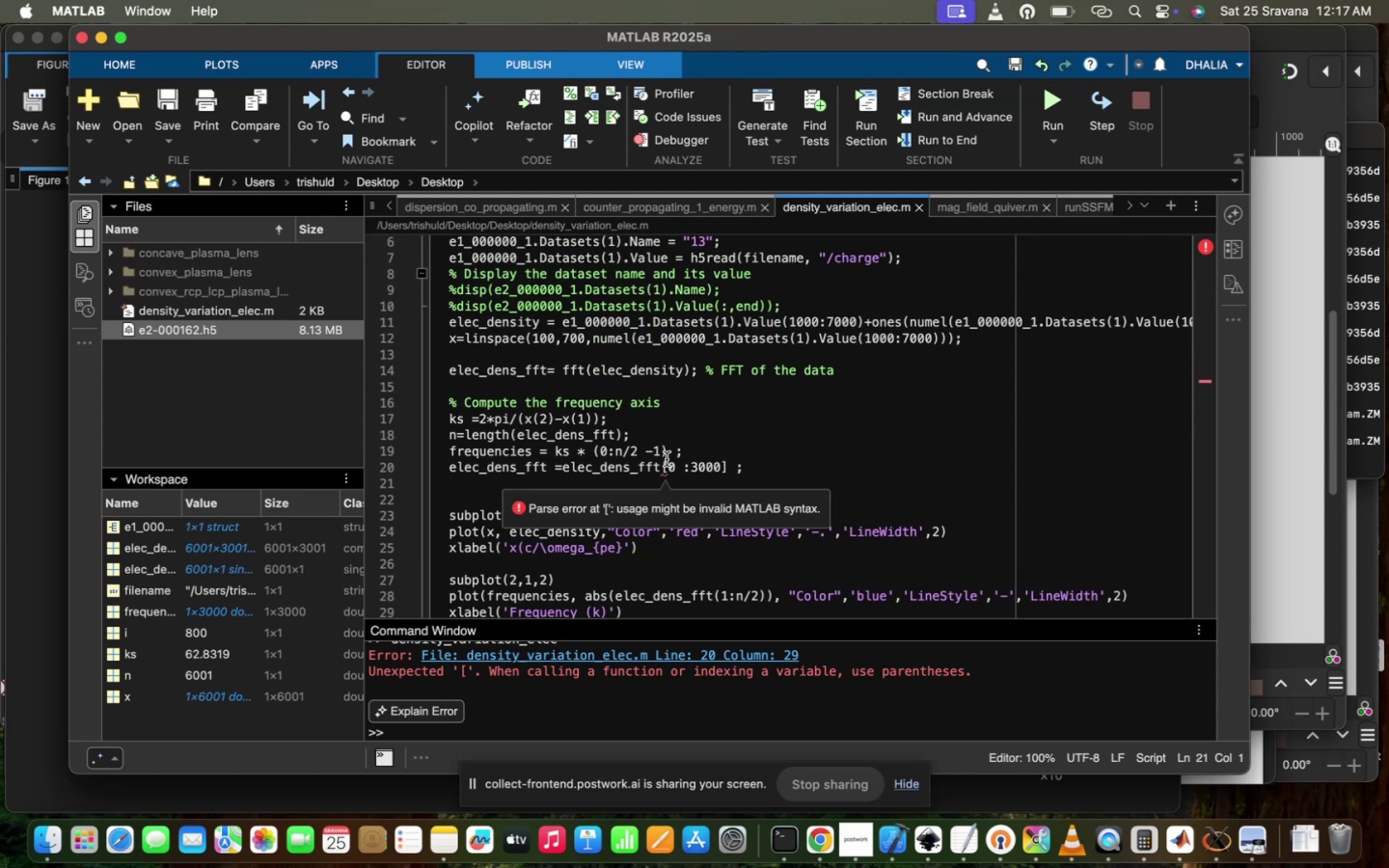 
wait(7.58)
 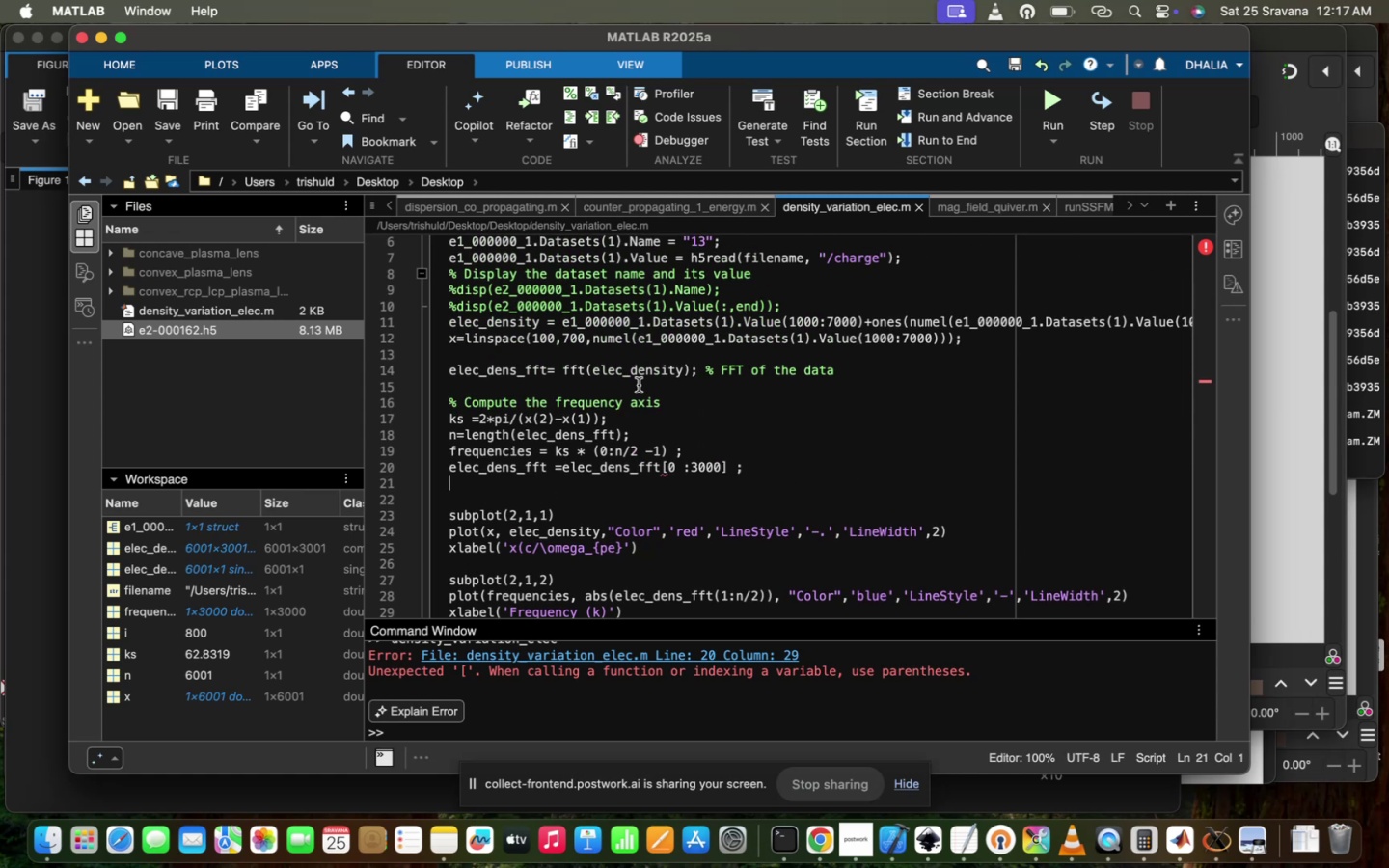 
left_click([692, 465])
 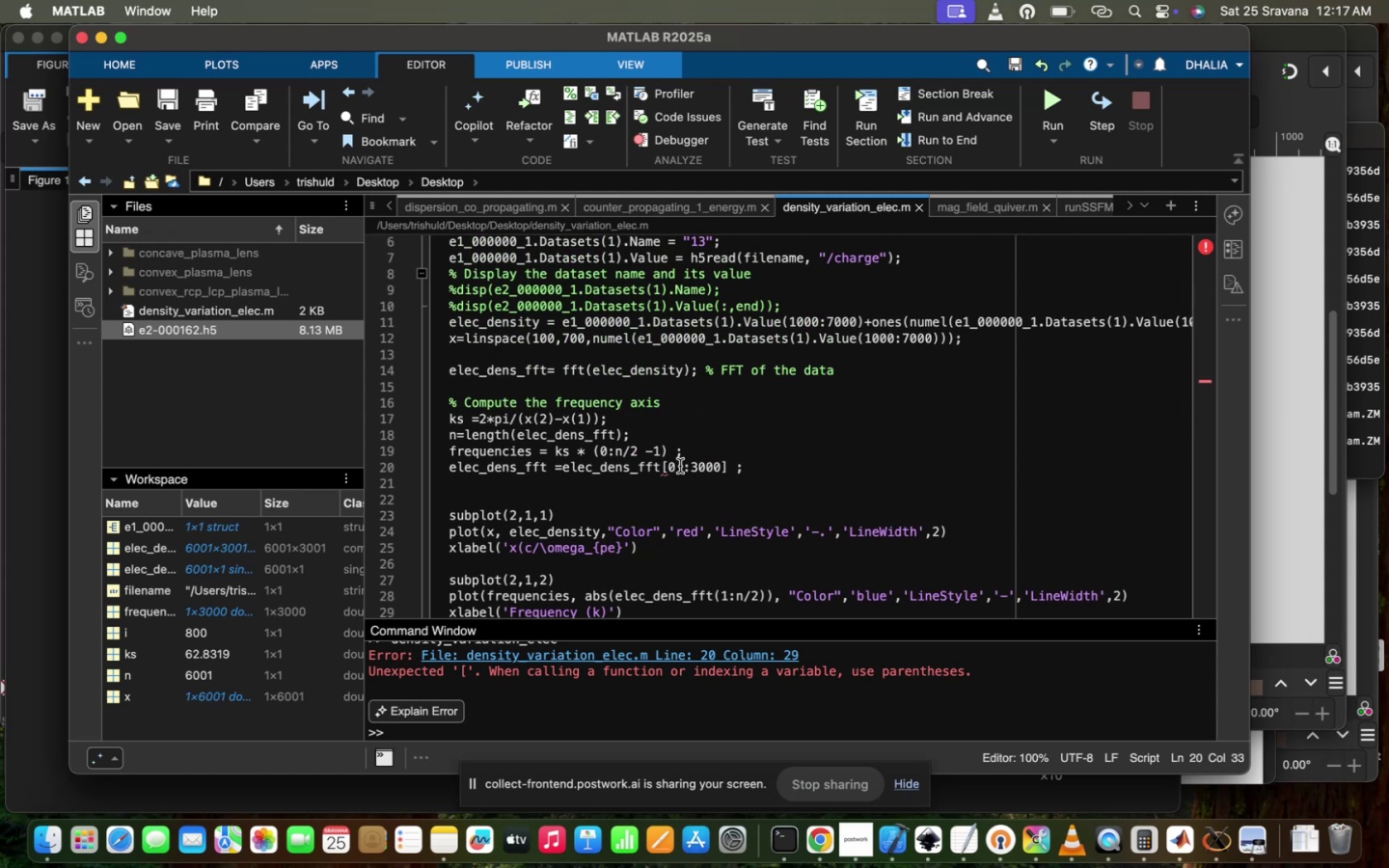 
left_click([681, 466])
 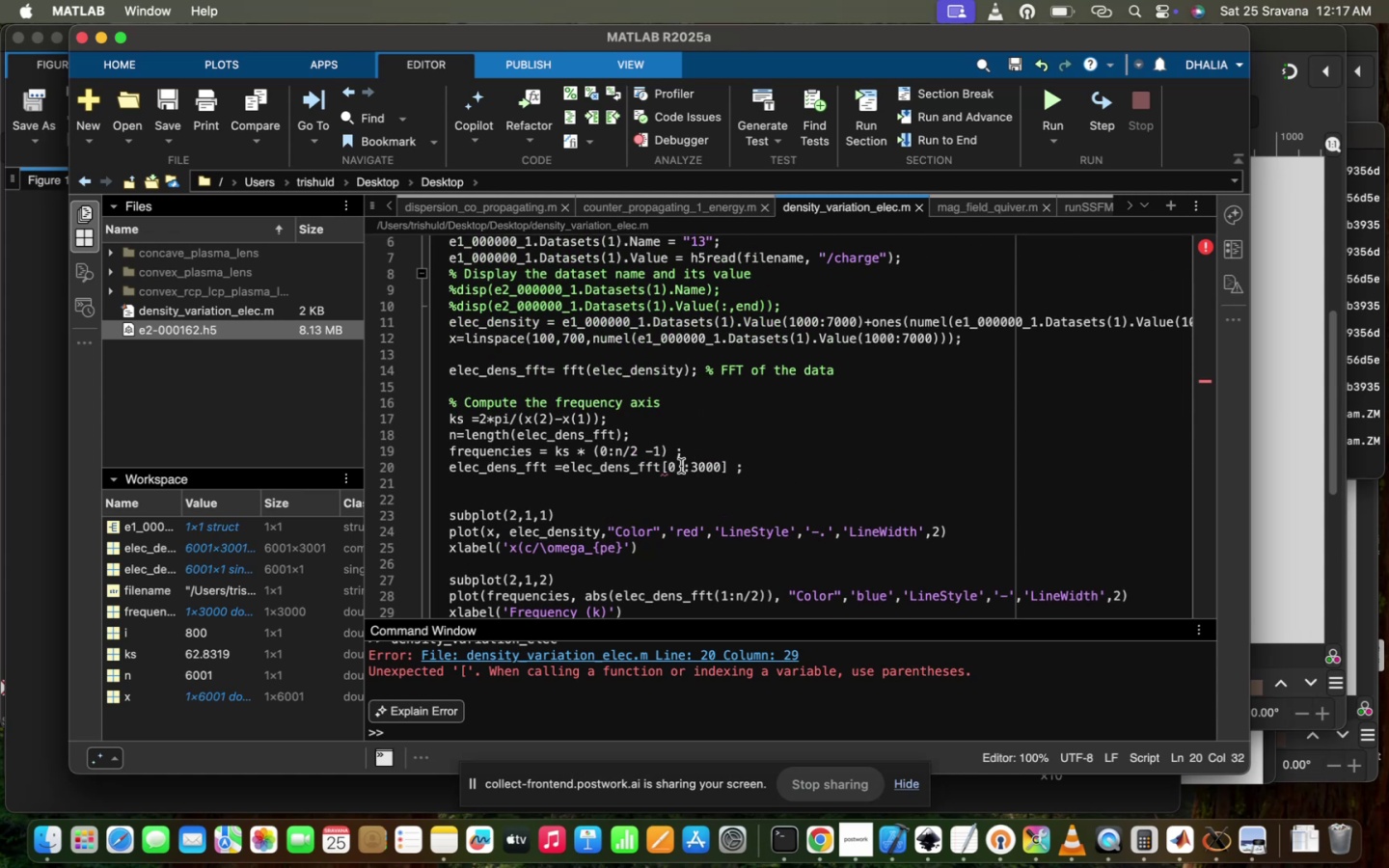 
key(Backspace)
 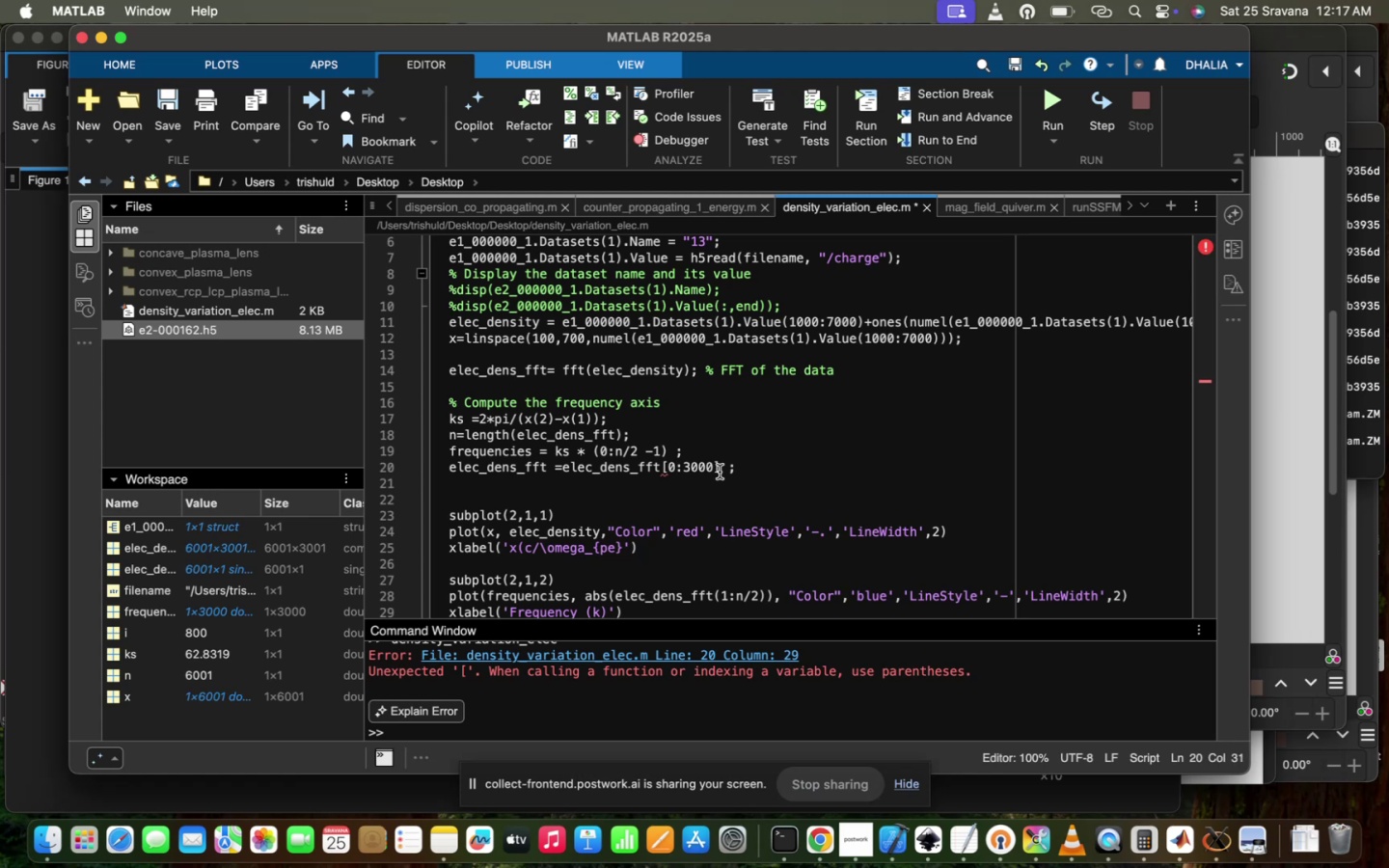 
left_click([694, 447])
 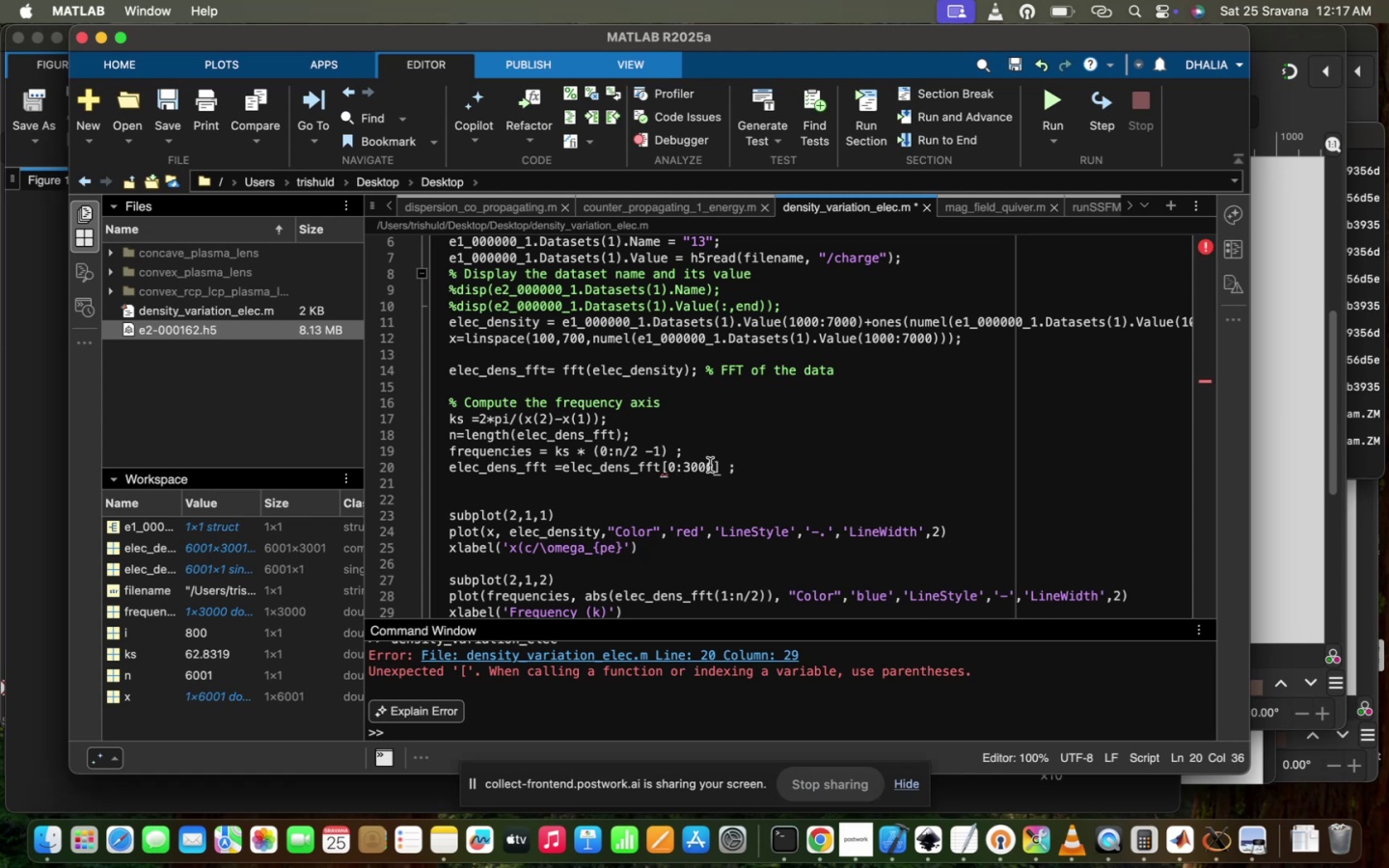 
key(Comma)
 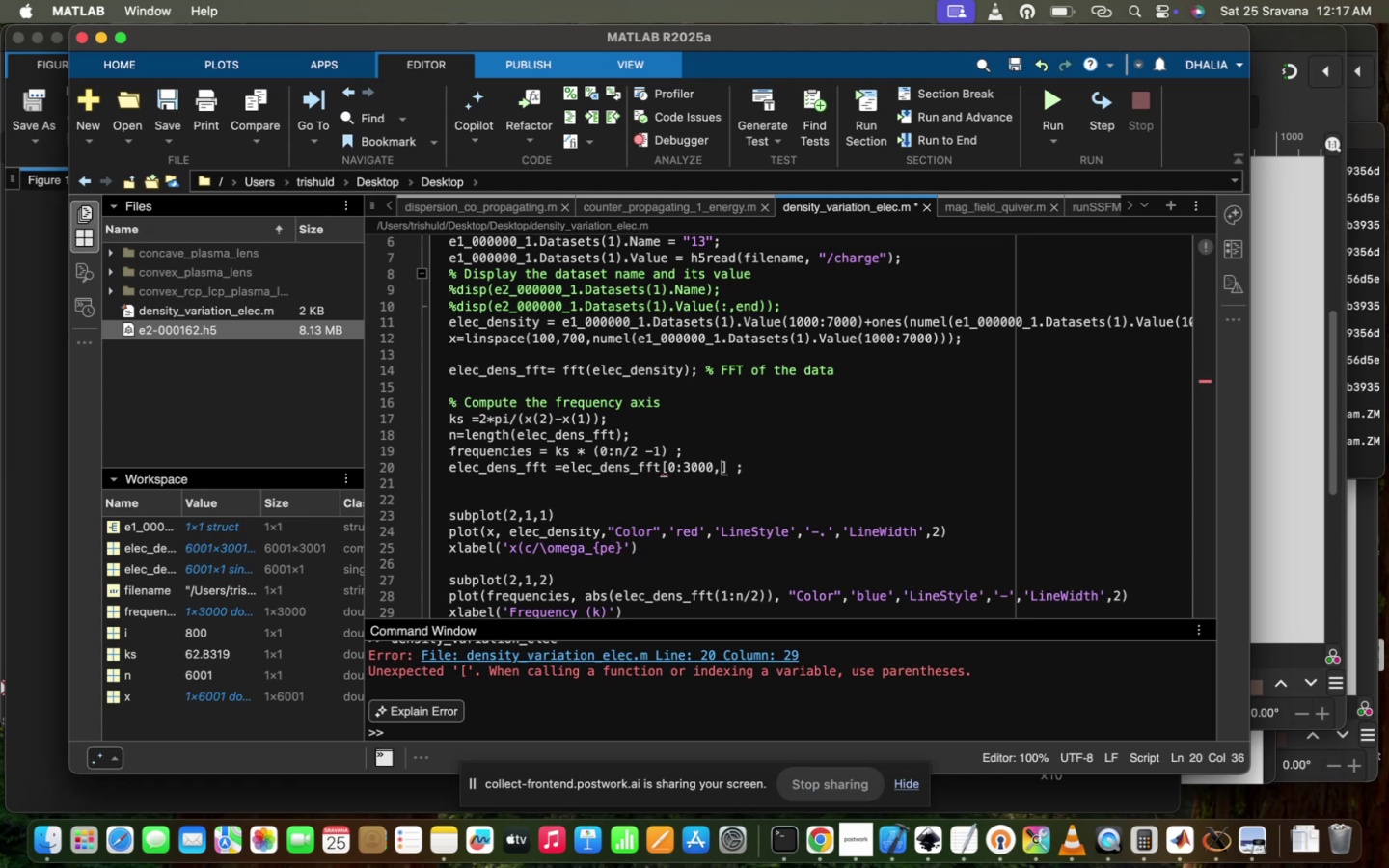 
key(1)
 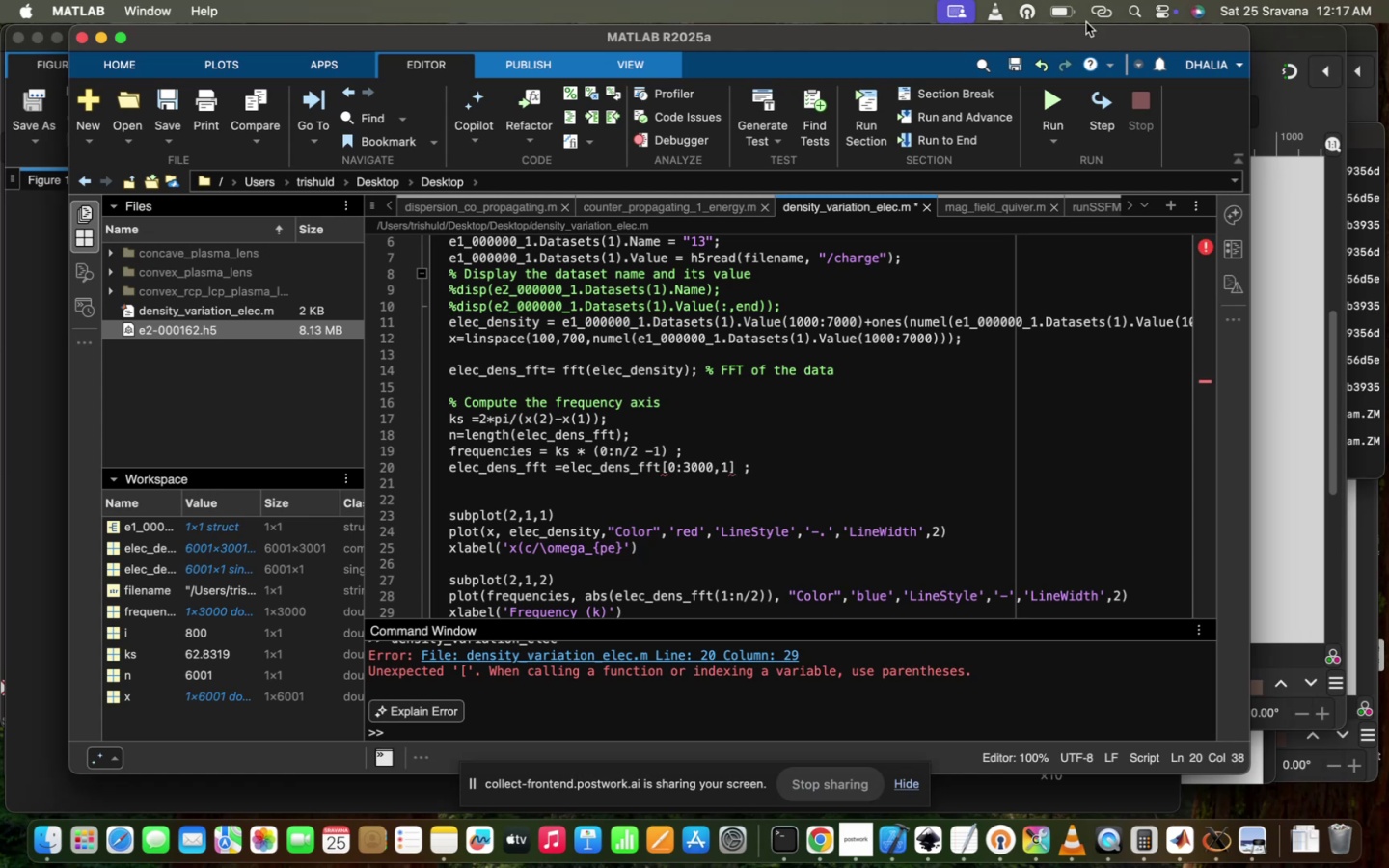 
left_click([1056, 95])
 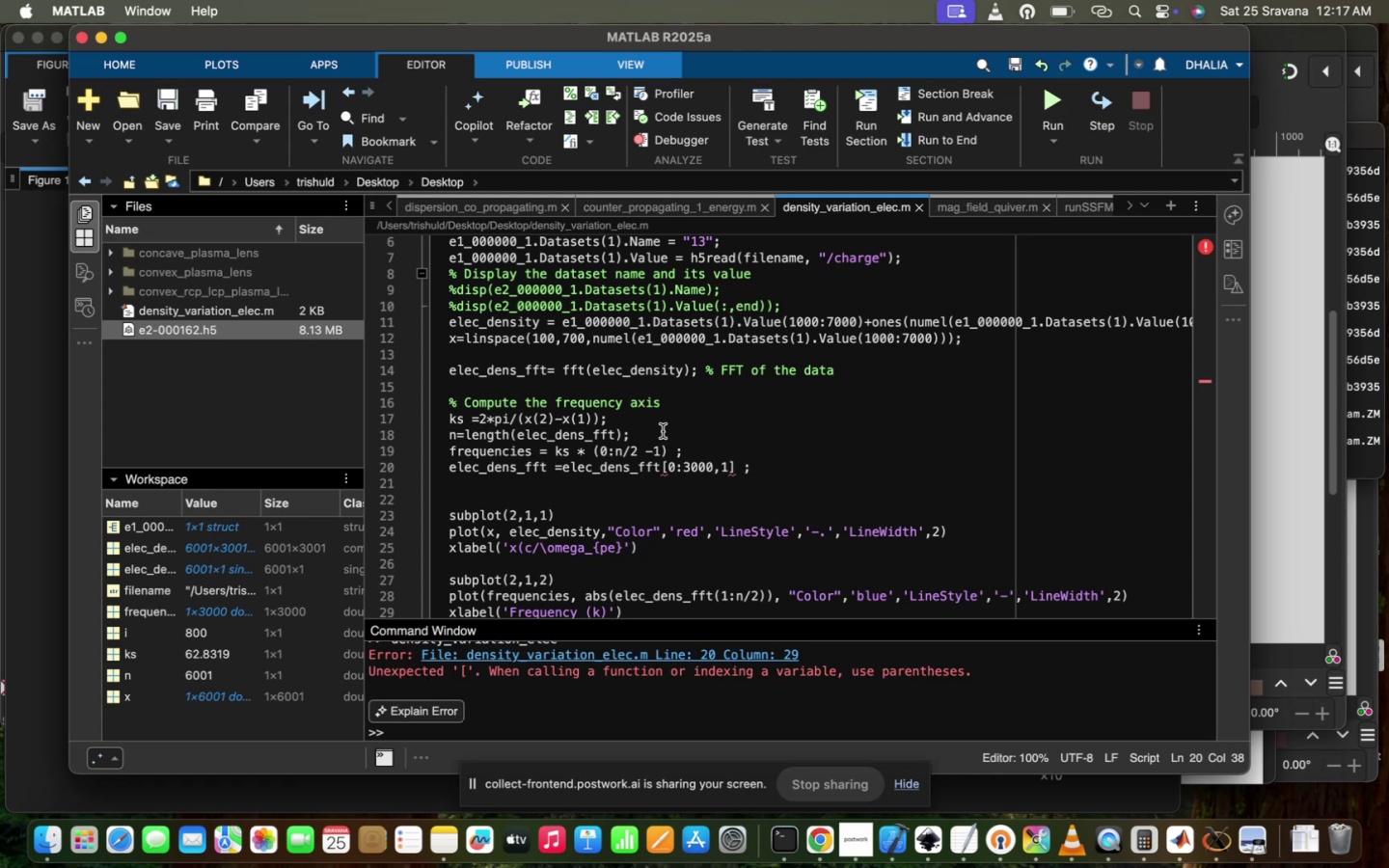 
left_click([666, 467])
 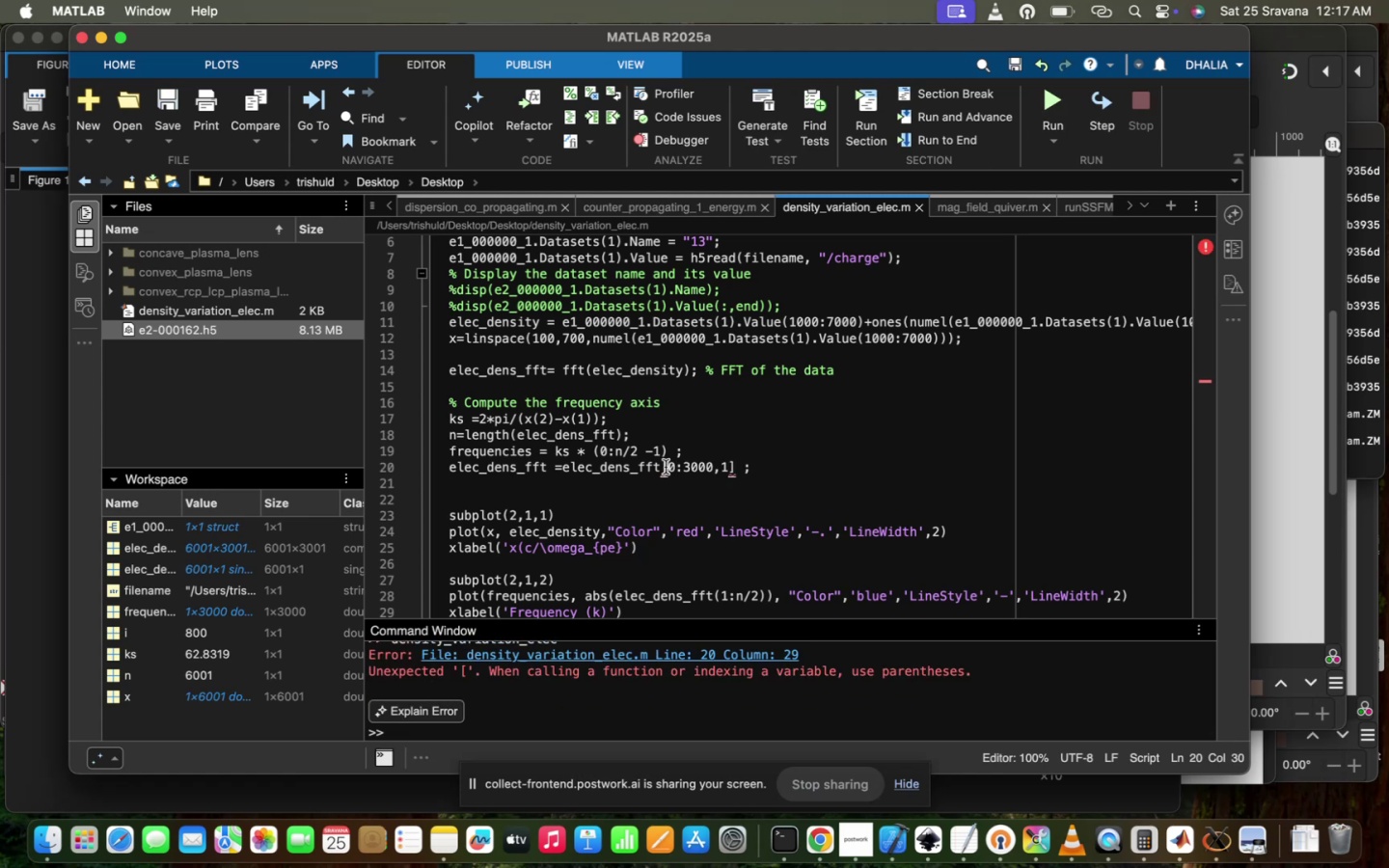 
hold_key(key=ShiftRight, duration=0.39)
 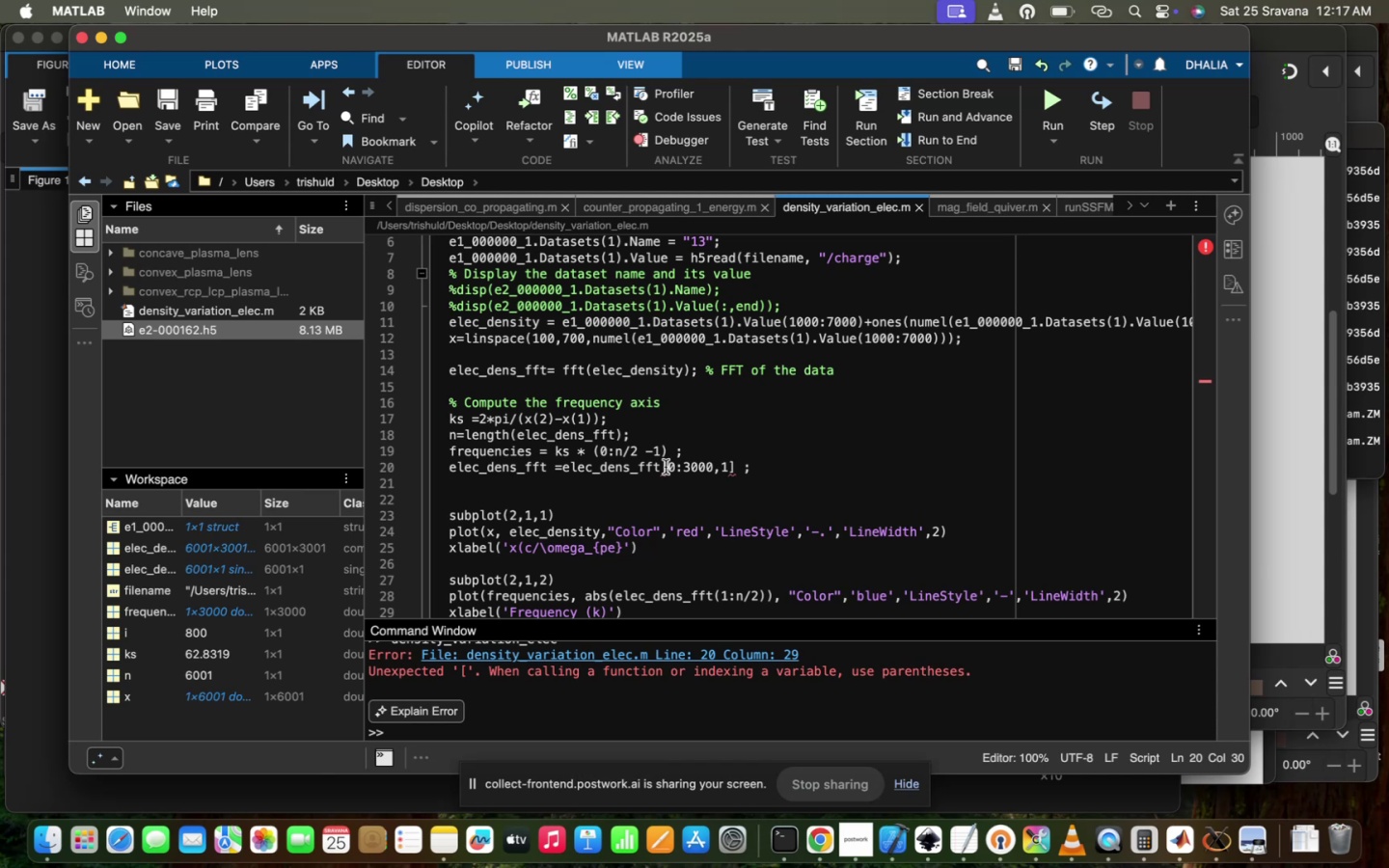 
key(Shift+Backspace)
 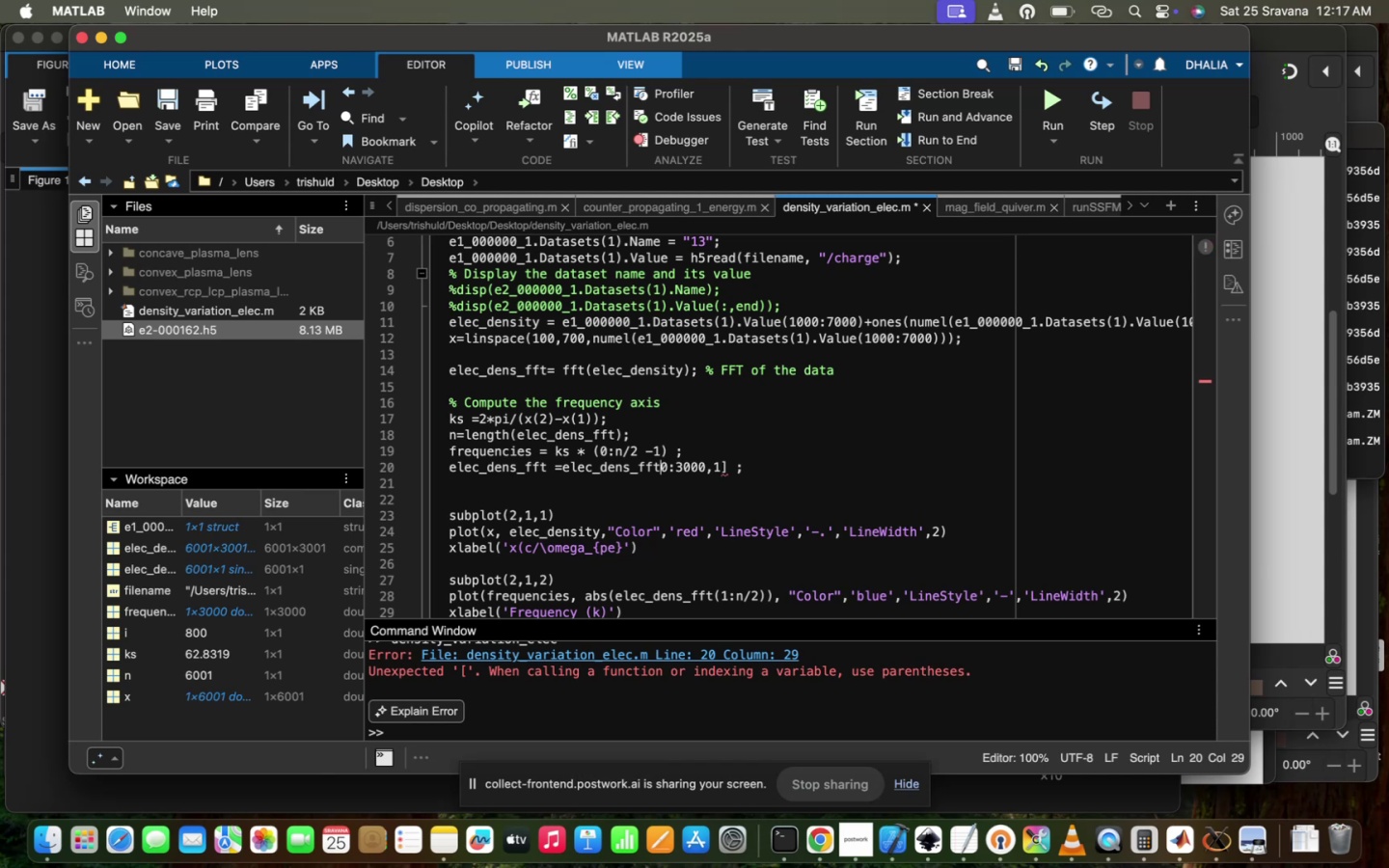 
key(Shift+9)
 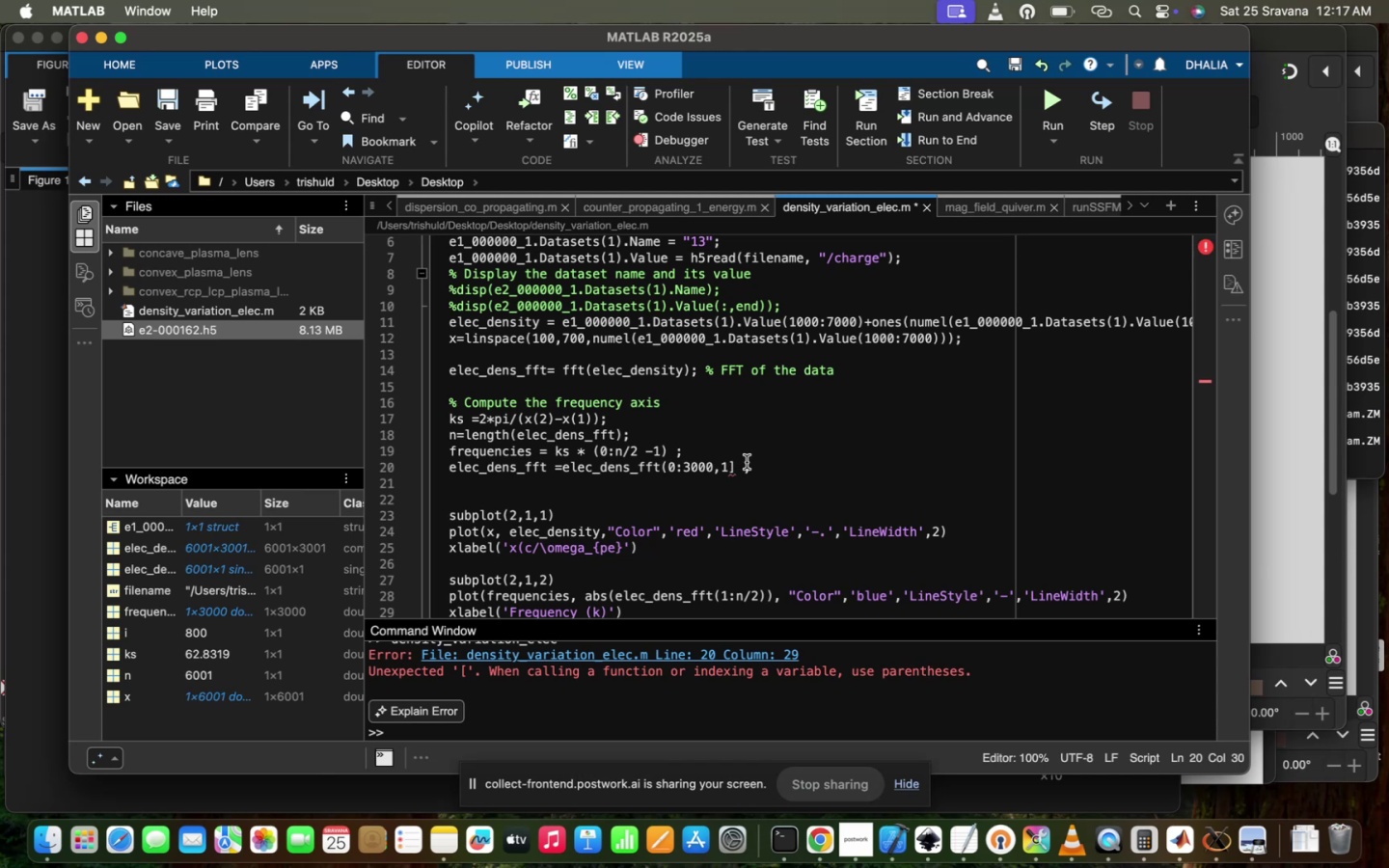 
left_click([731, 464])
 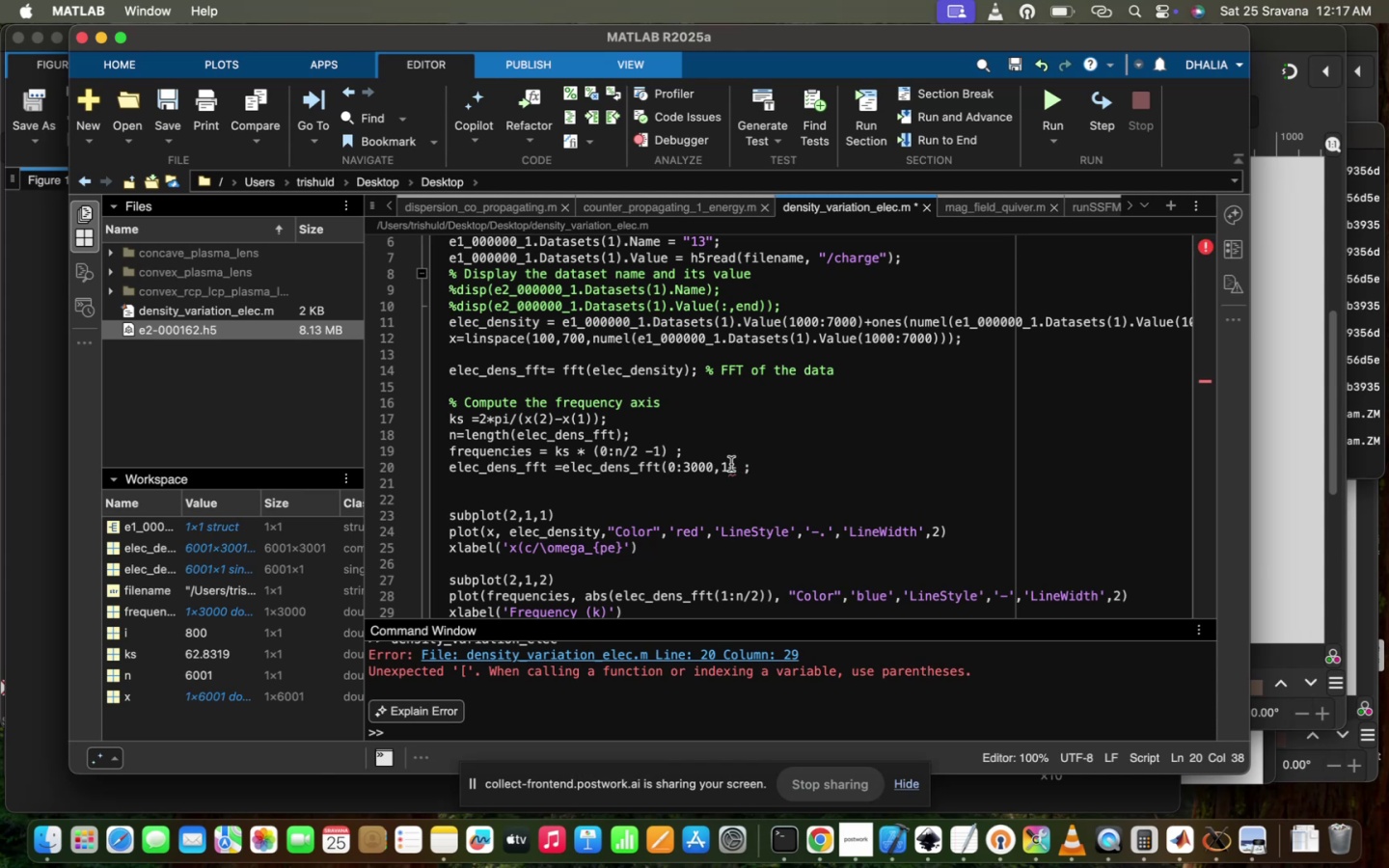 
key(ArrowRight)
 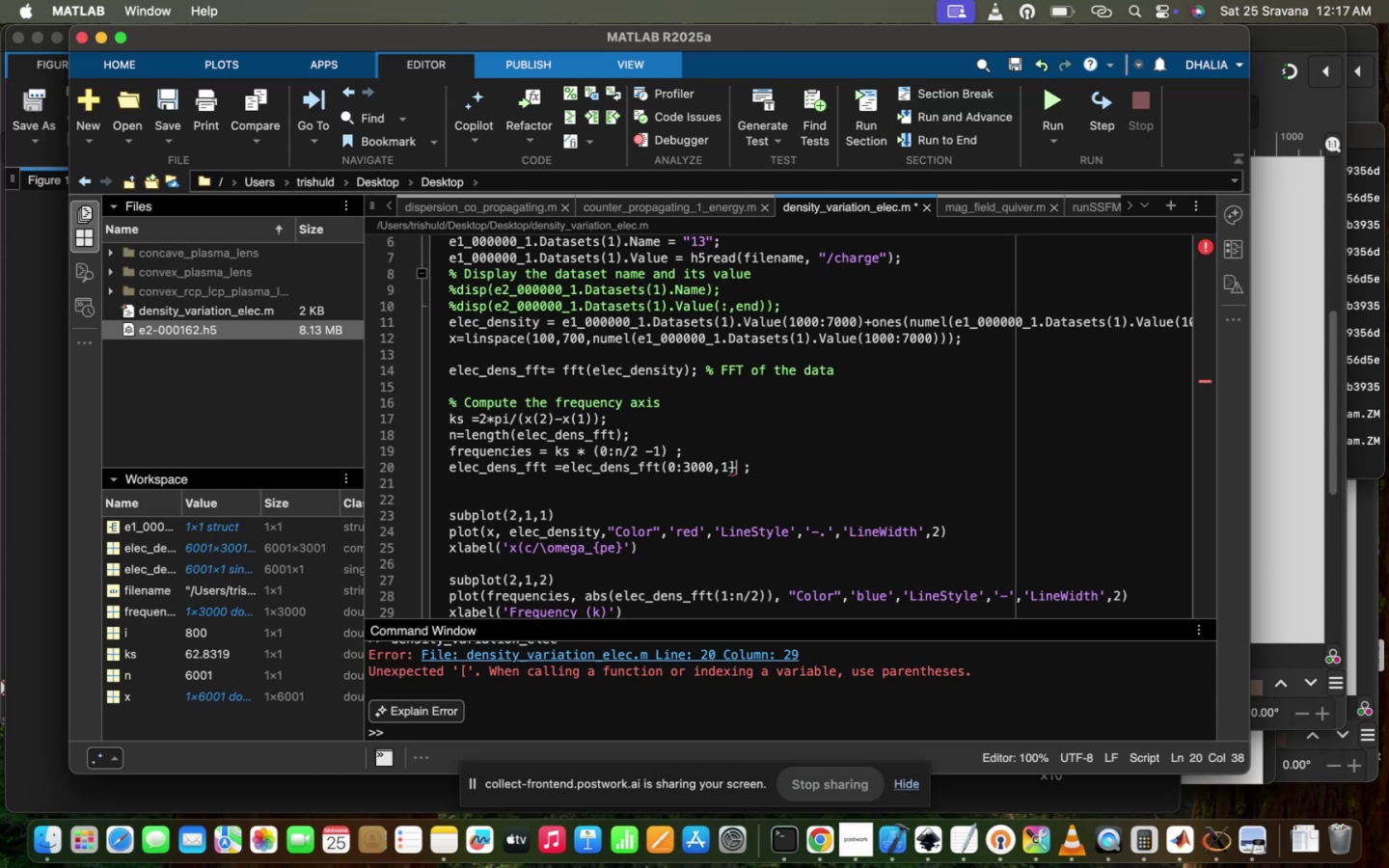 
key(Backspace)
 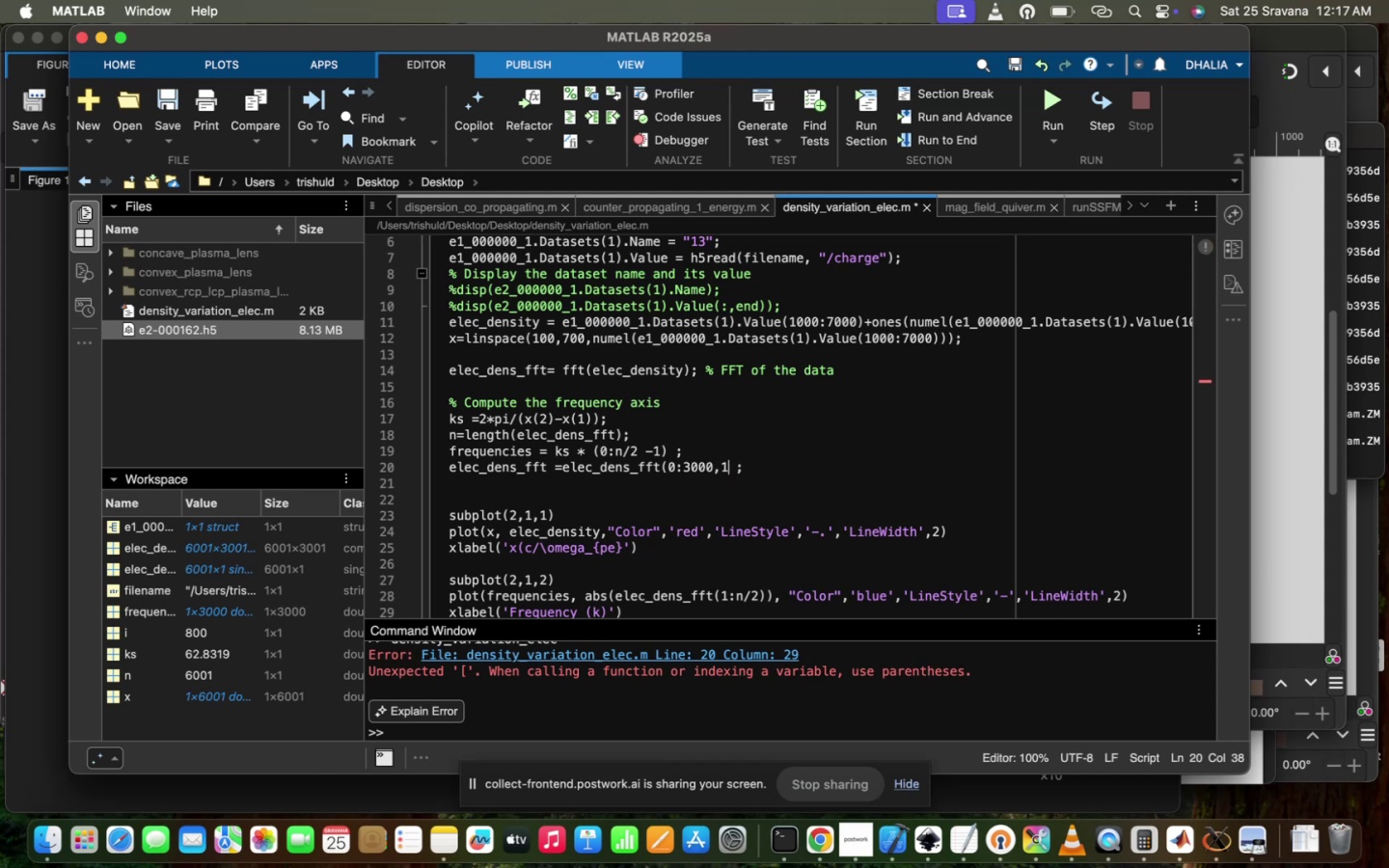 
key(Shift+0)
 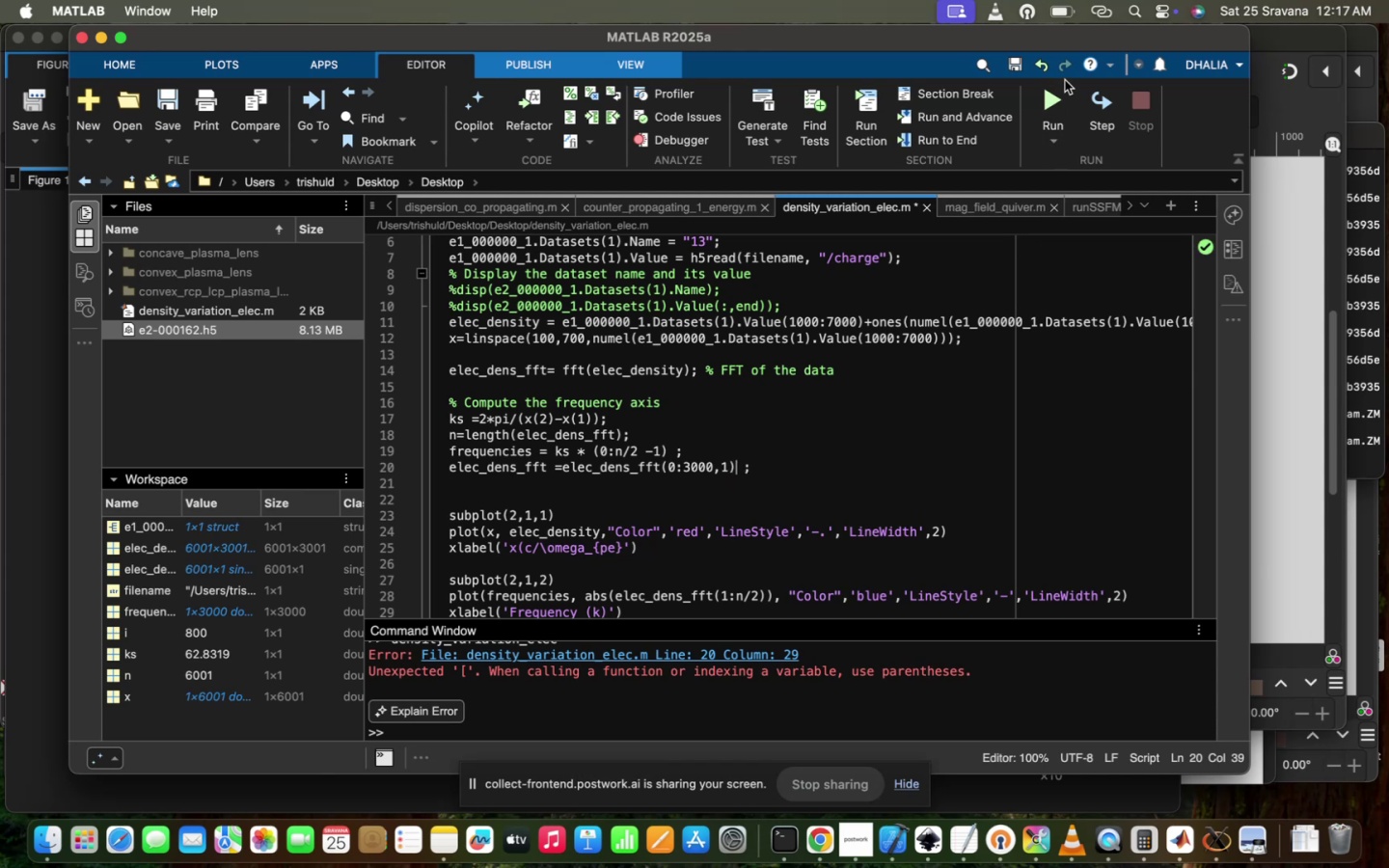 
left_click([1055, 83])
 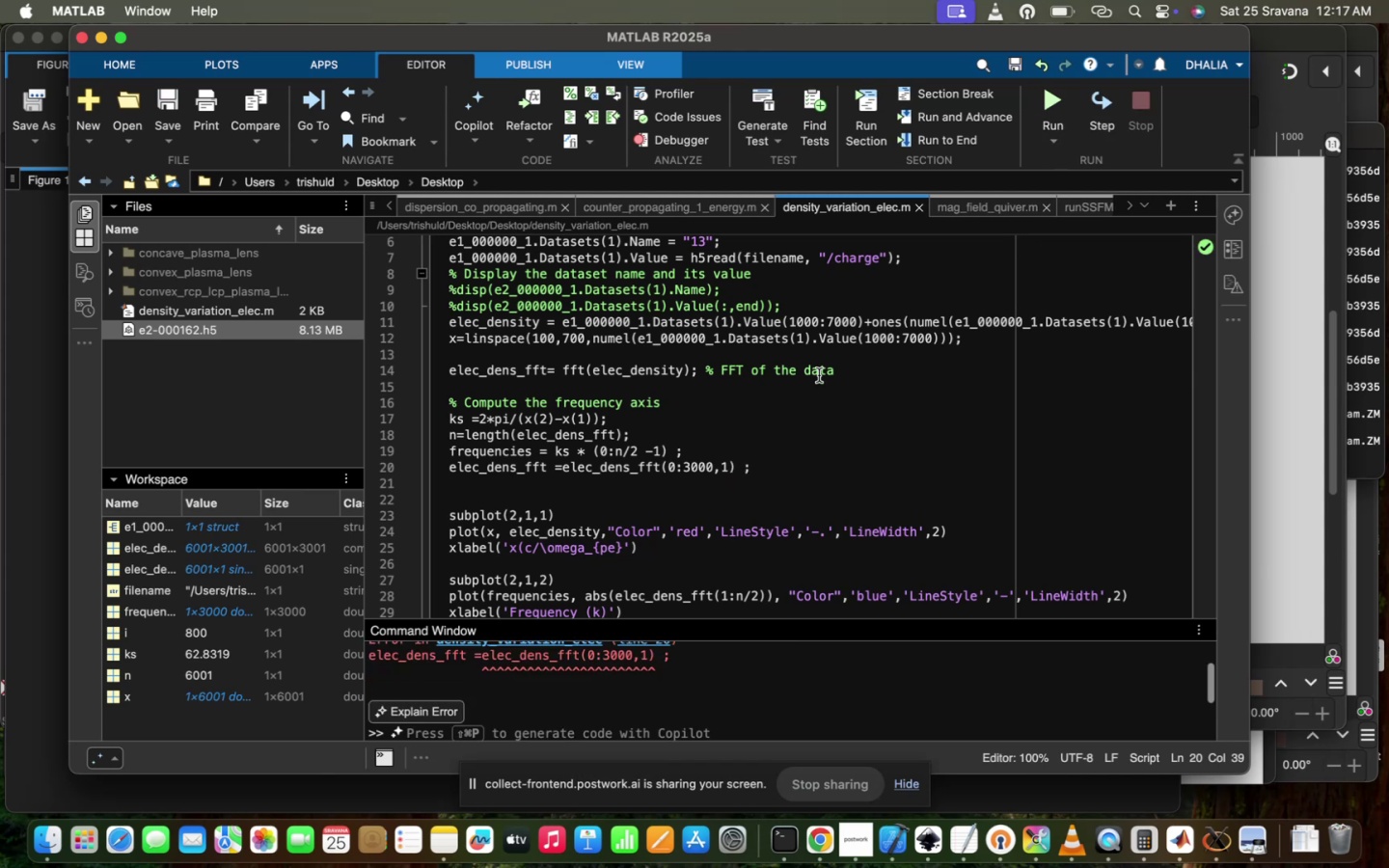 
scroll: coordinate [694, 673], scroll_direction: up, amount: 14.0
 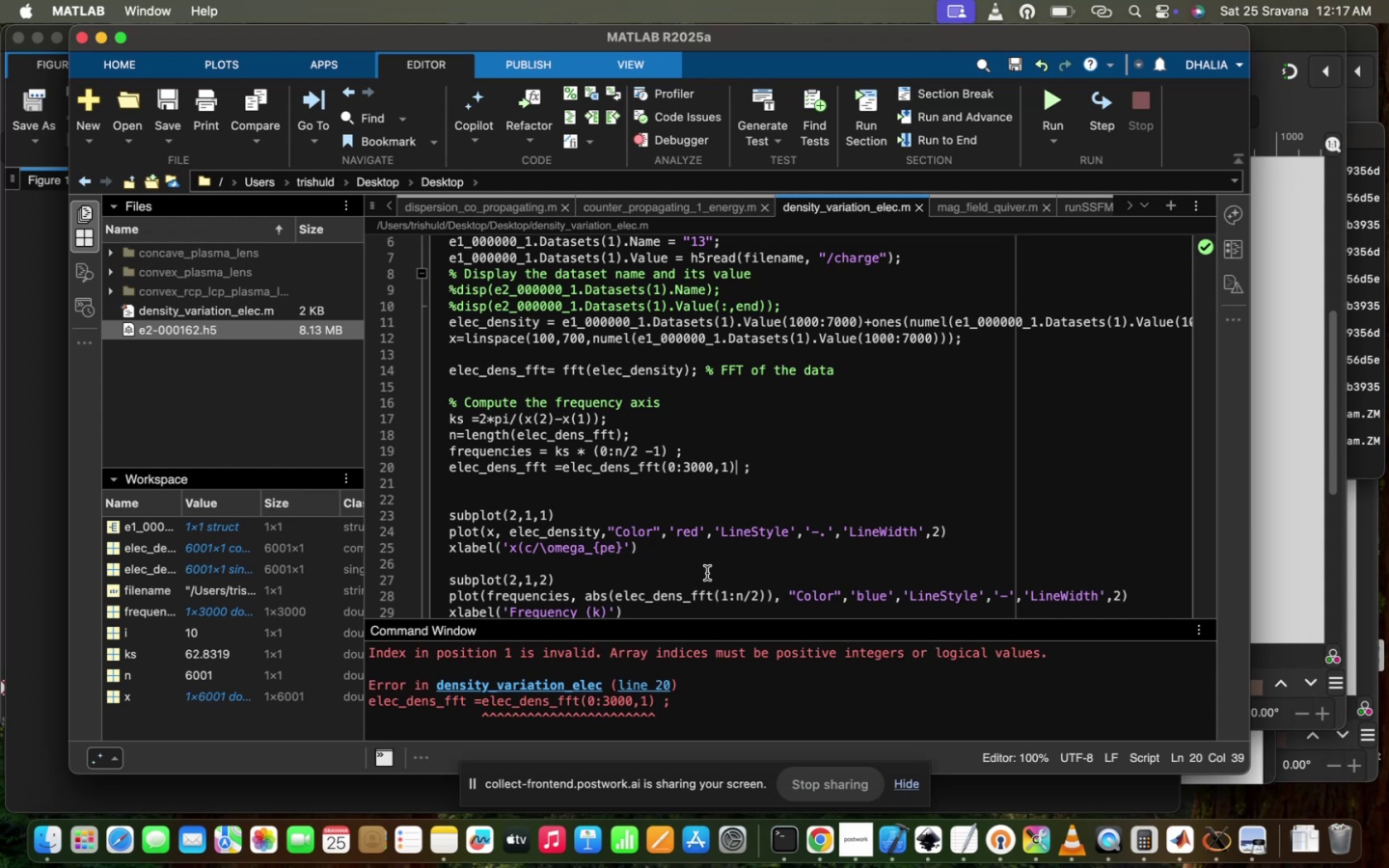 
left_click_drag(start_coordinate=[730, 465], to_coordinate=[718, 471])
 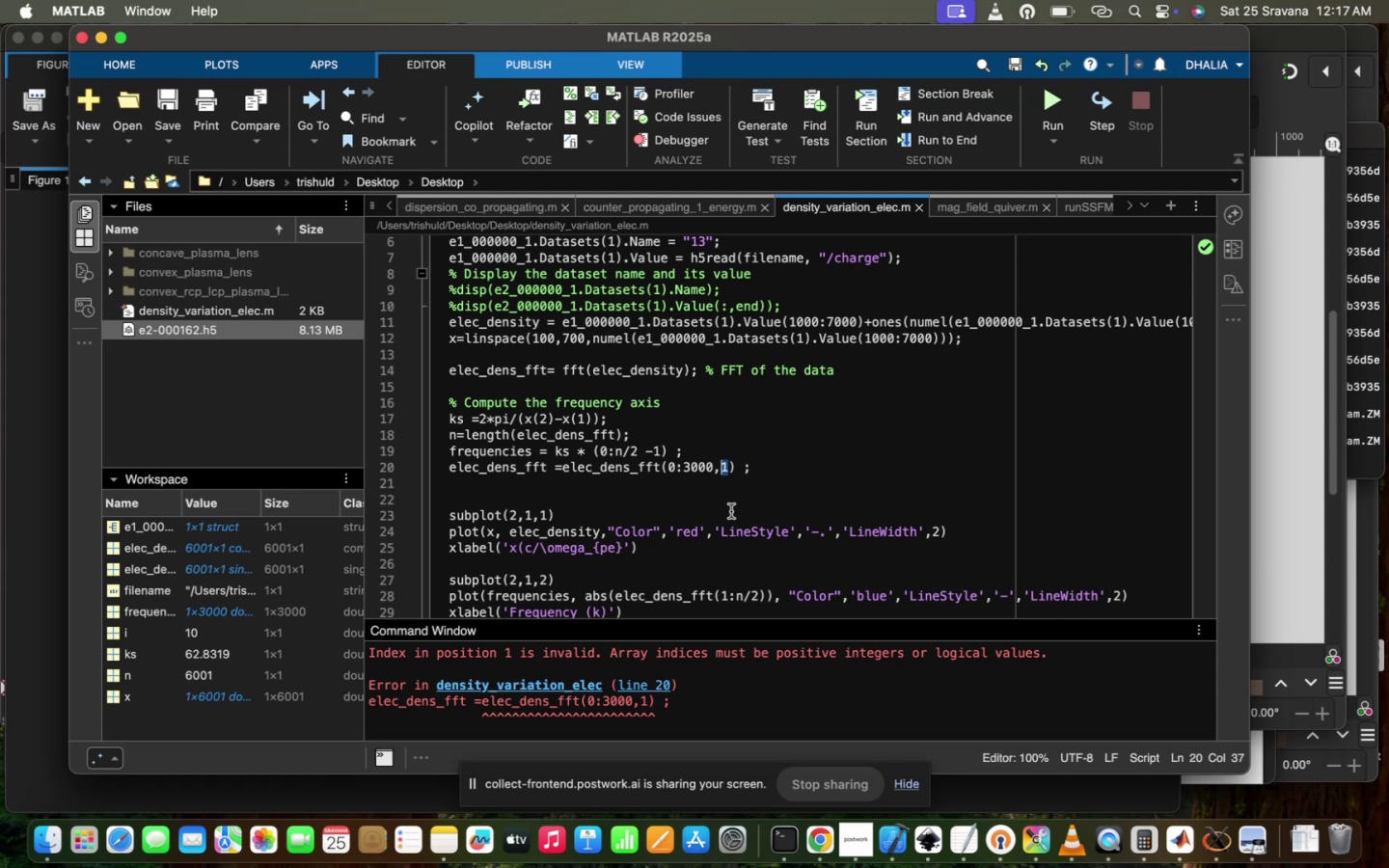 
wait(8.0)
 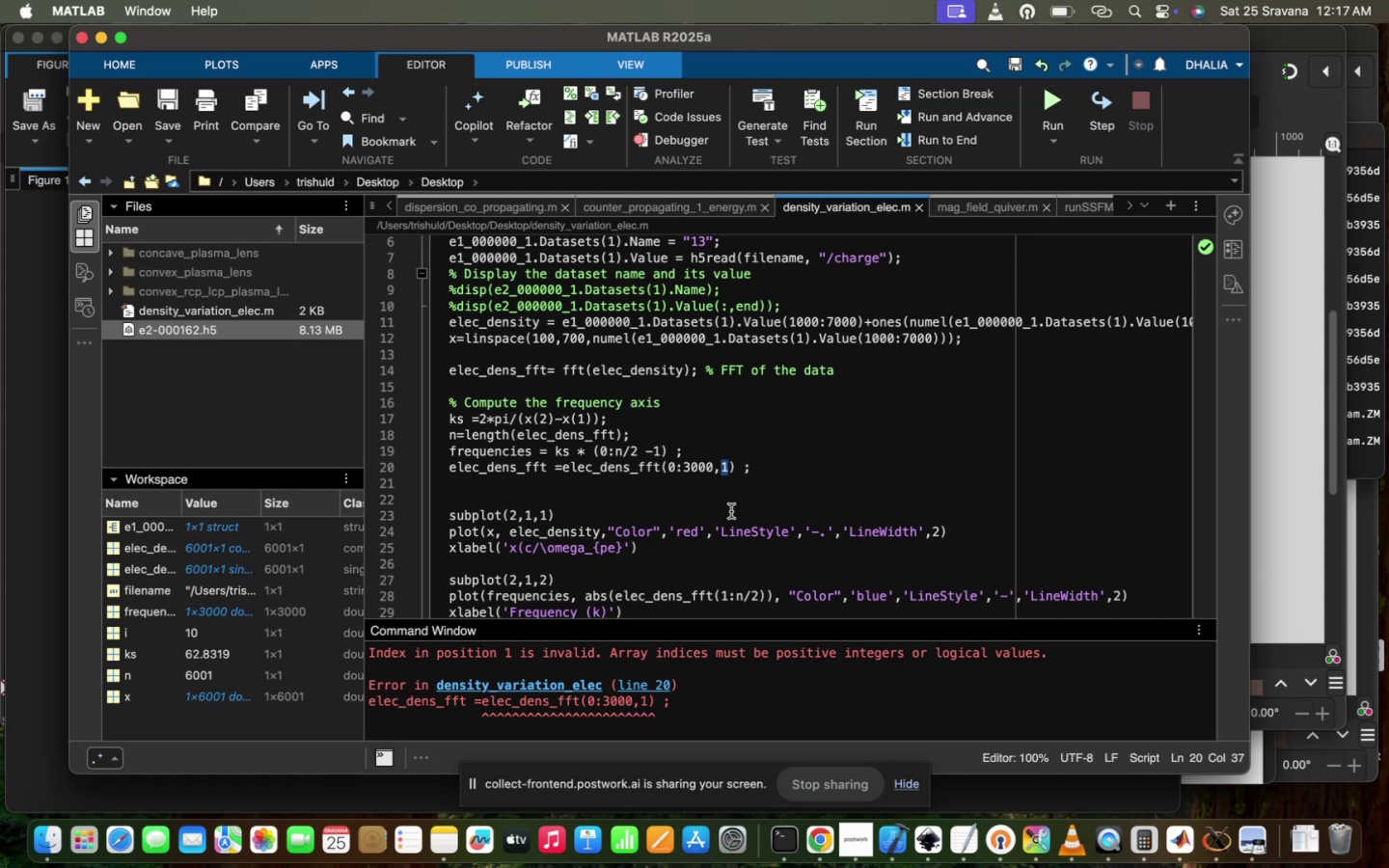 
scroll: coordinate [731, 511], scroll_direction: up, amount: 8.0
 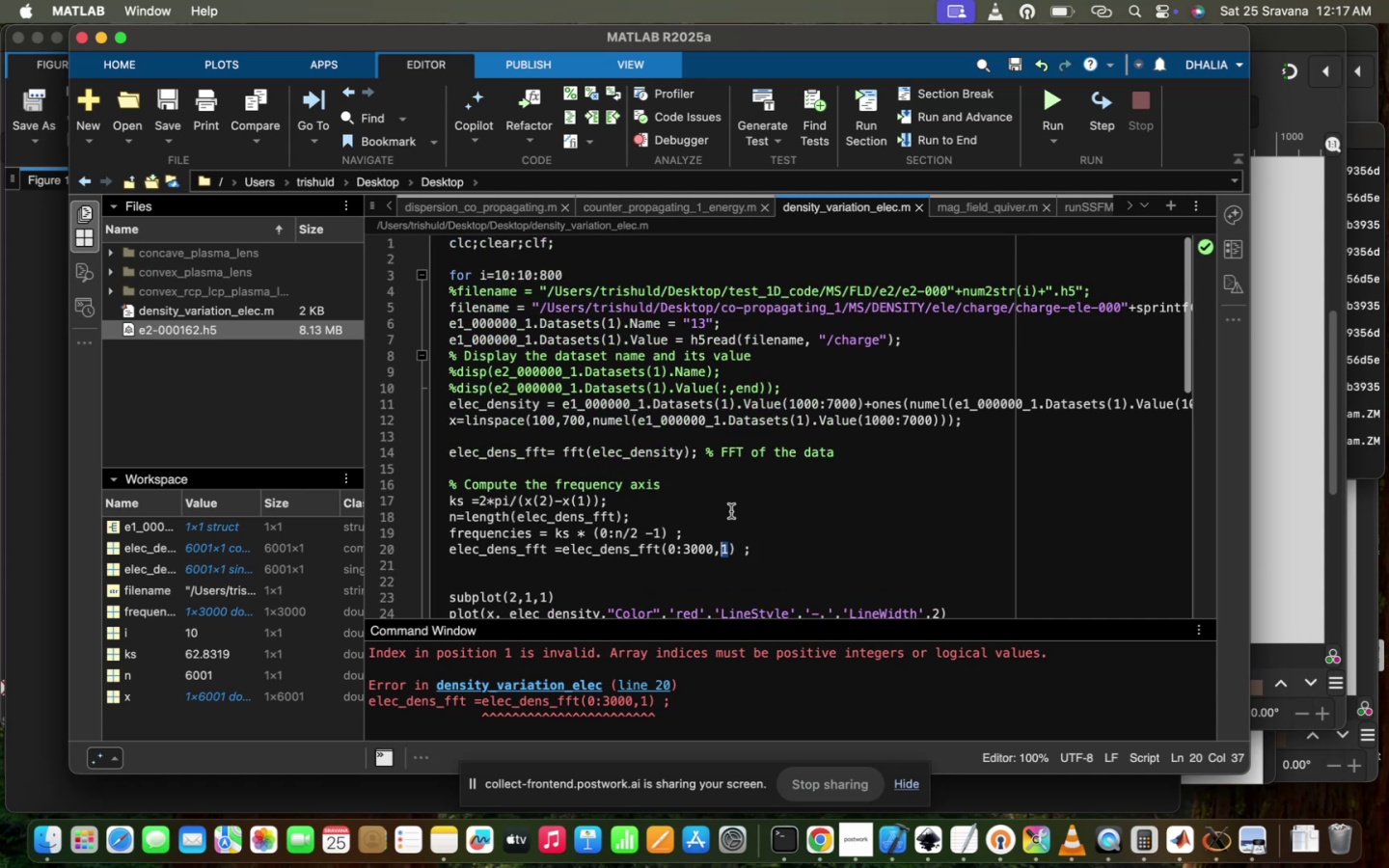 
scroll: coordinate [731, 511], scroll_direction: down, amount: 14.0
 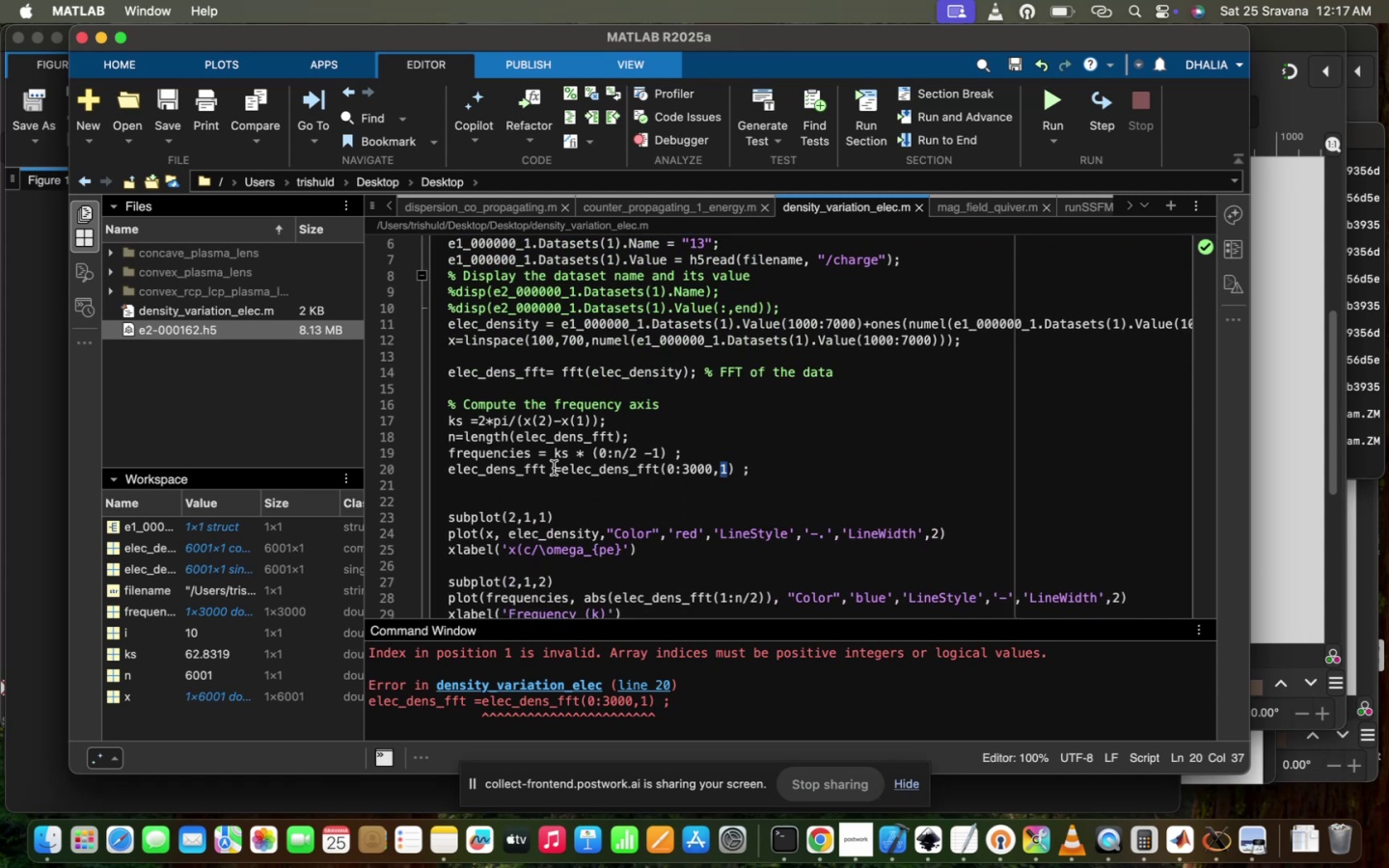 
left_click([554, 468])
 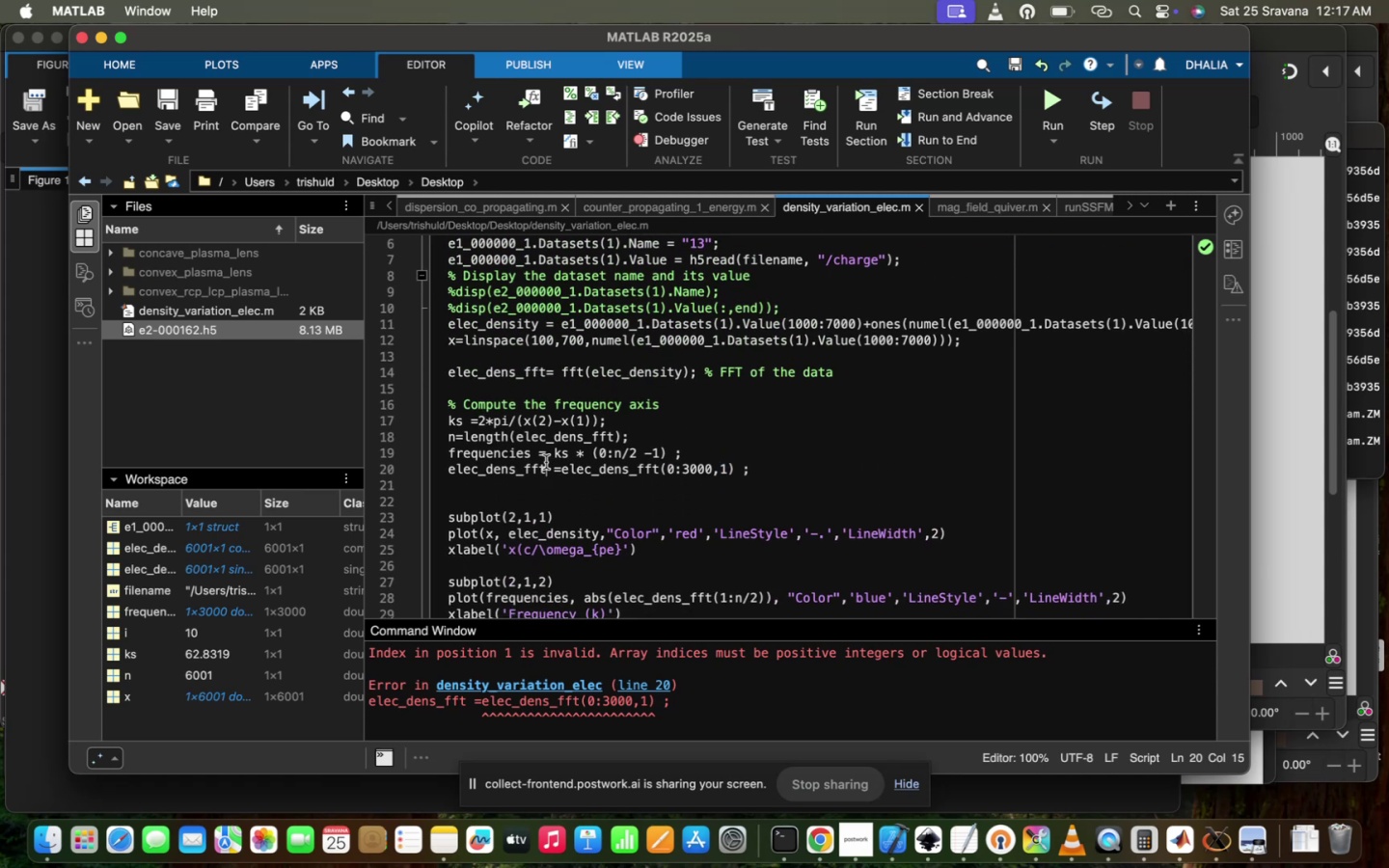 
left_click([546, 462])
 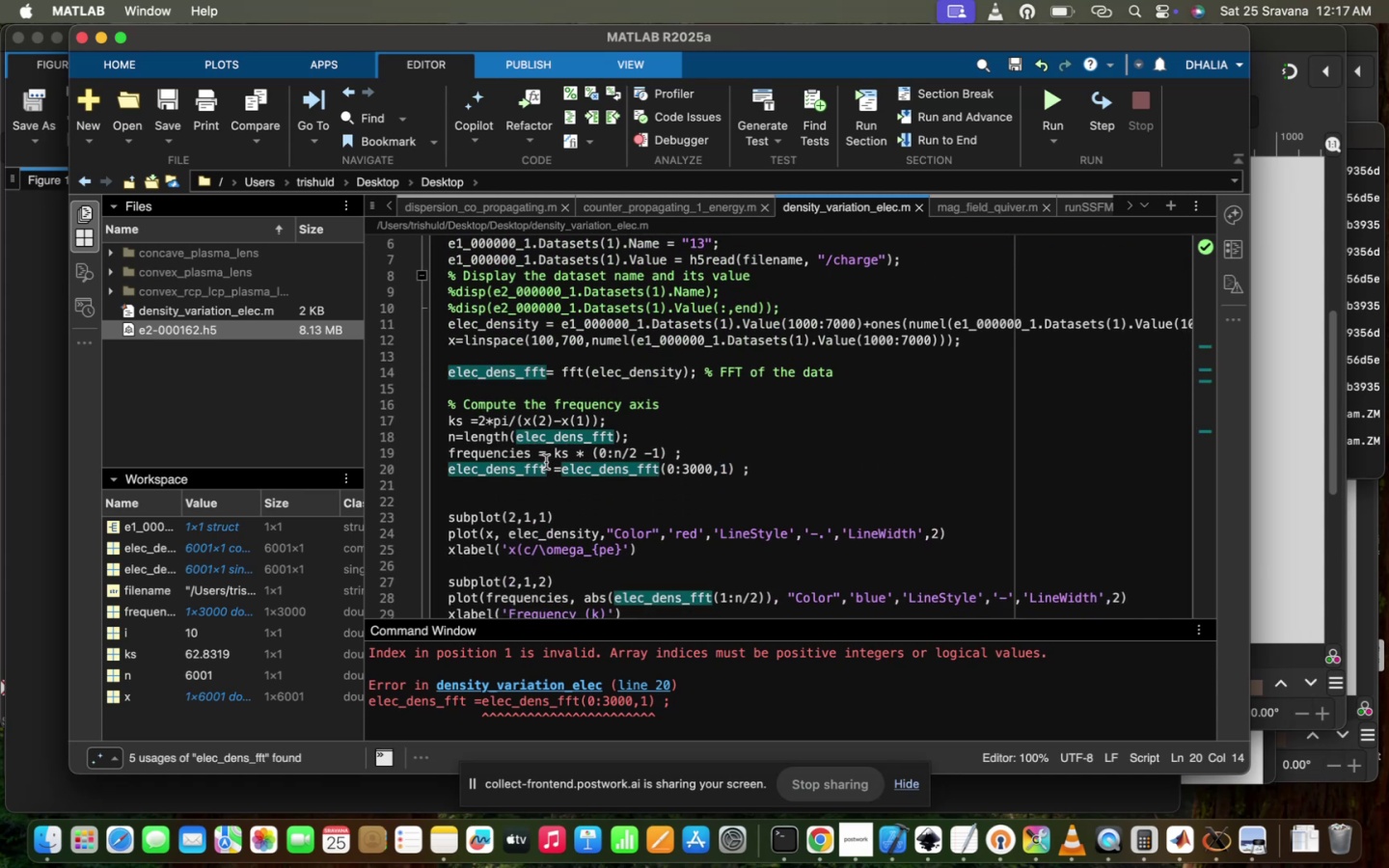 
key(Shift+Minus)
 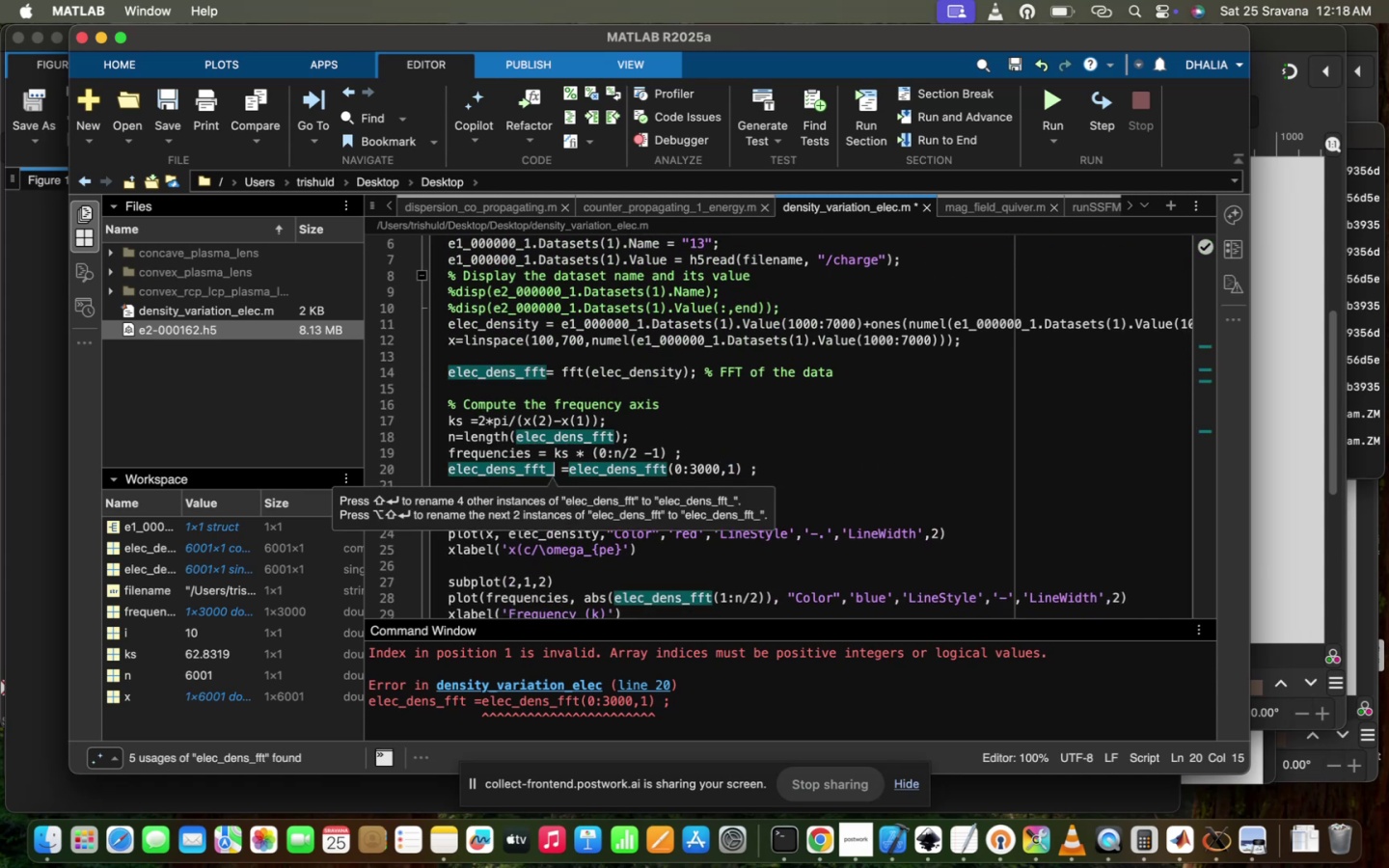 
key(1)
 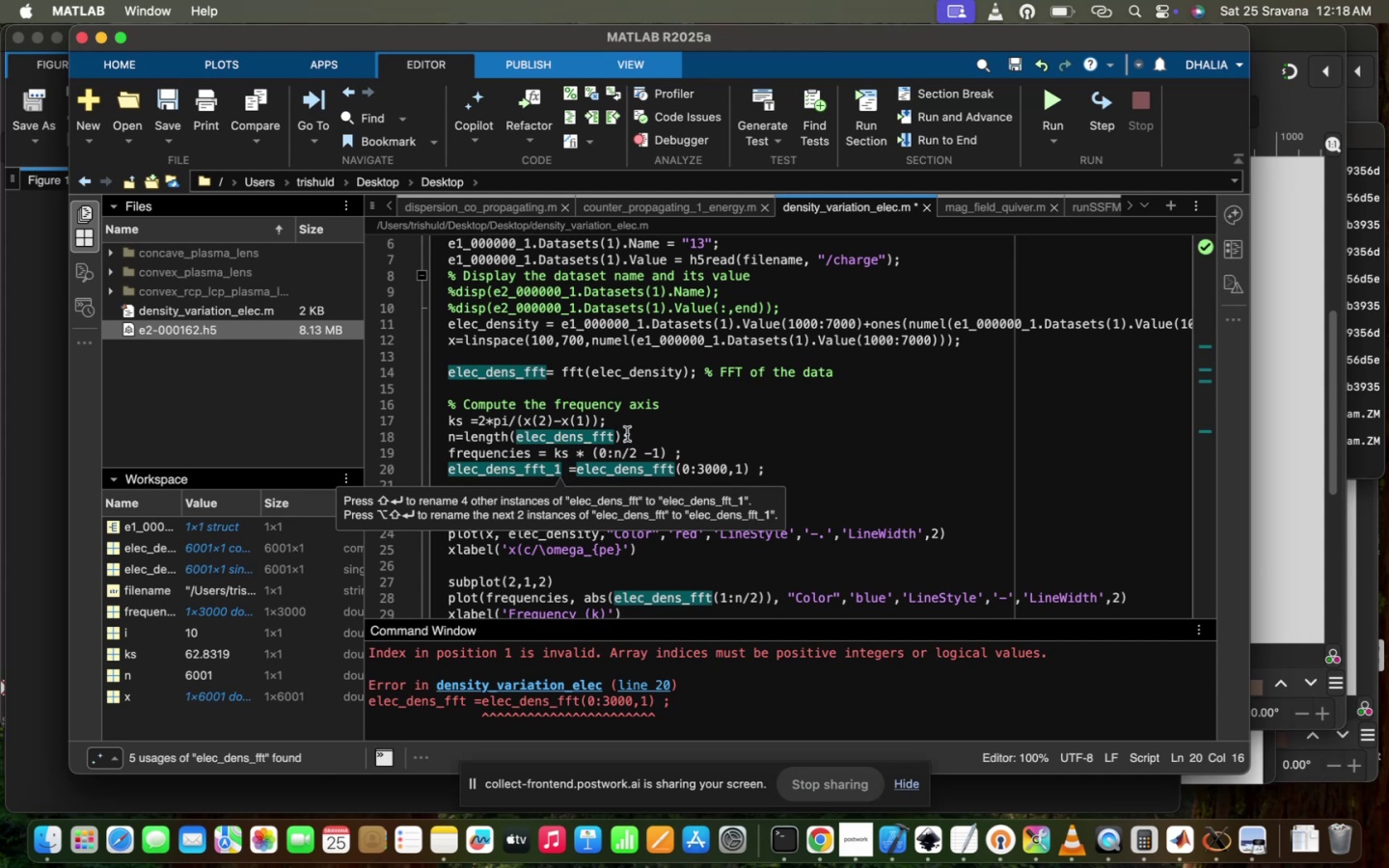 
left_click([627, 434])
 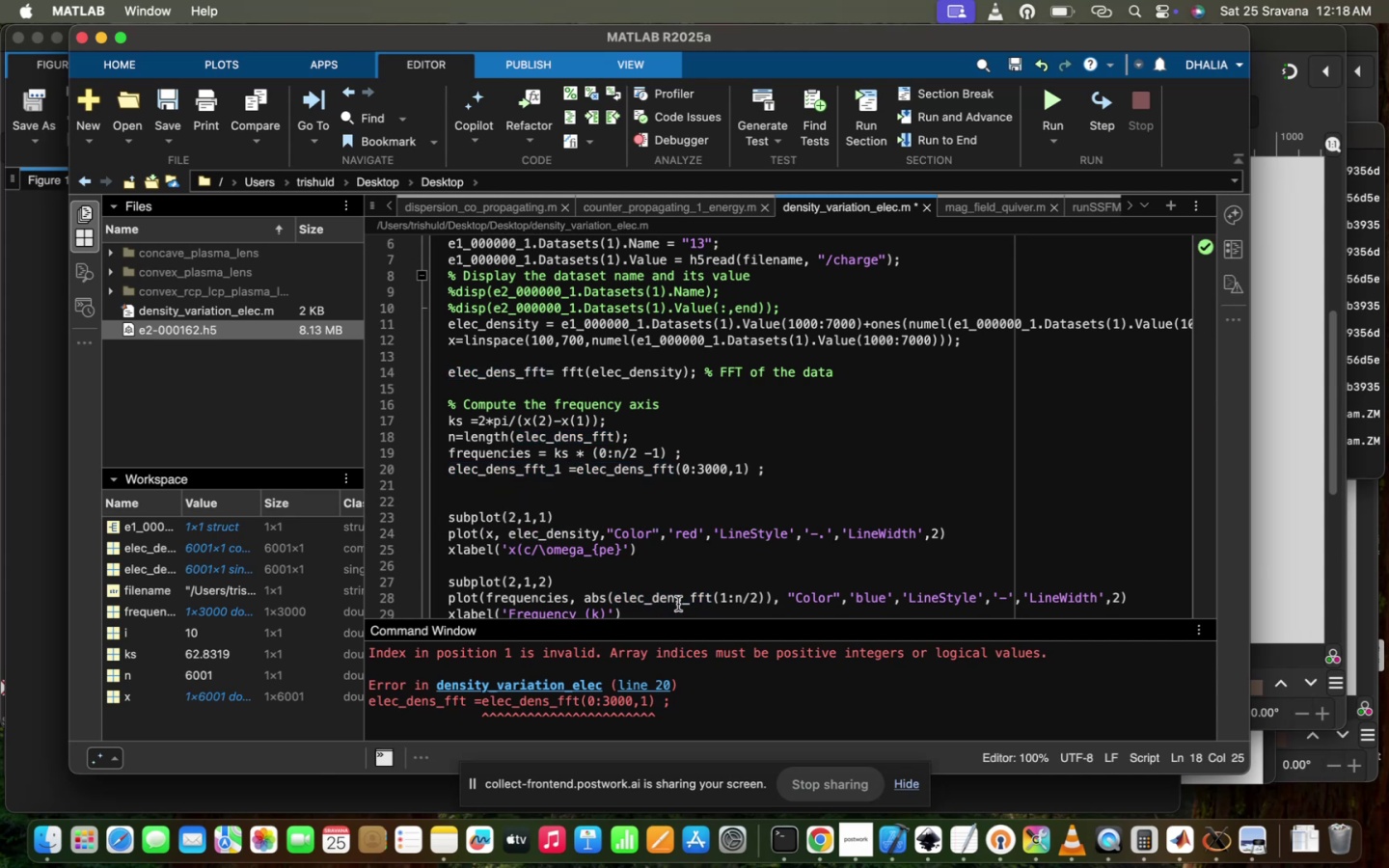 
scroll: coordinate [676, 599], scroll_direction: down, amount: 7.0
 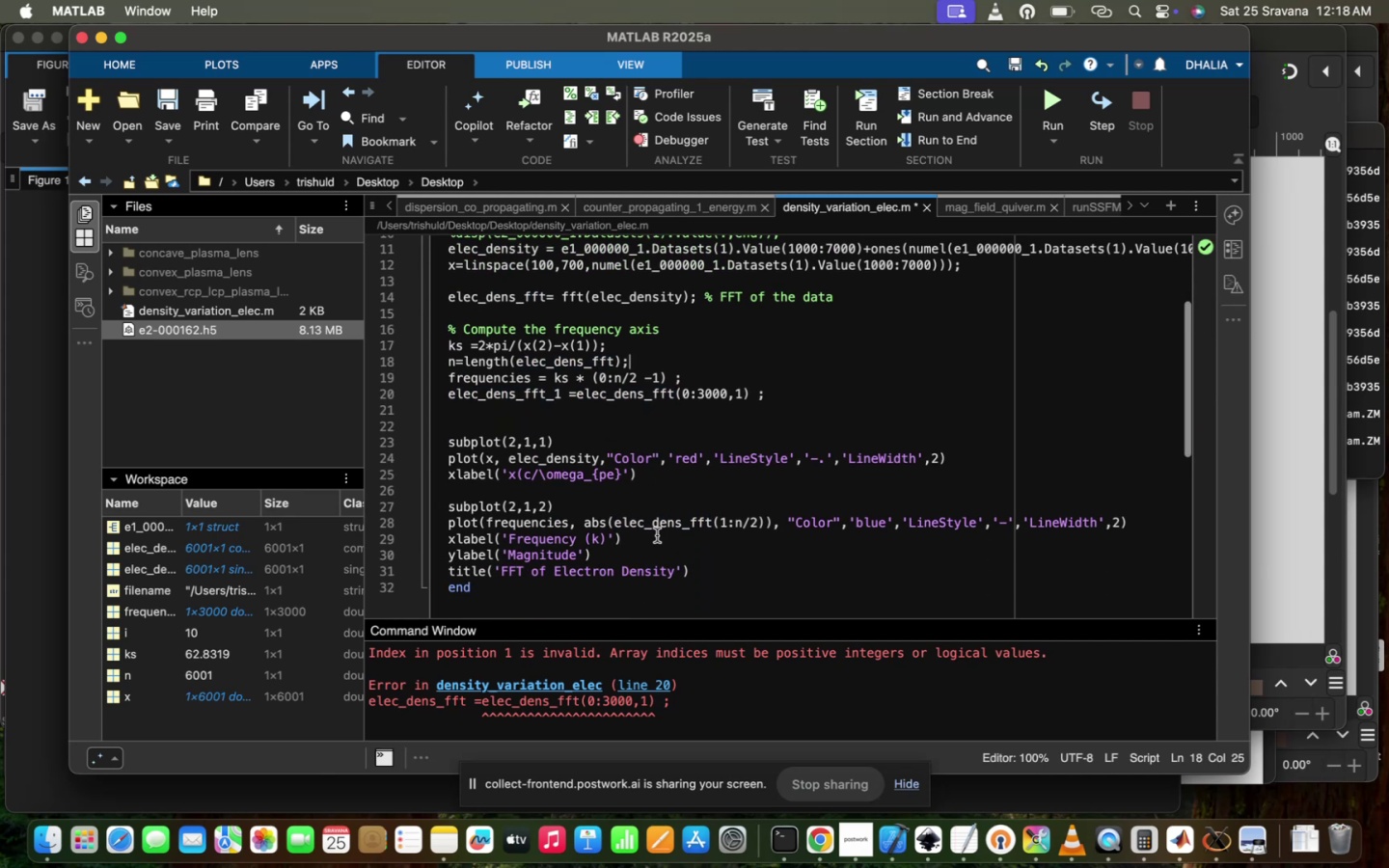 
mouse_move([701, 556])
 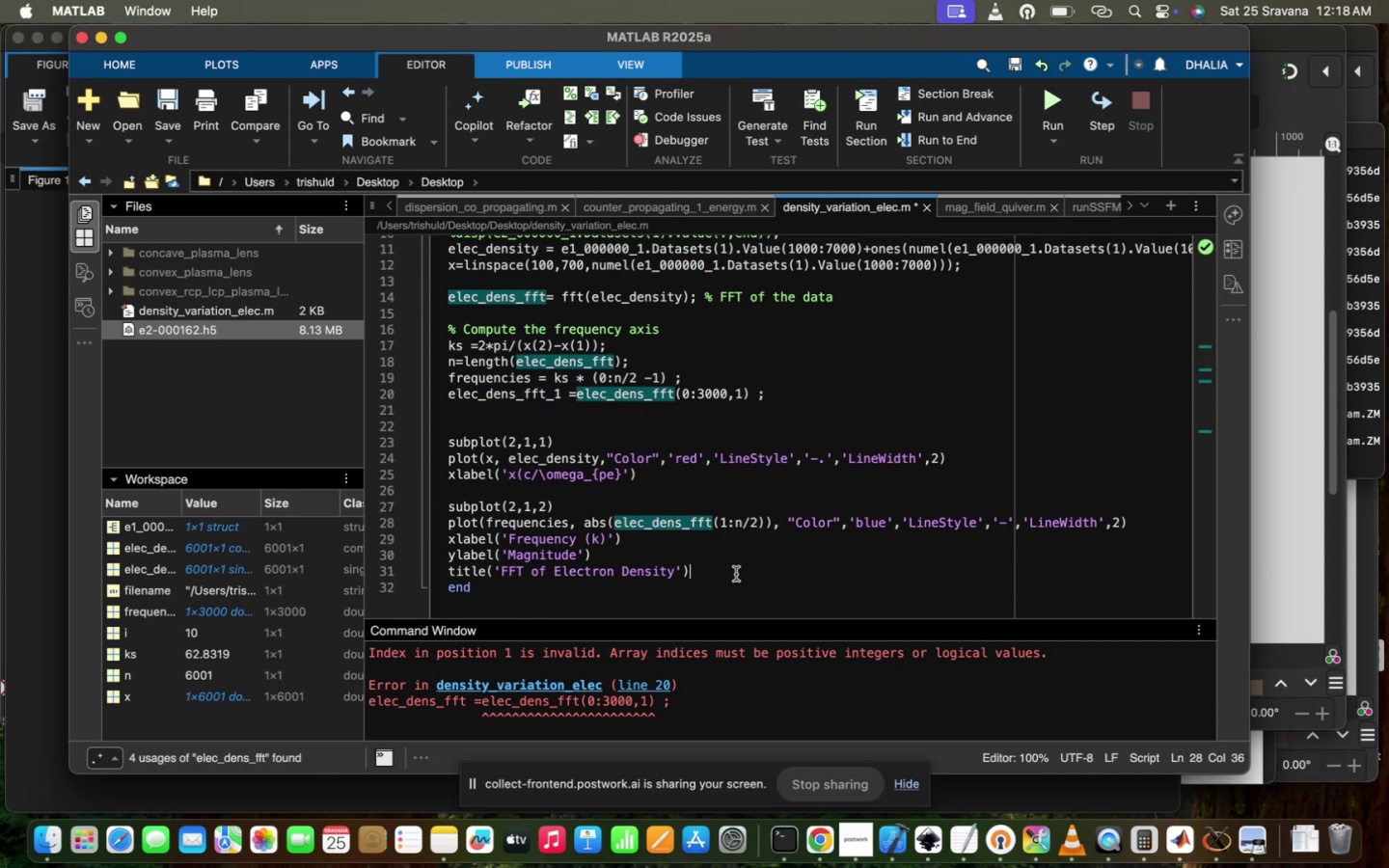 
left_click([736, 574])
 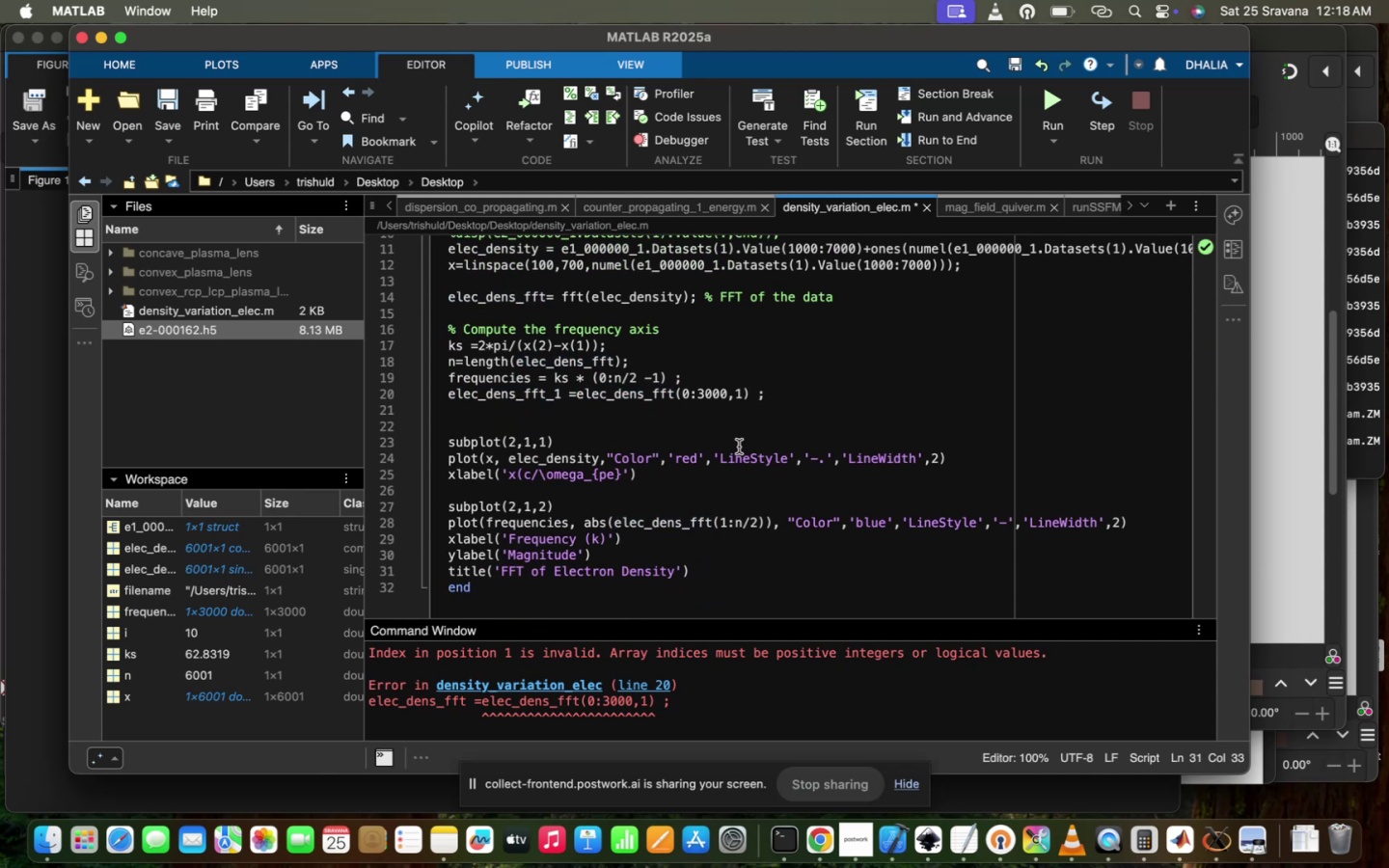 
left_click_drag(start_coordinate=[780, 387], to_coordinate=[448, 389])
 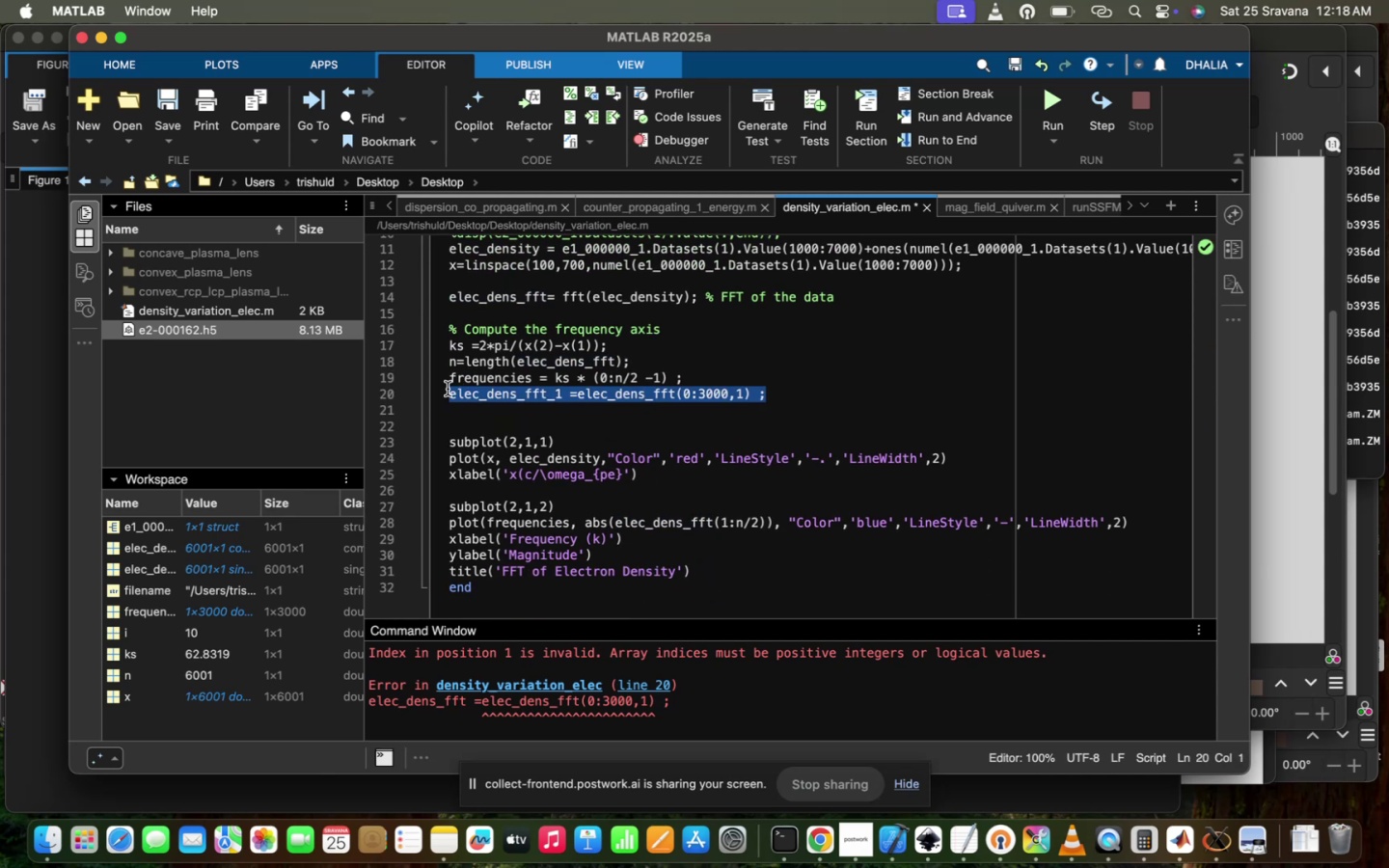 
key(Equal)
 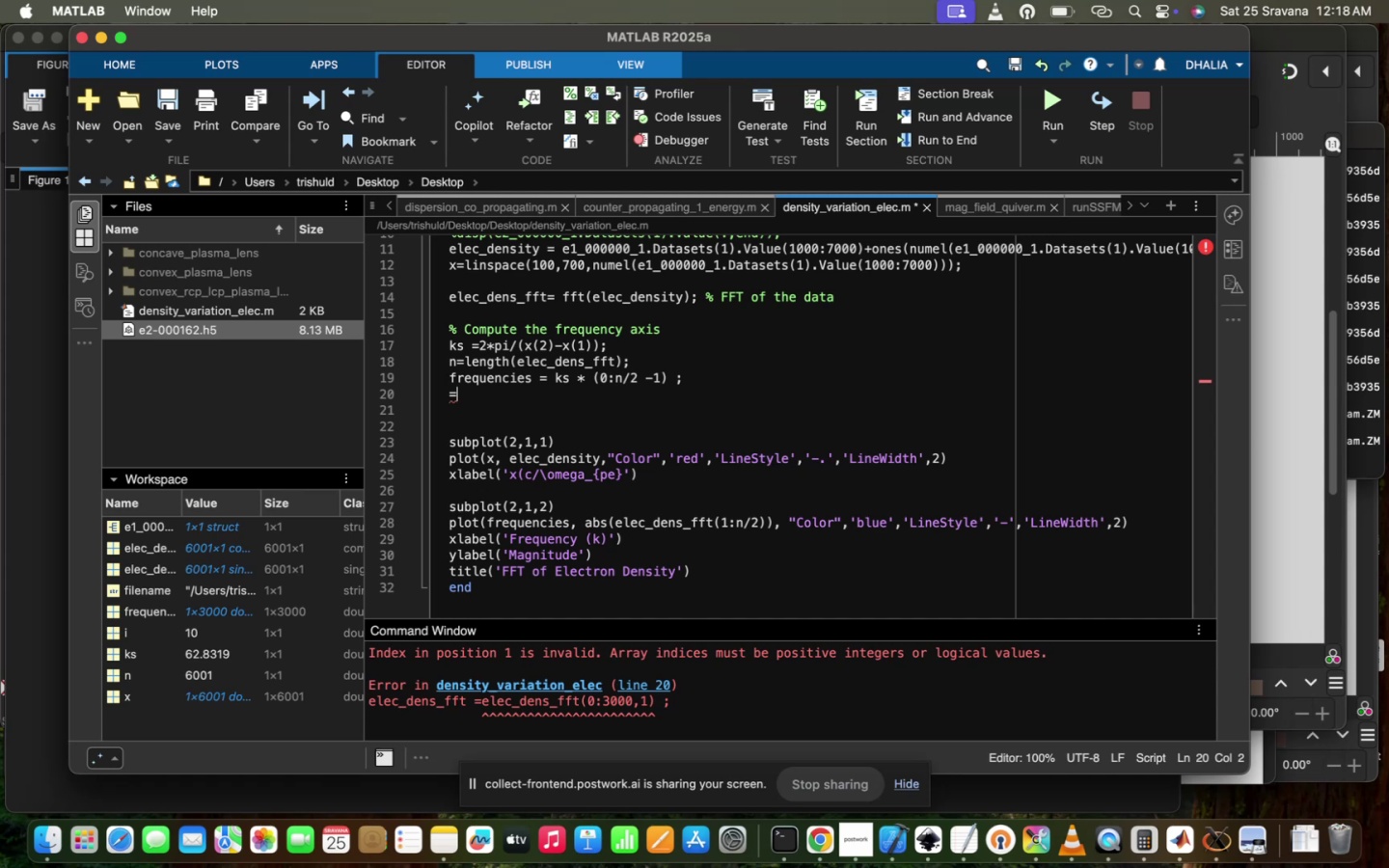 
key(Equal)
 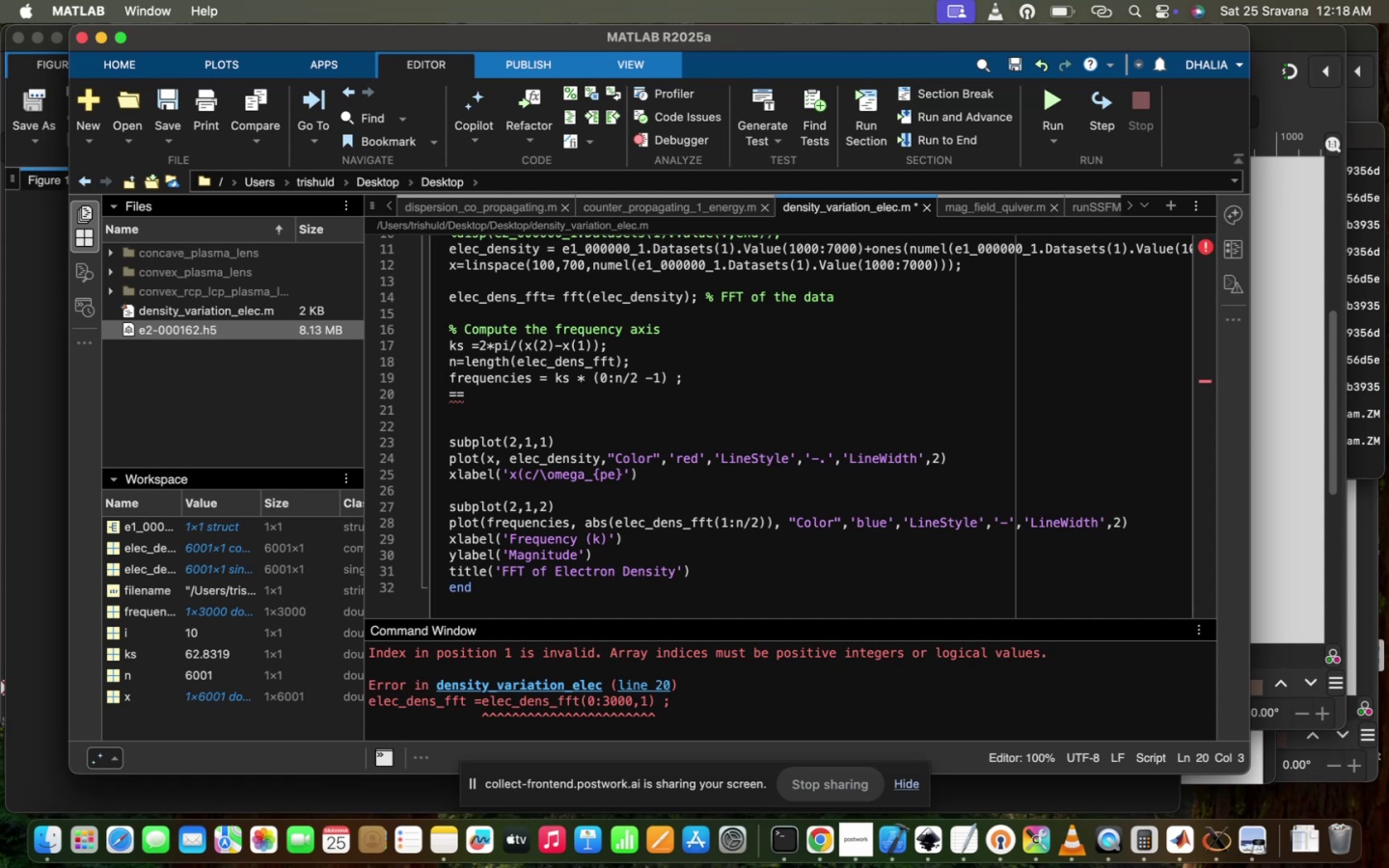 
key(Backspace)
 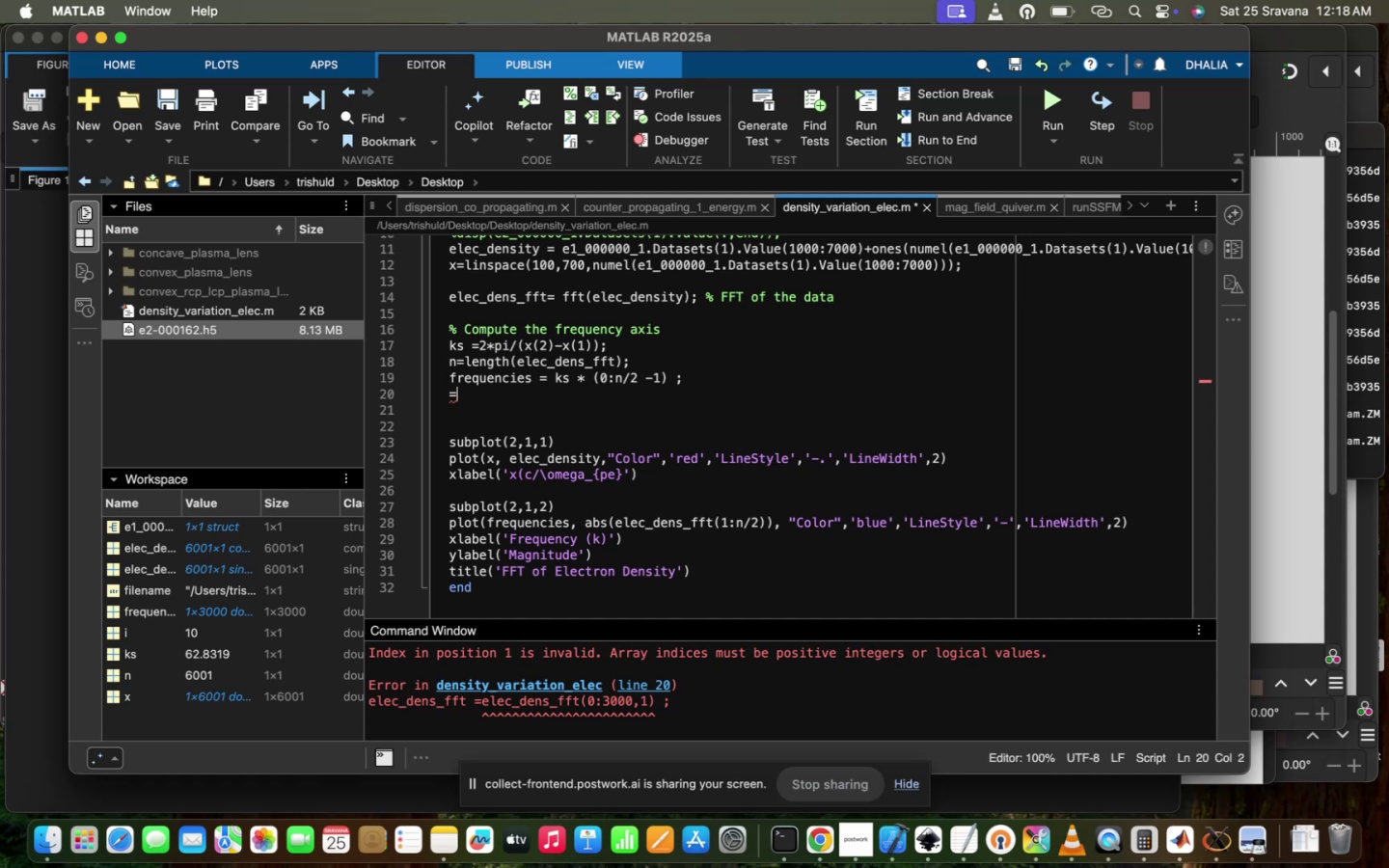 
key(Backspace)
 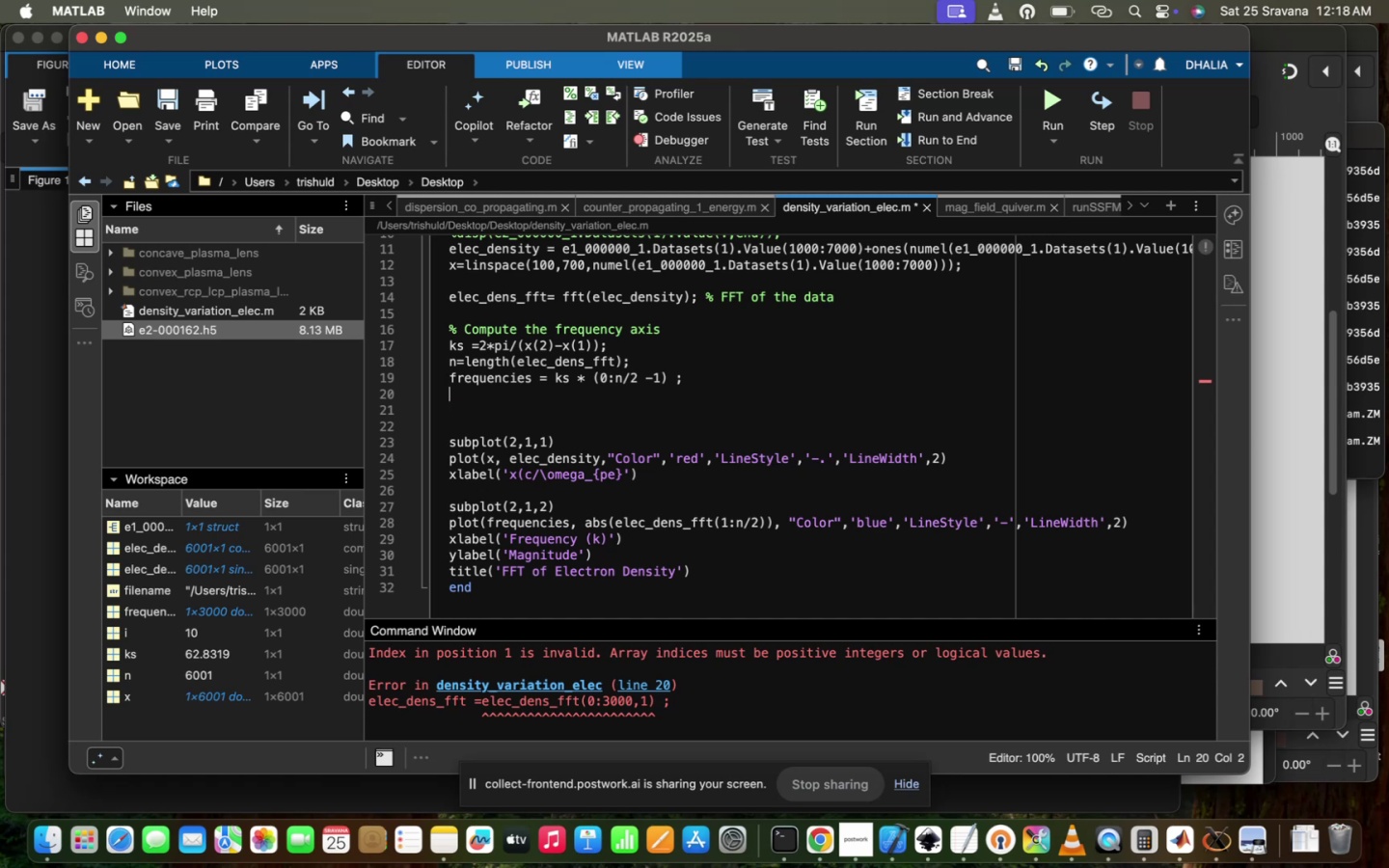 
key(Backspace)
 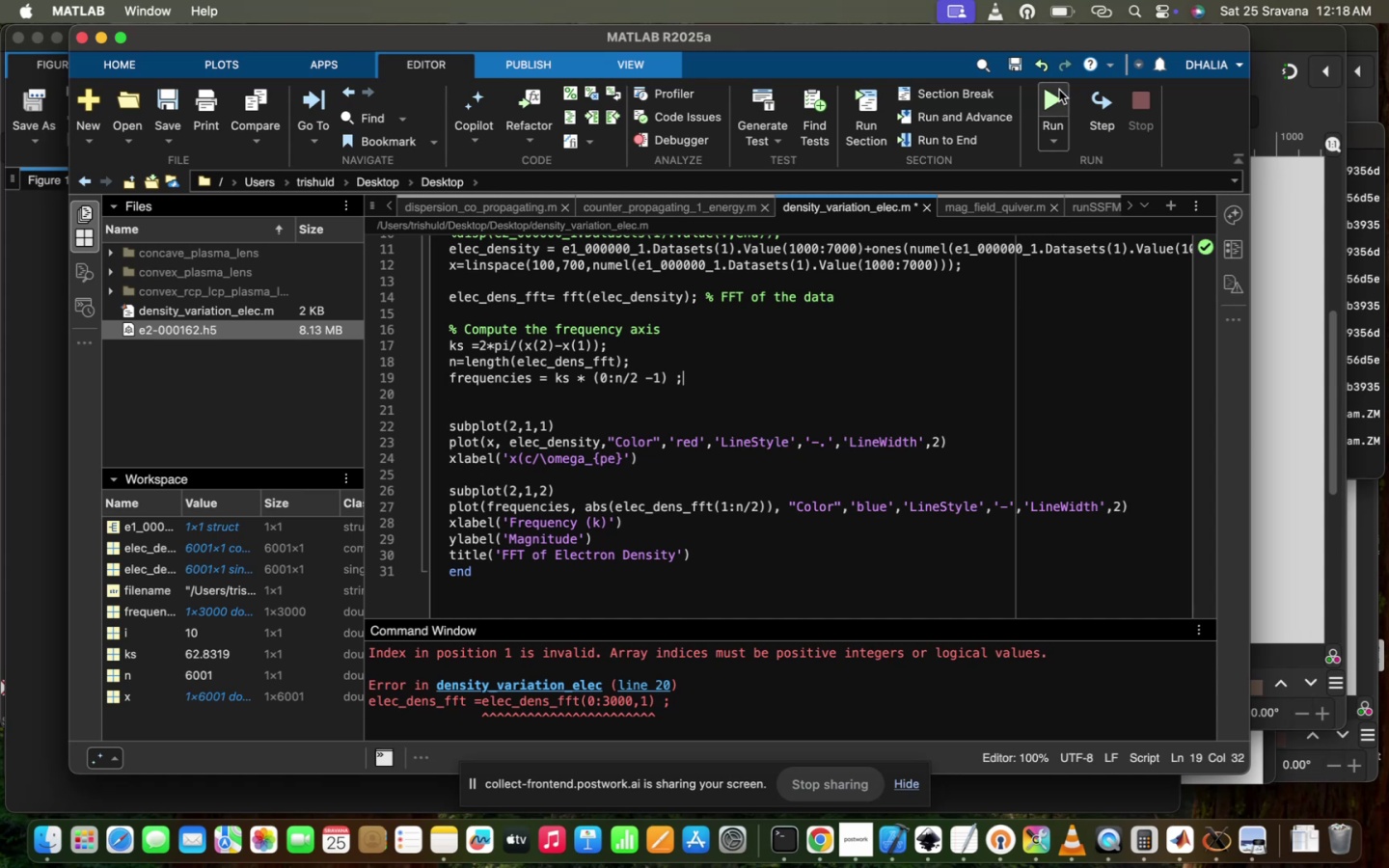 
wait(5.44)
 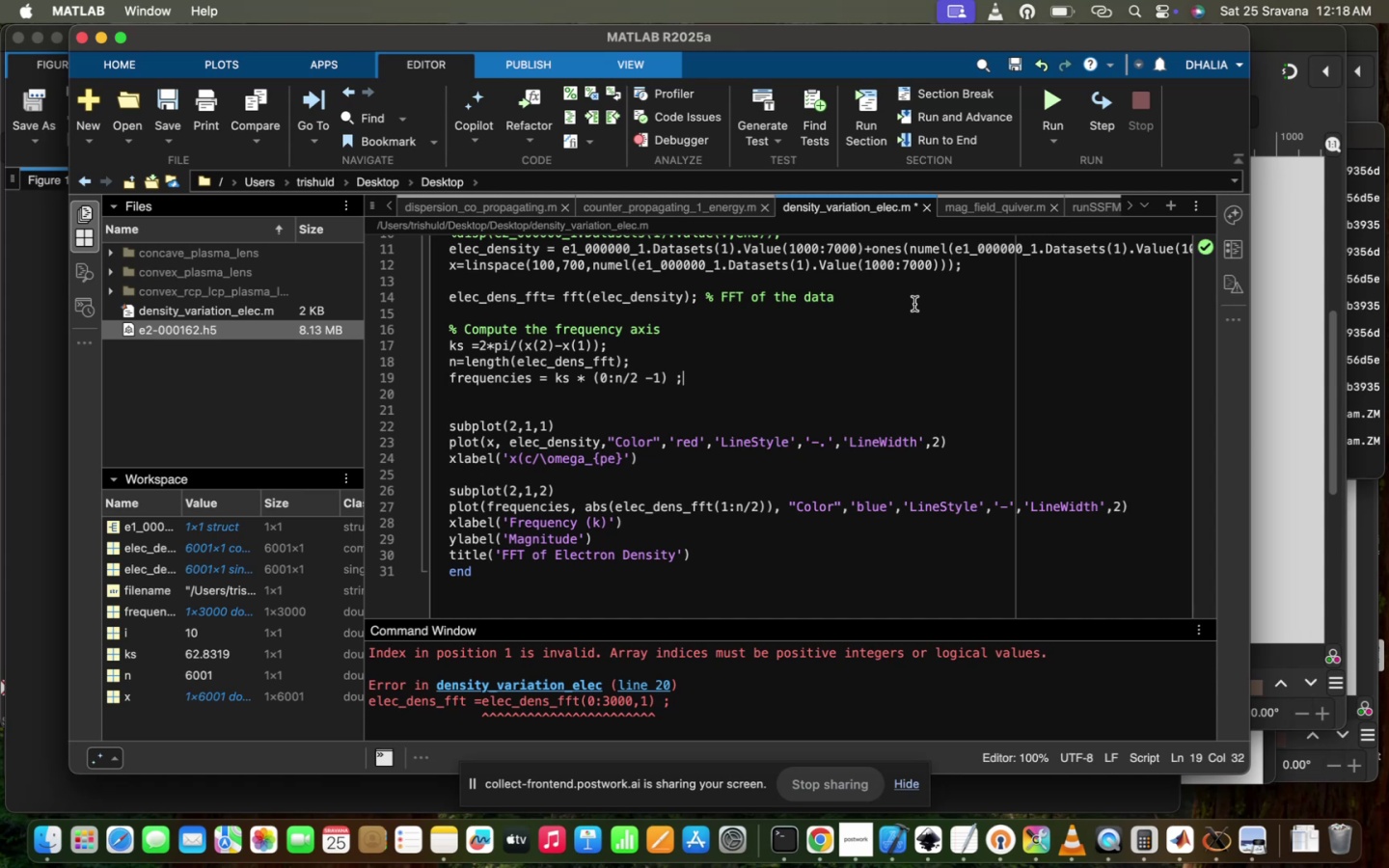 
left_click([1059, 90])
 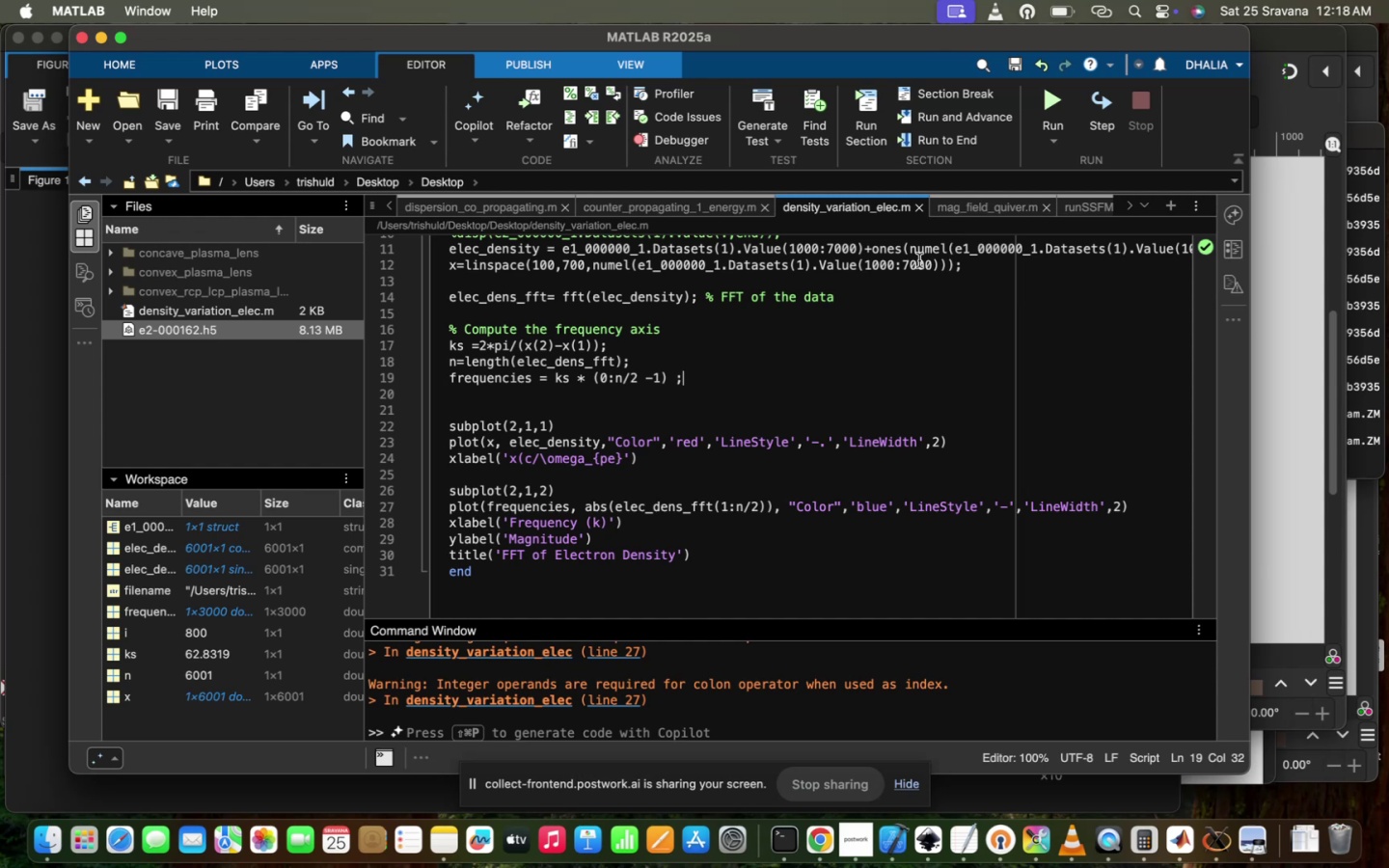 
wait(7.02)
 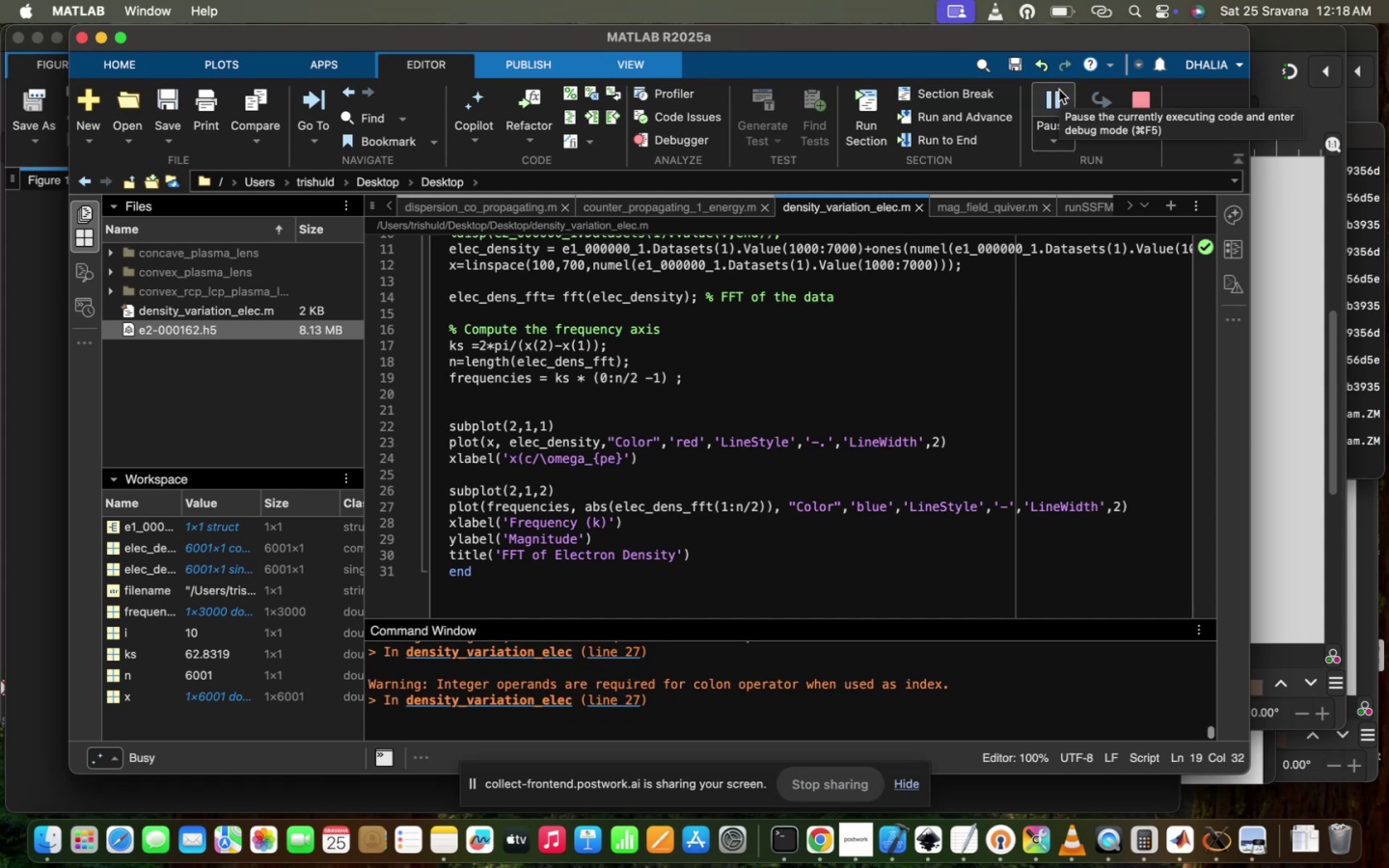 
left_click([261, 397])
 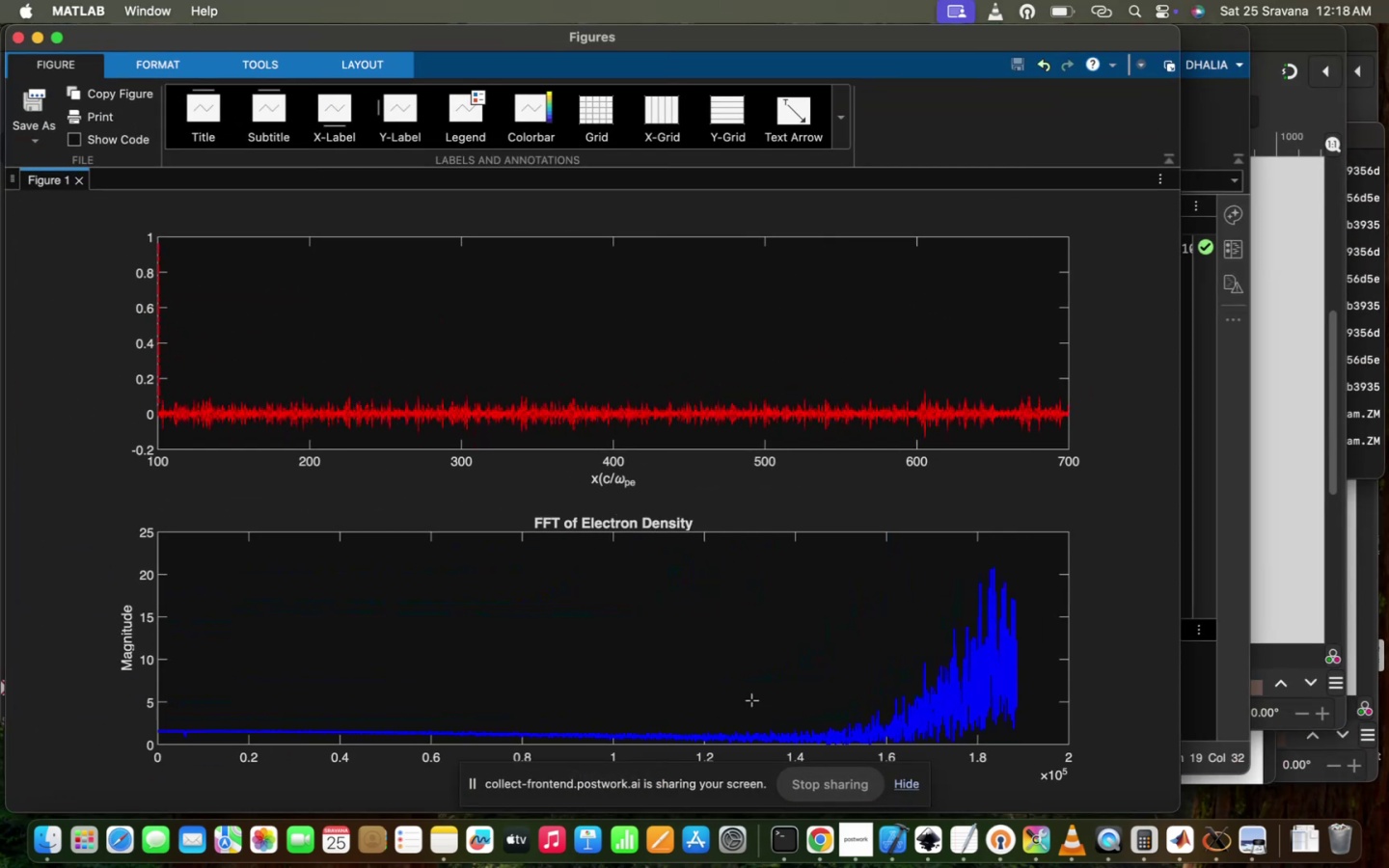 
left_click_drag(start_coordinate=[764, 691], to_coordinate=[699, 674])
 